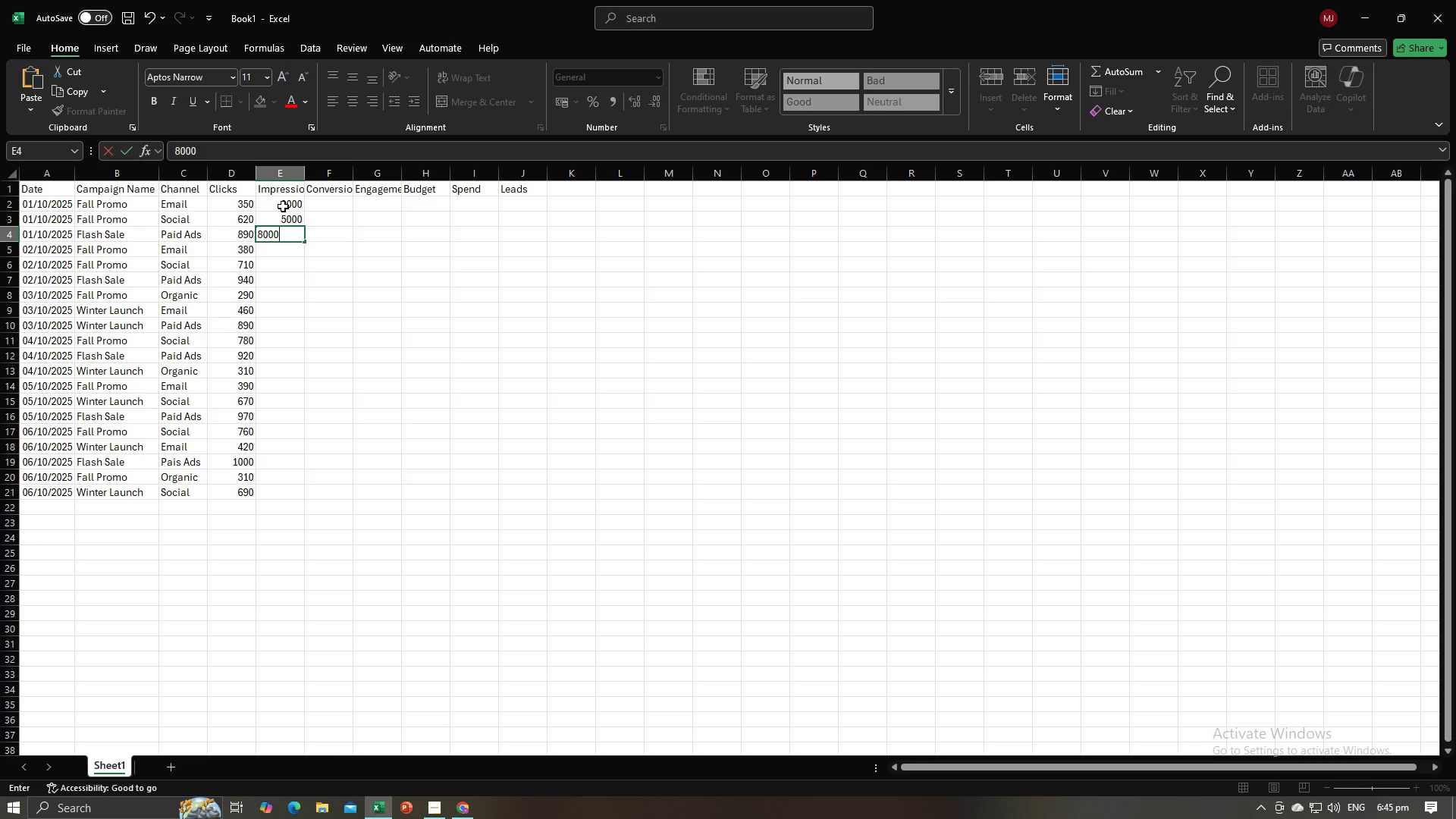 
key(NumpadEnter)
 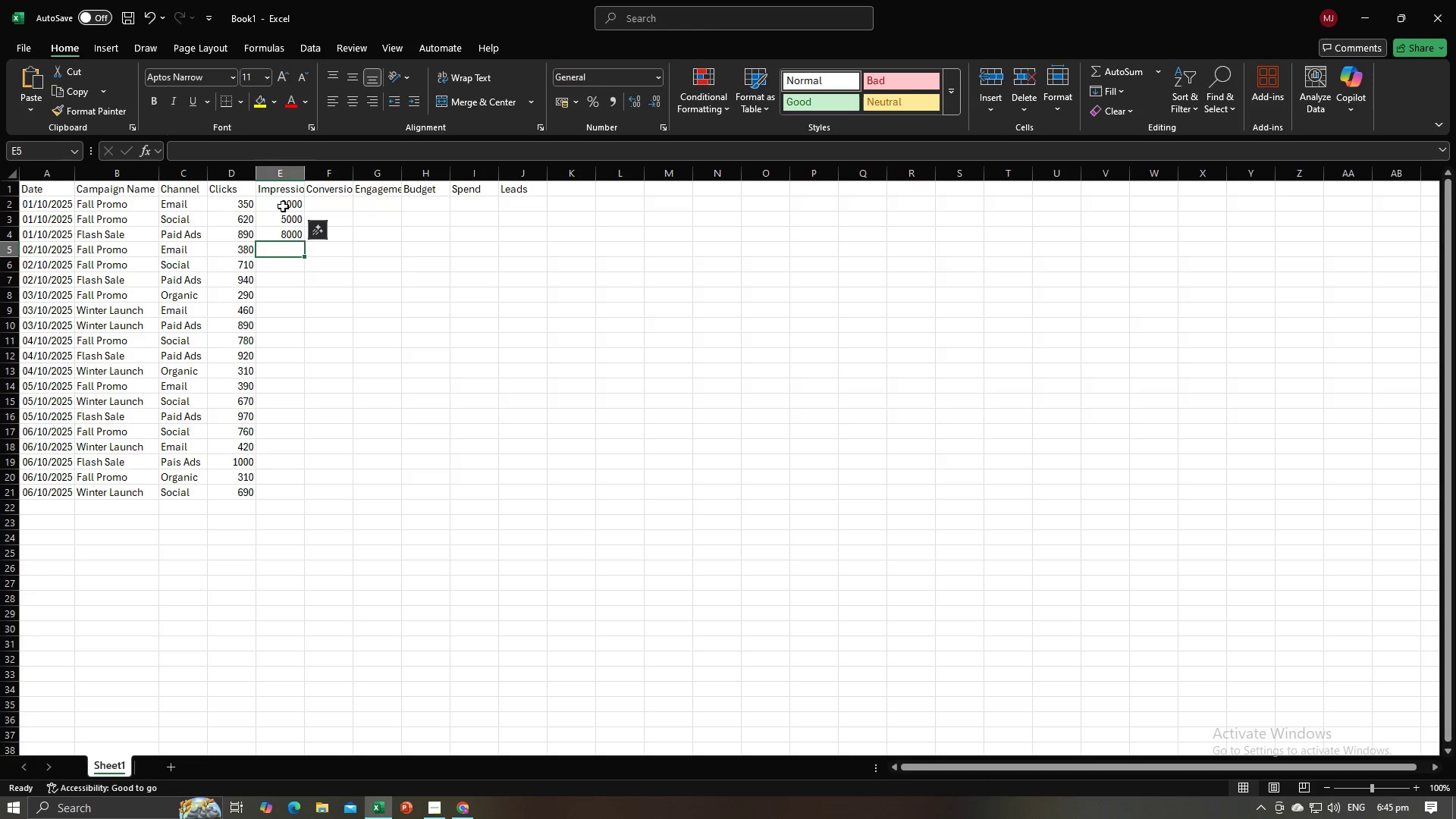 
key(Alt+AltLeft)
 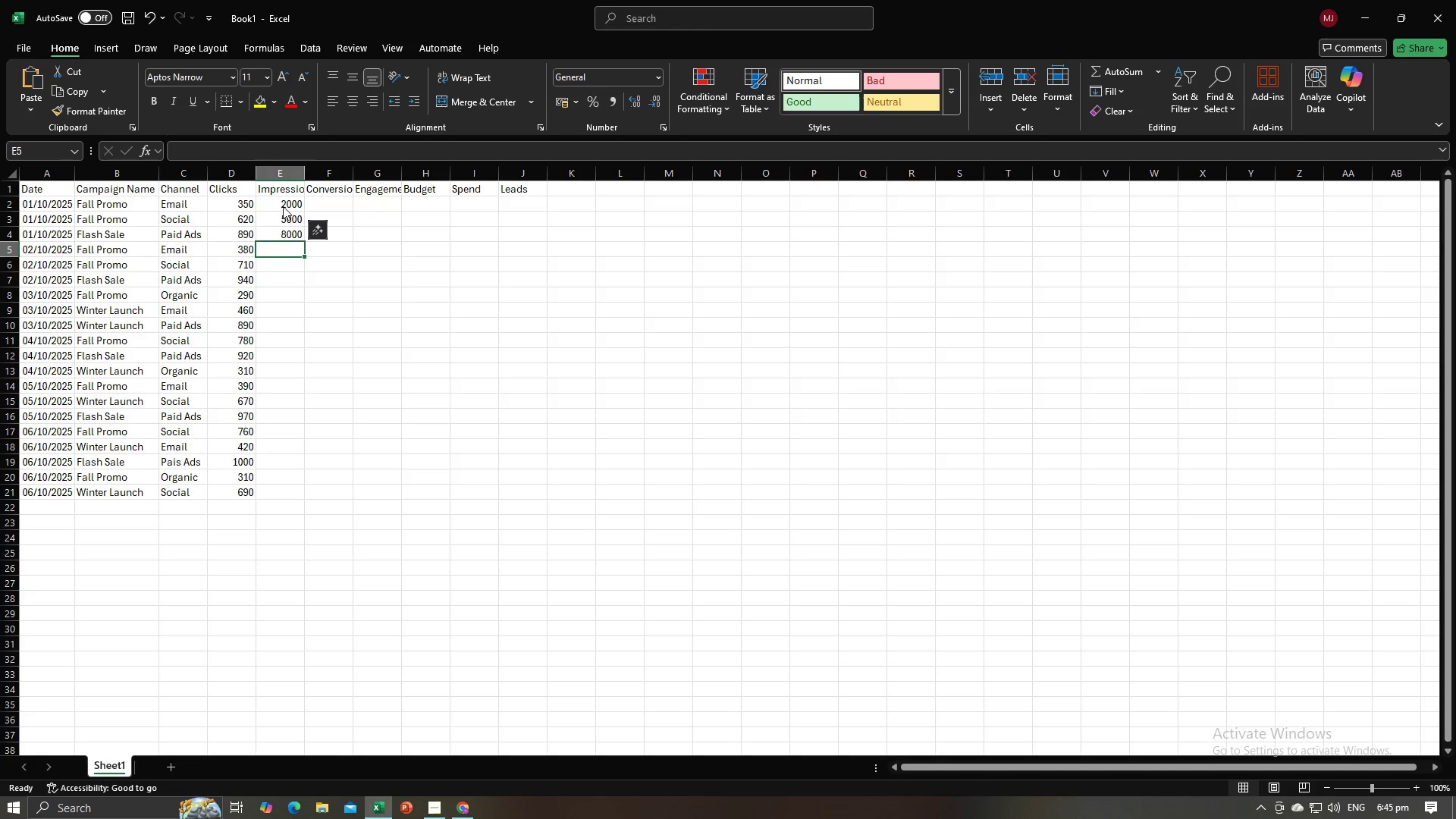 
key(Alt+Tab)
 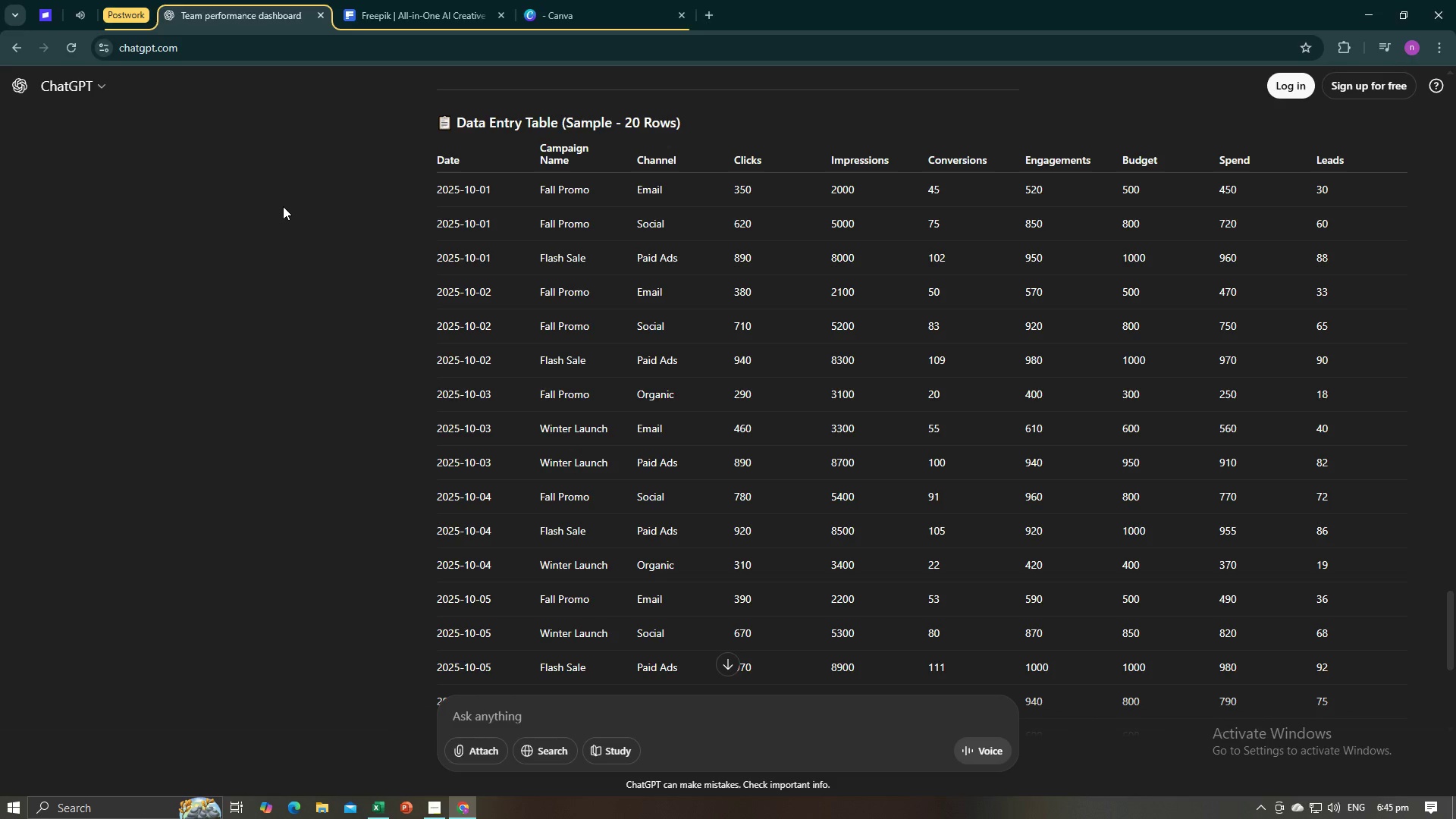 
key(Alt+AltLeft)
 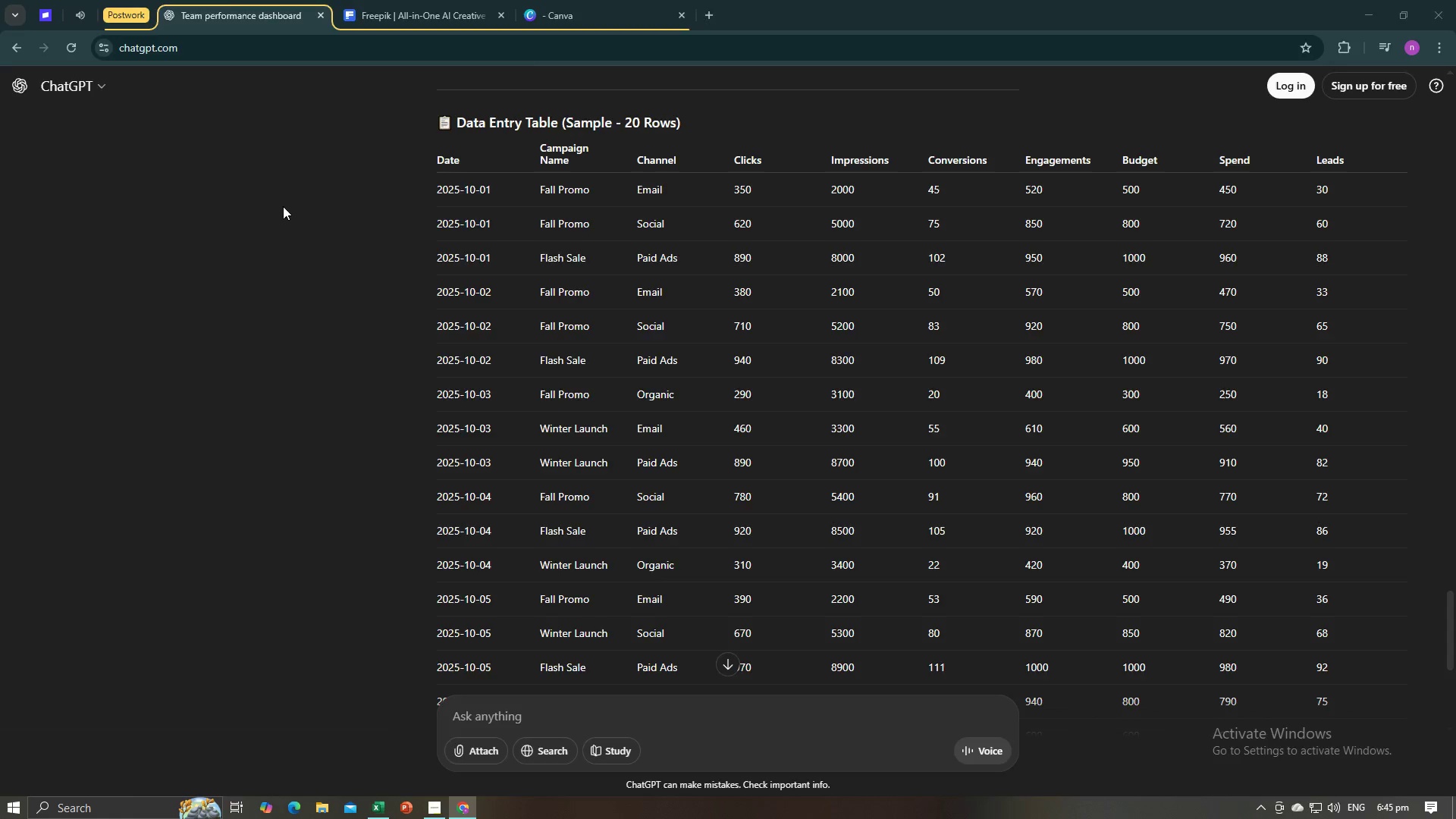 
key(Alt+Tab)
 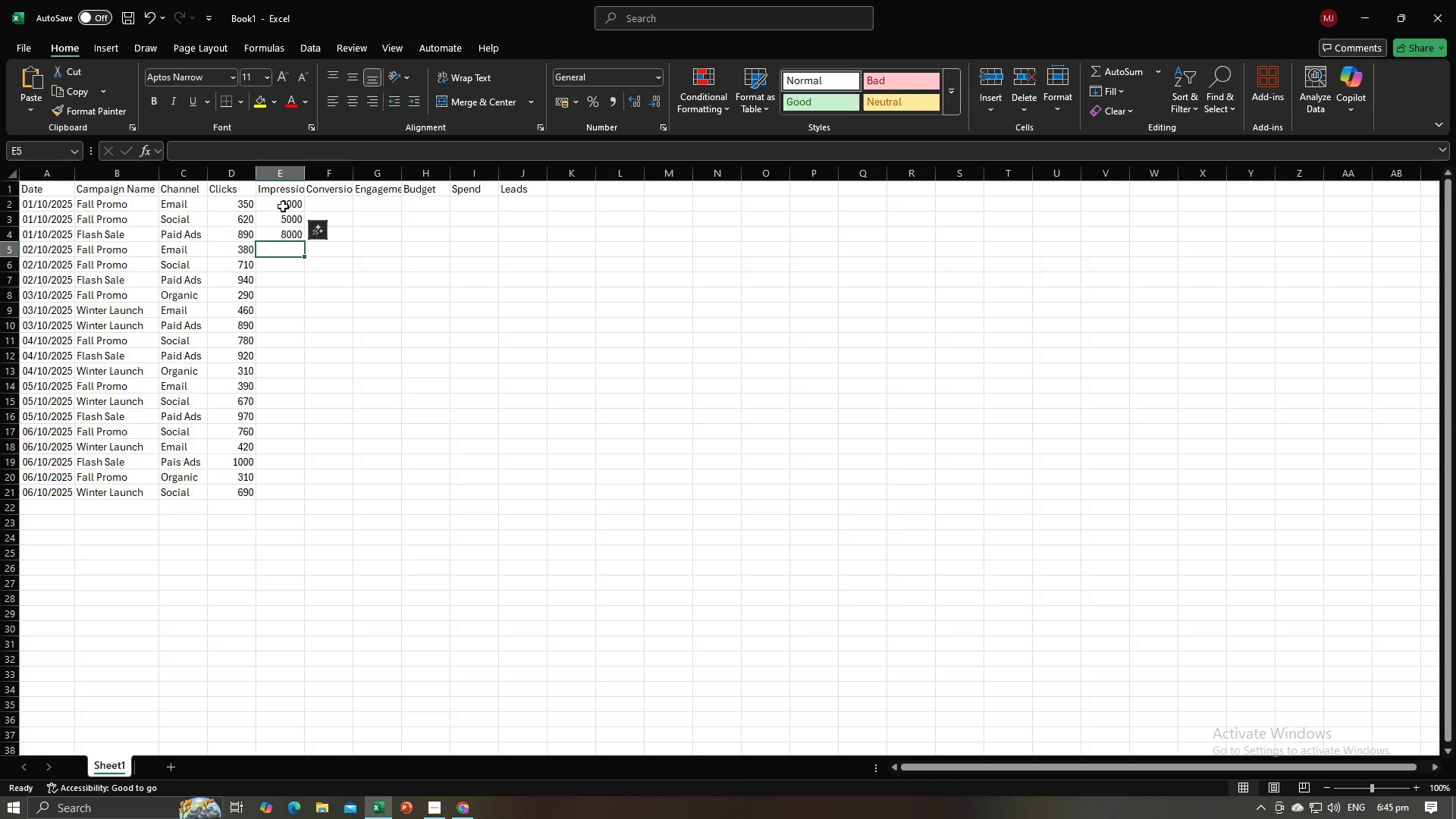 
key(Numpad2)
 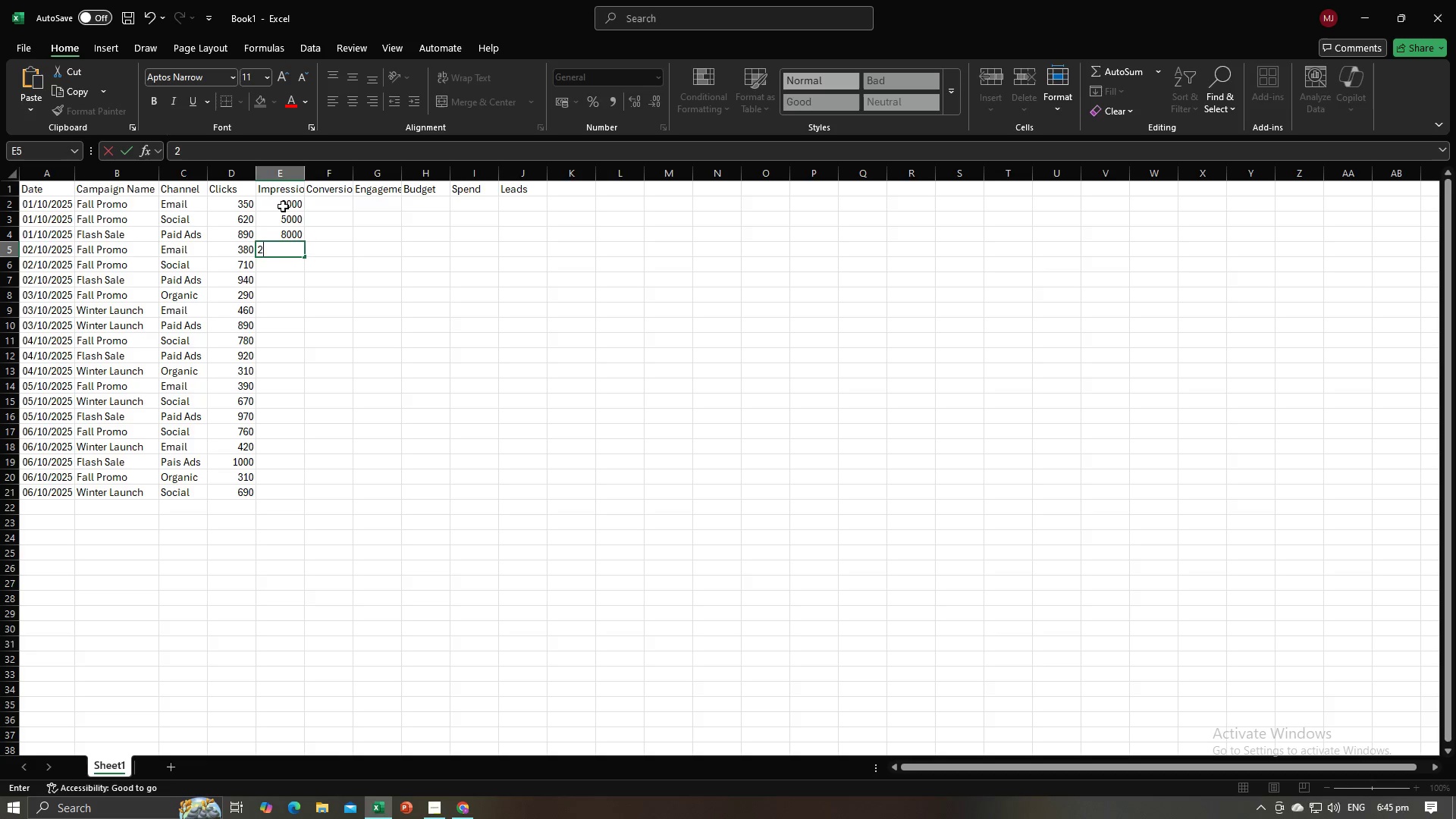 
key(Numpad1)
 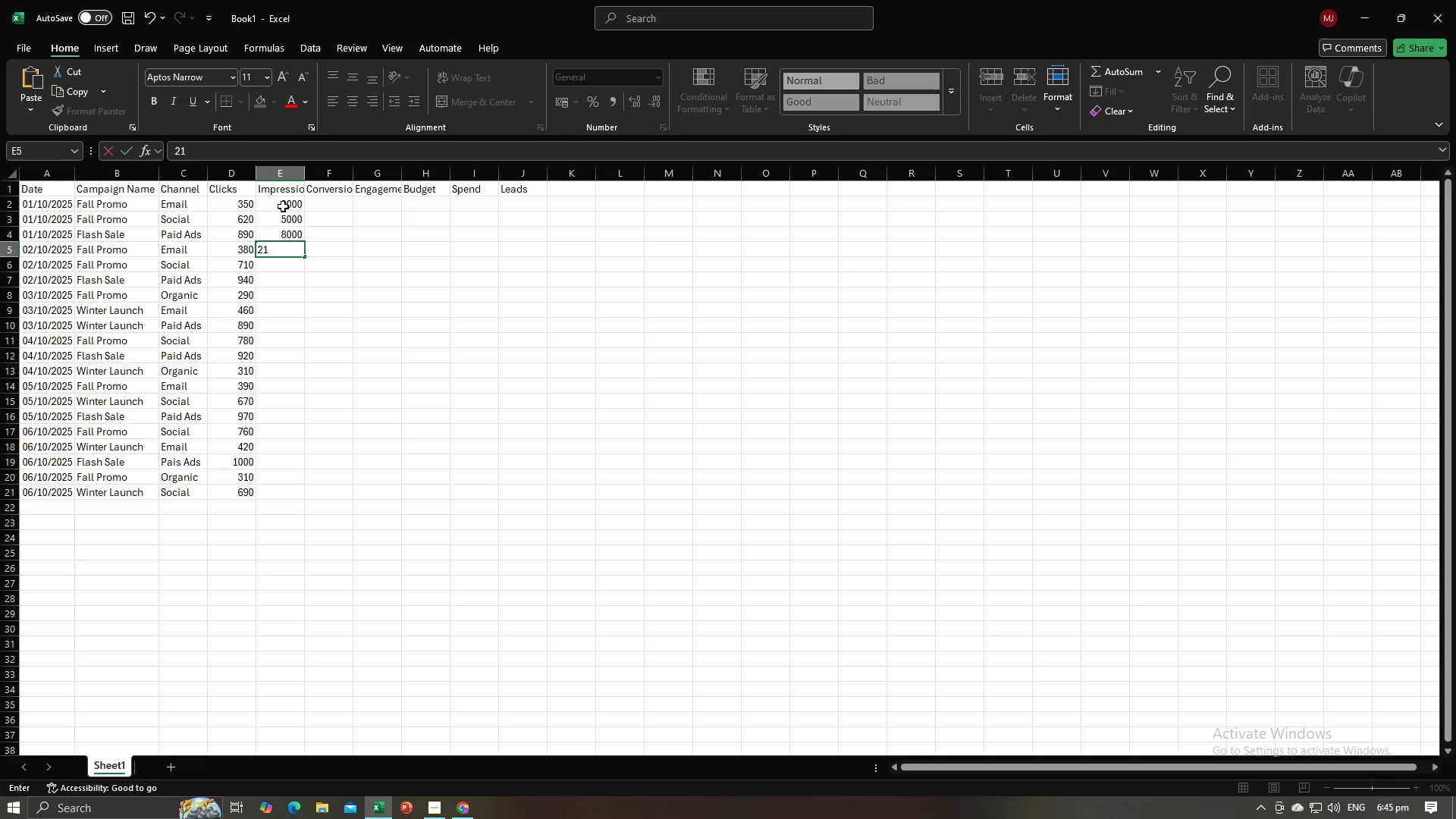 
hold_key(key=Numpad0, duration=0.36)
 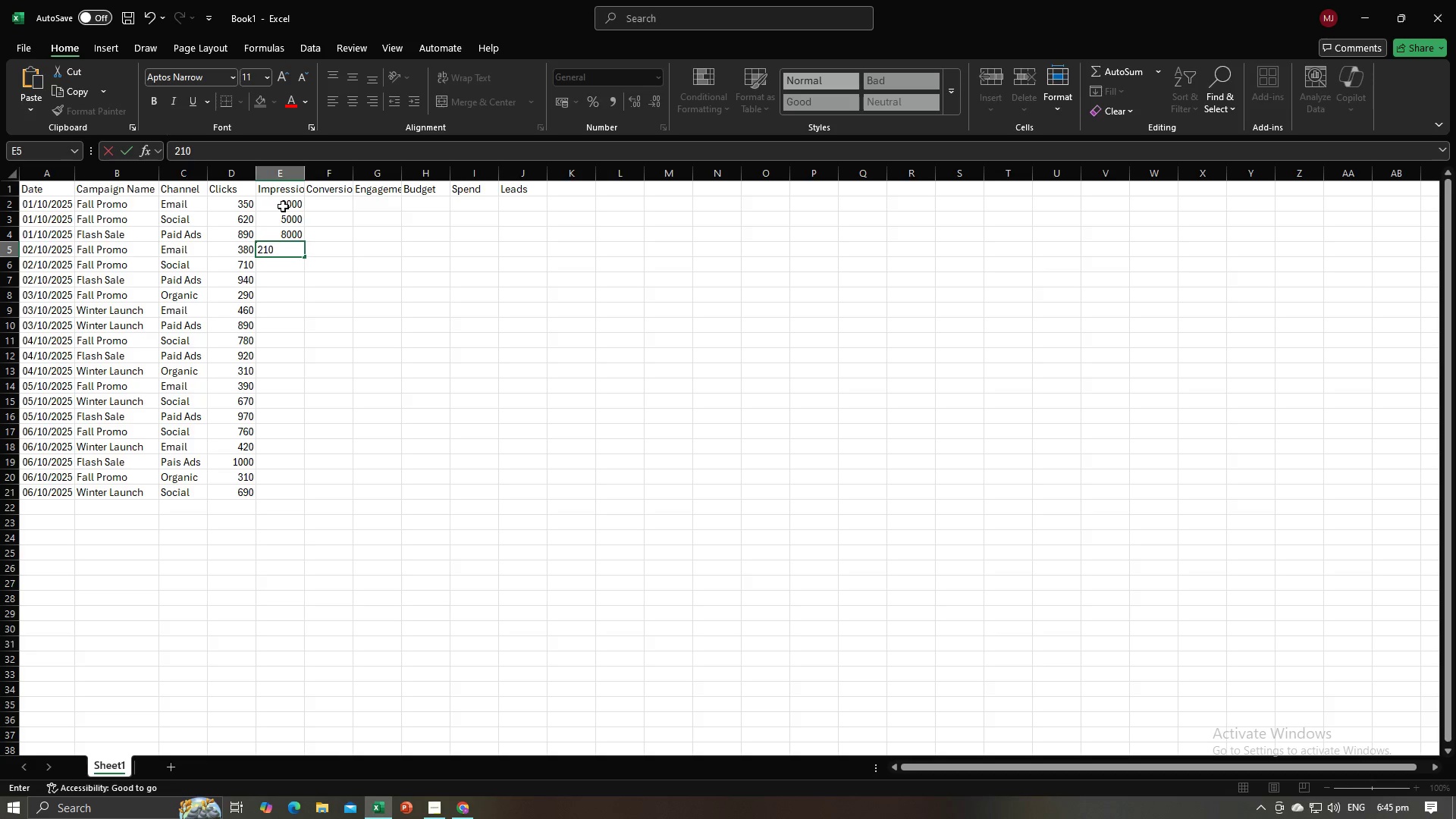 
key(Numpad0)
 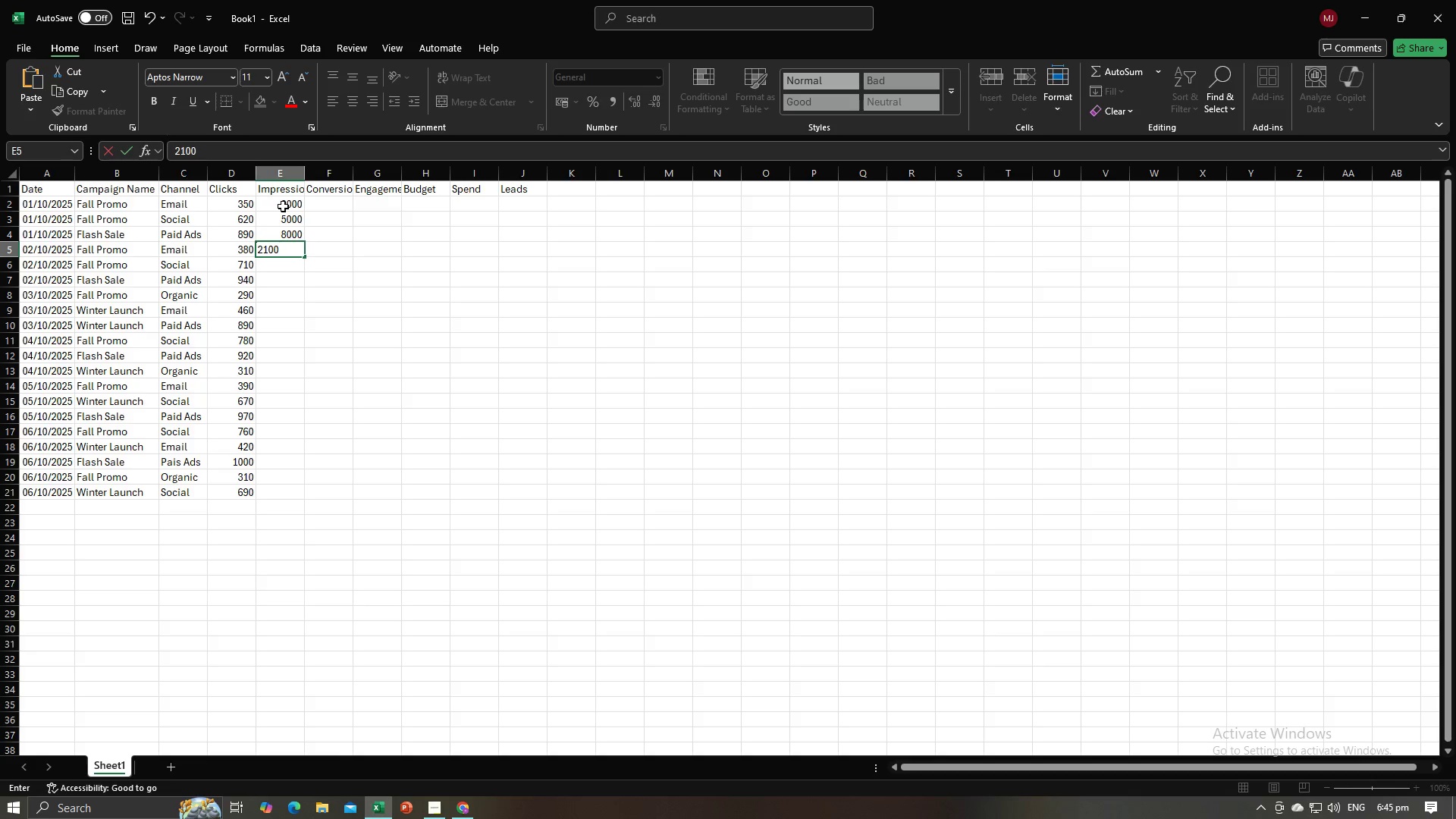 
key(NumpadEnter)
 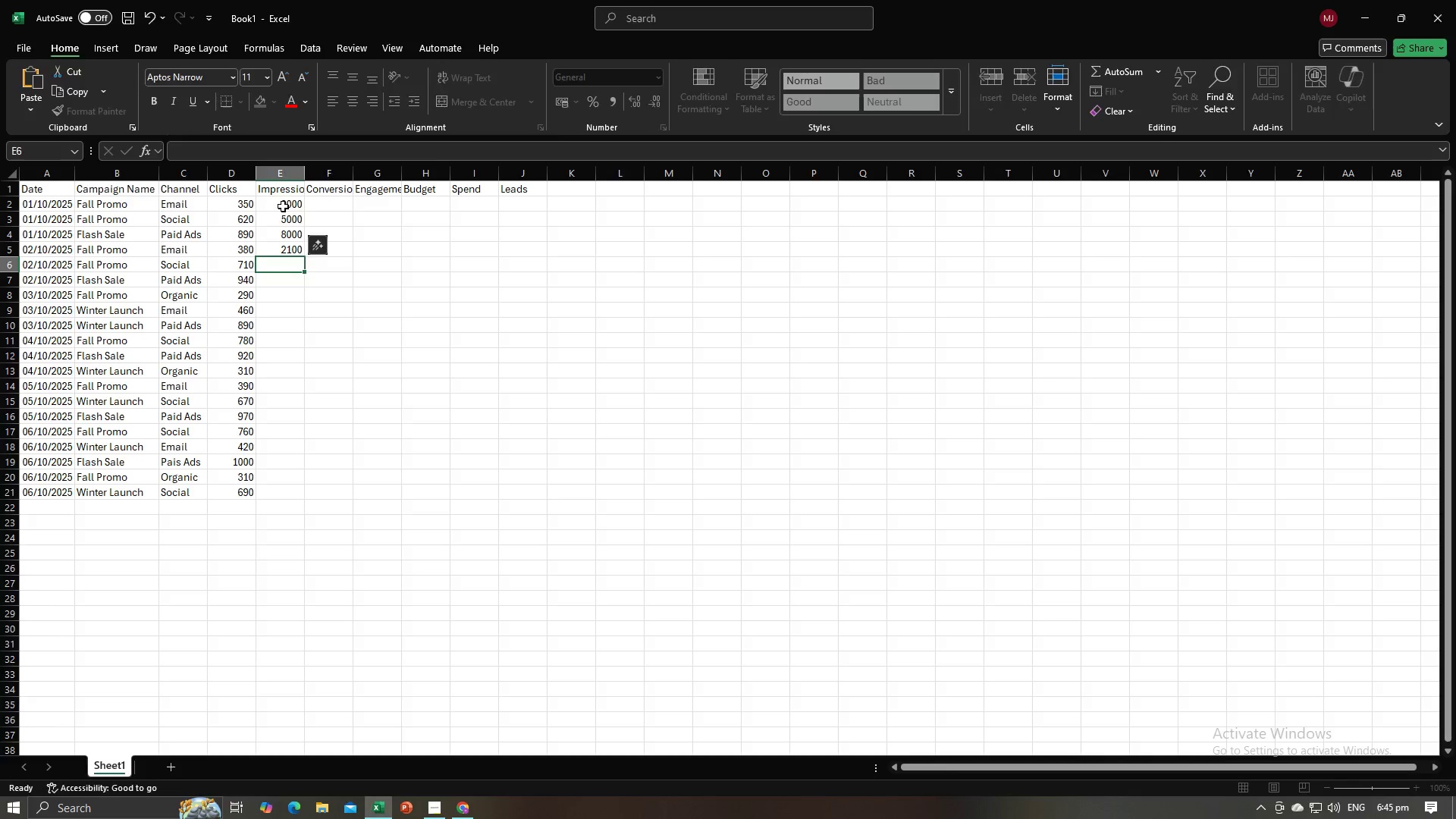 
key(Alt+AltLeft)
 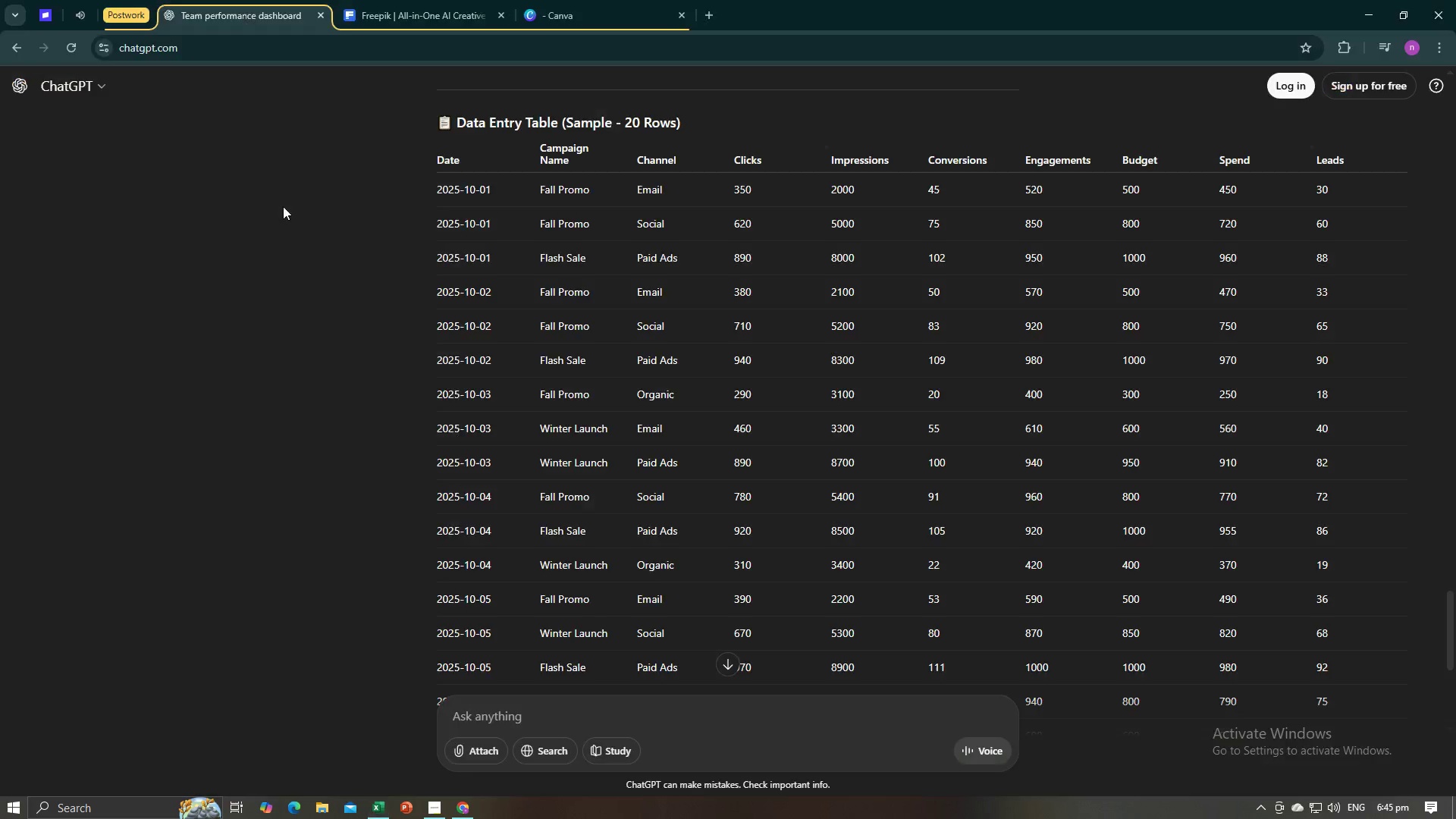 
key(Alt+Tab)
 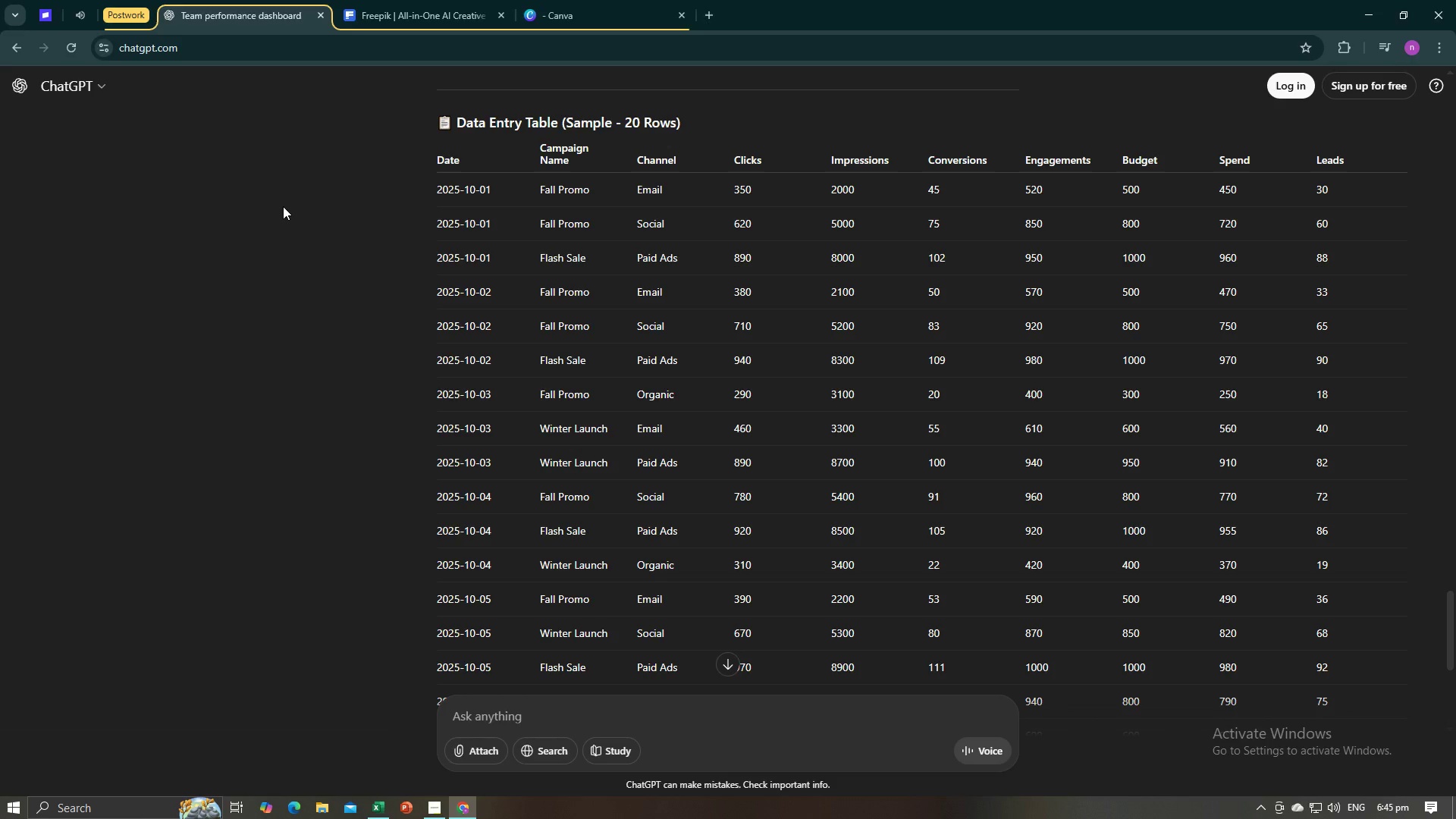 
key(Alt+AltLeft)
 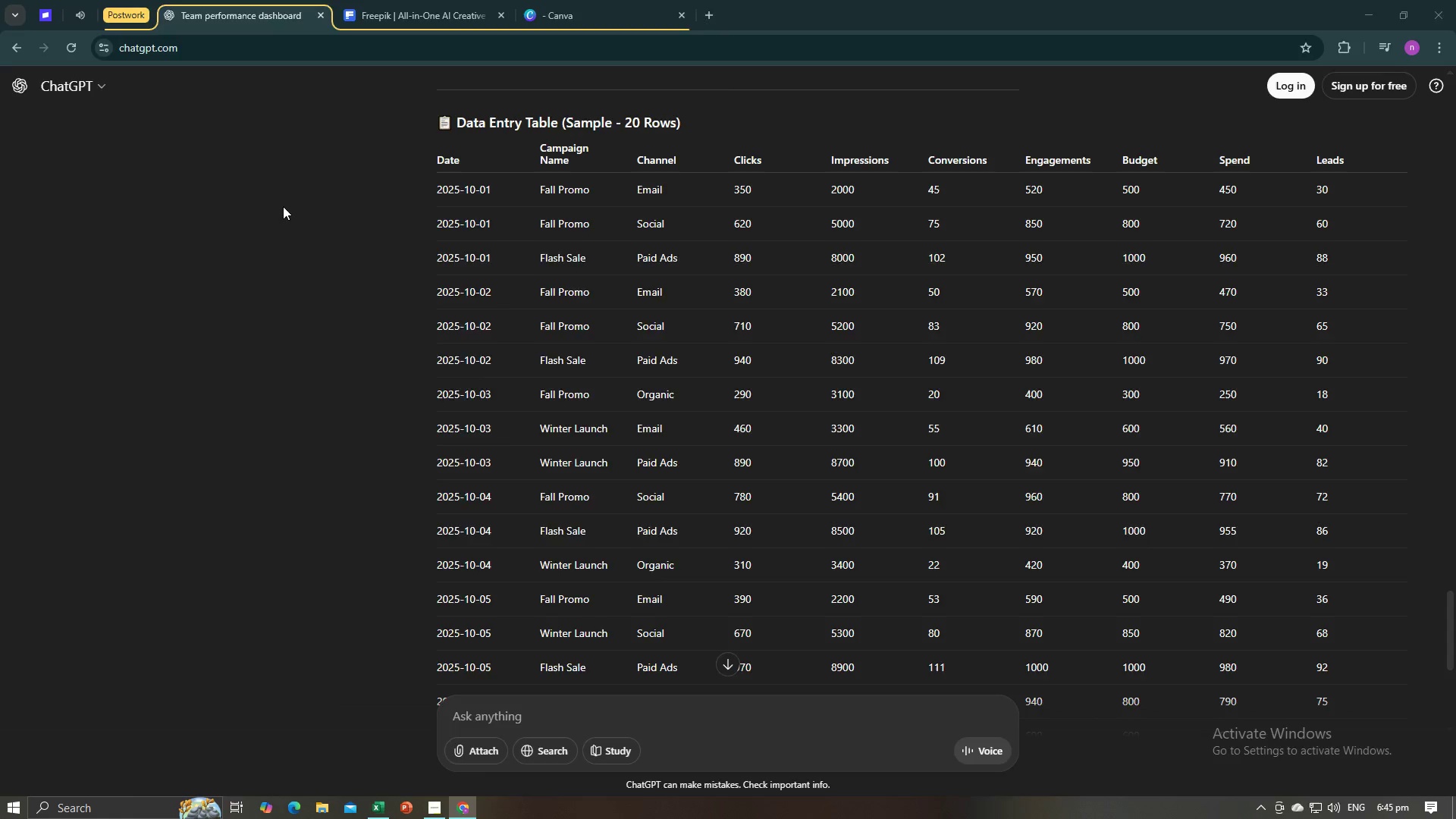 
key(Alt+Tab)
 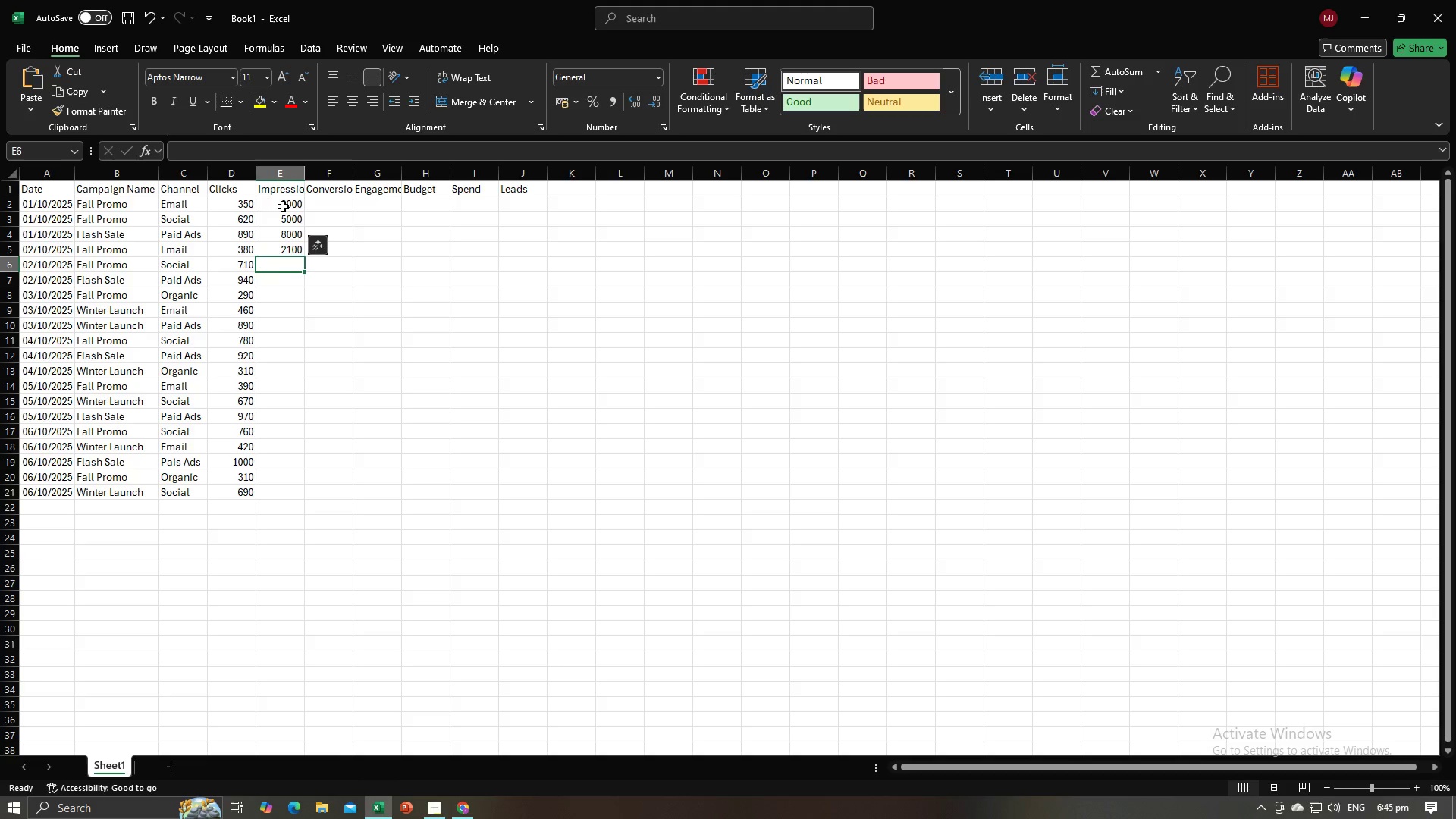 
key(Numpad5)
 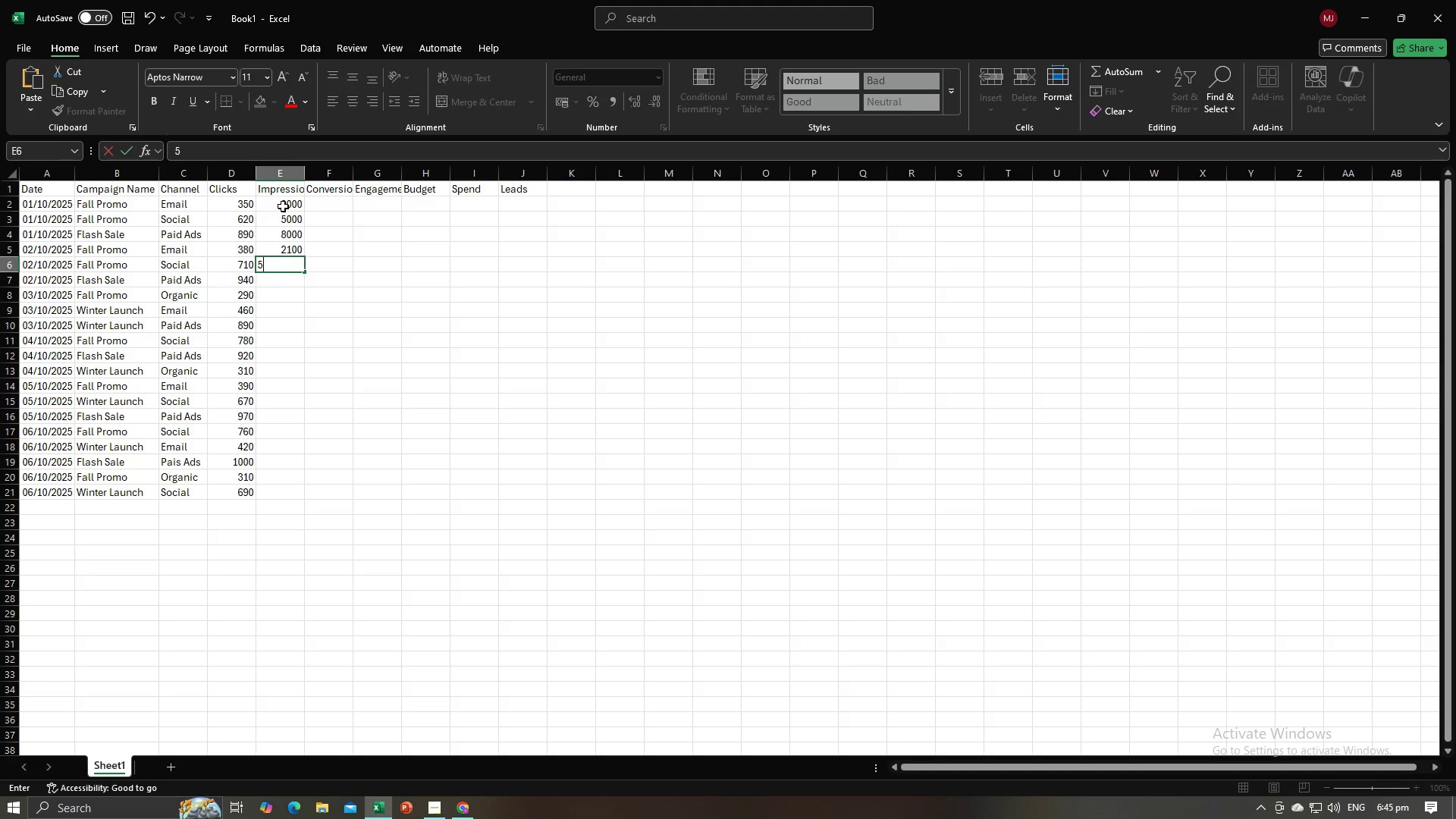 
key(Numpad2)
 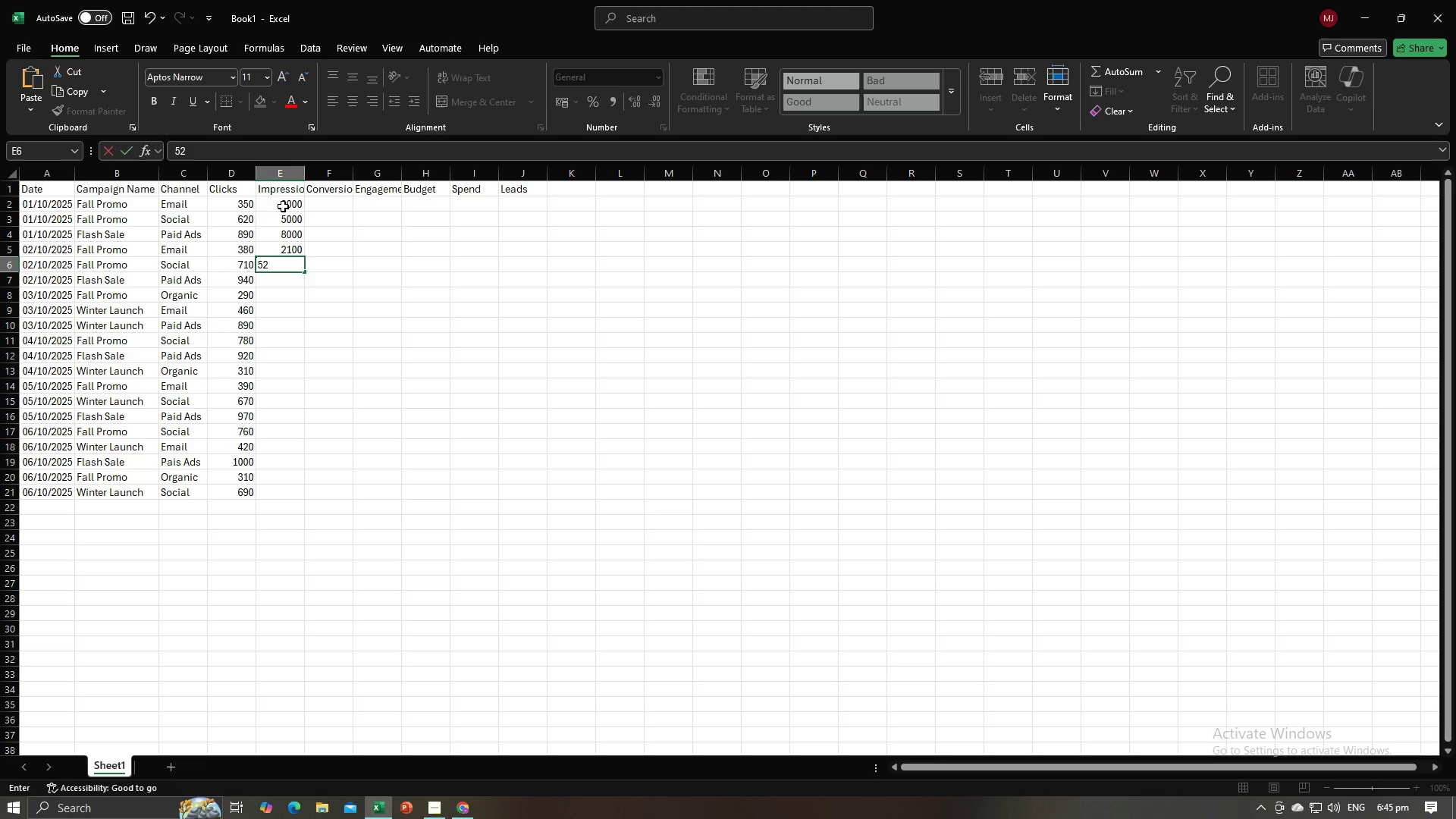 
key(Numpad0)
 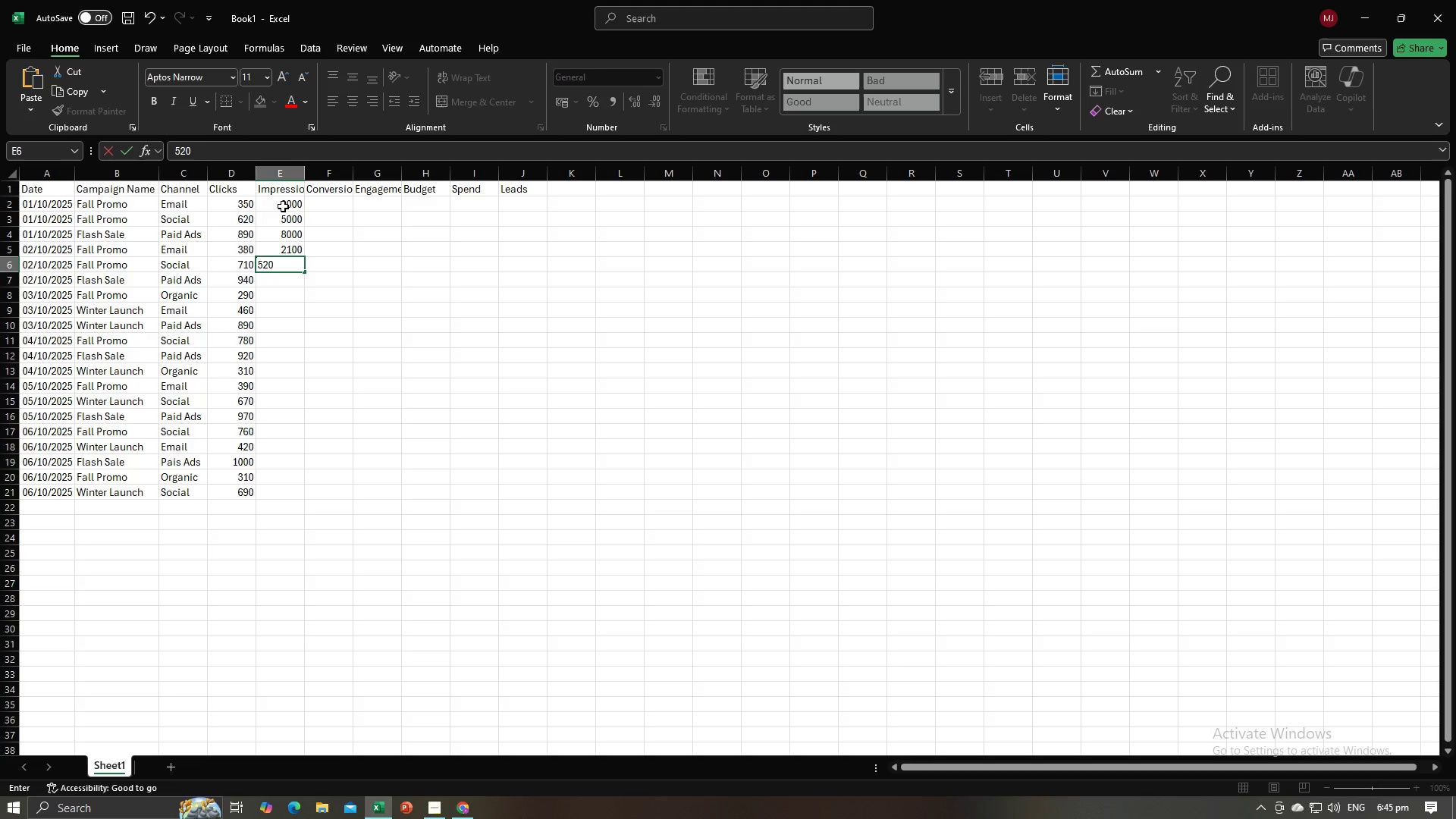 
key(Numpad0)
 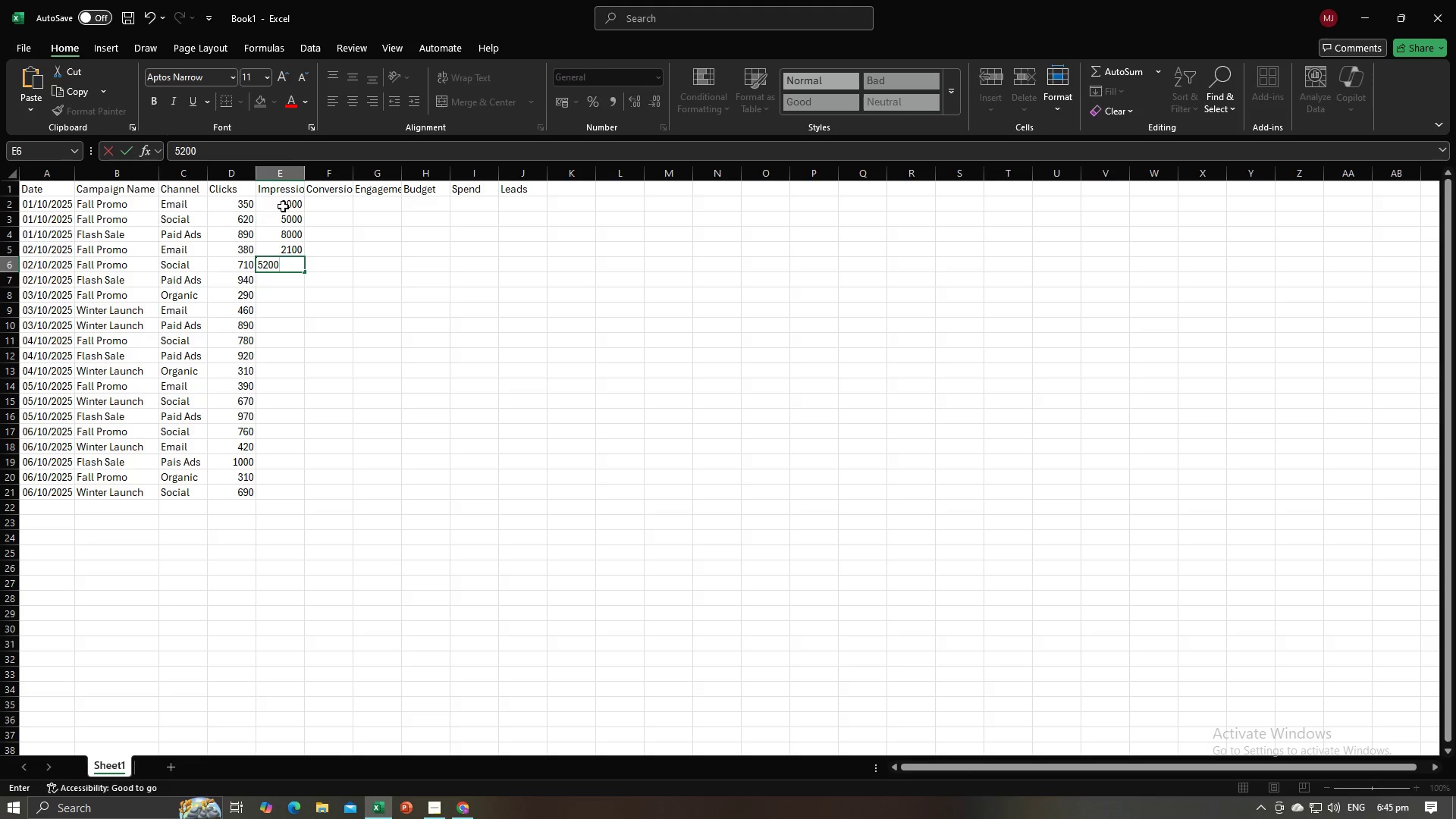 
key(NumpadEnter)
 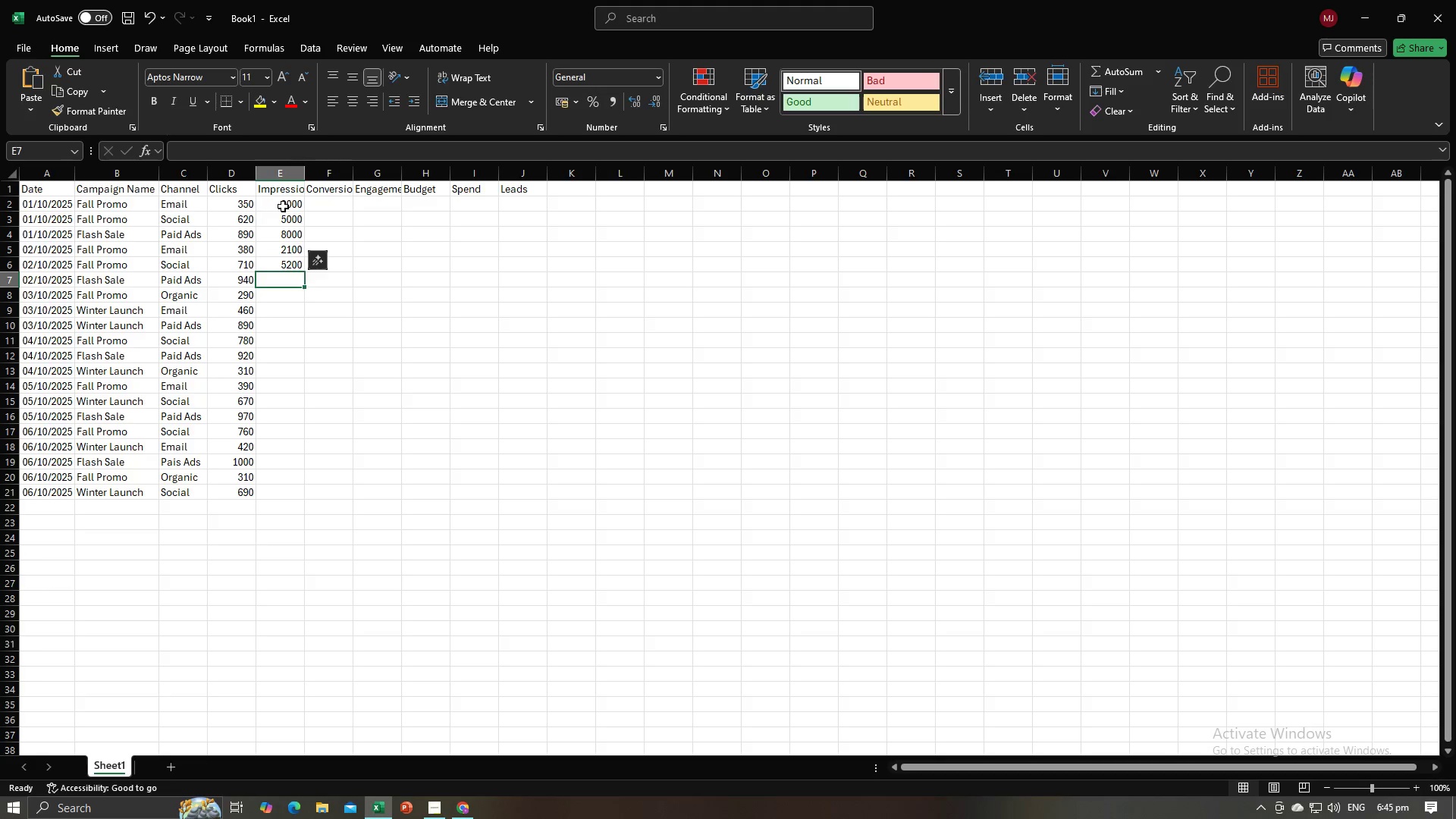 
key(Alt+AltLeft)
 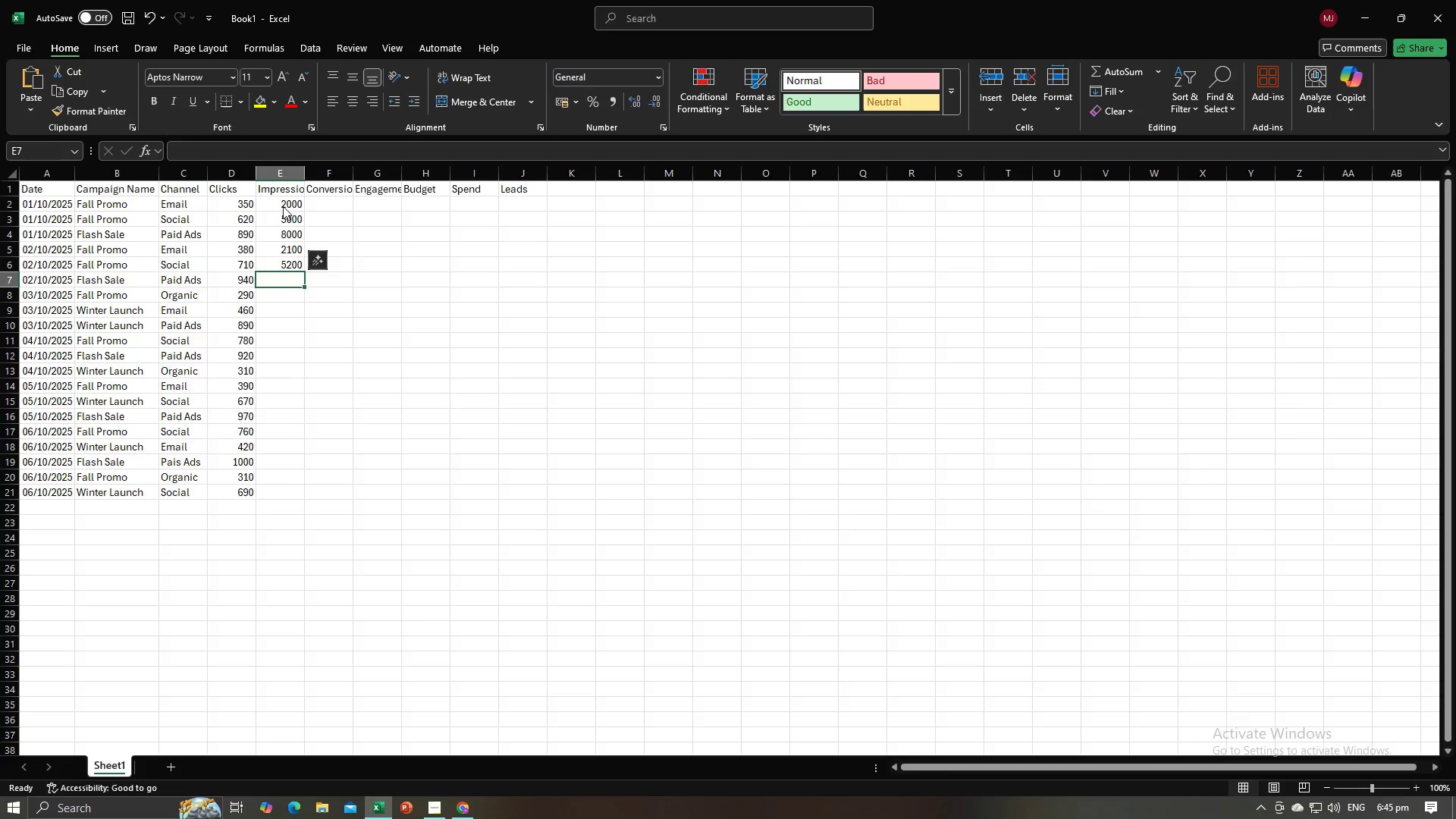 
key(Alt+Tab)
 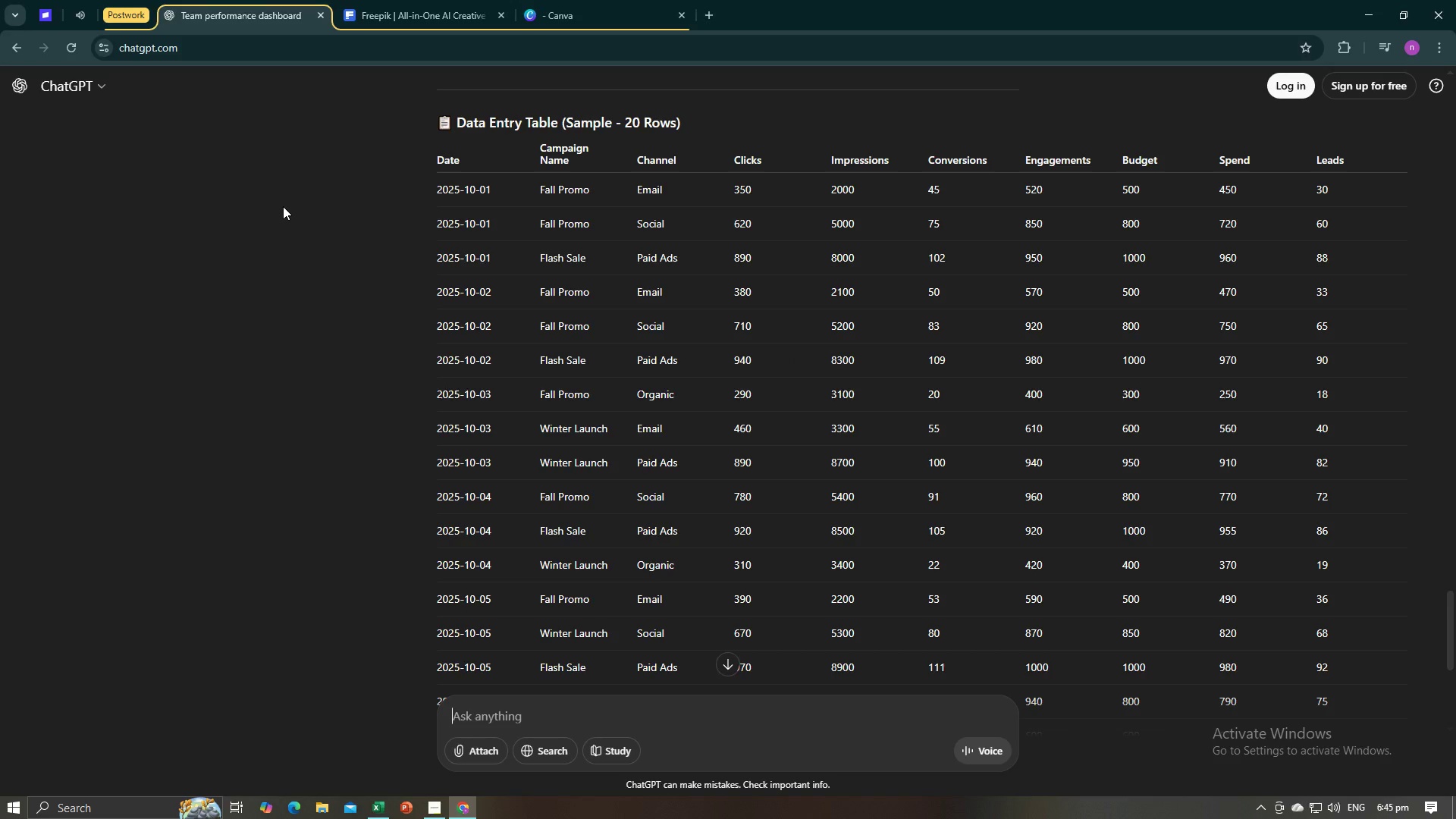 
key(Alt+AltLeft)
 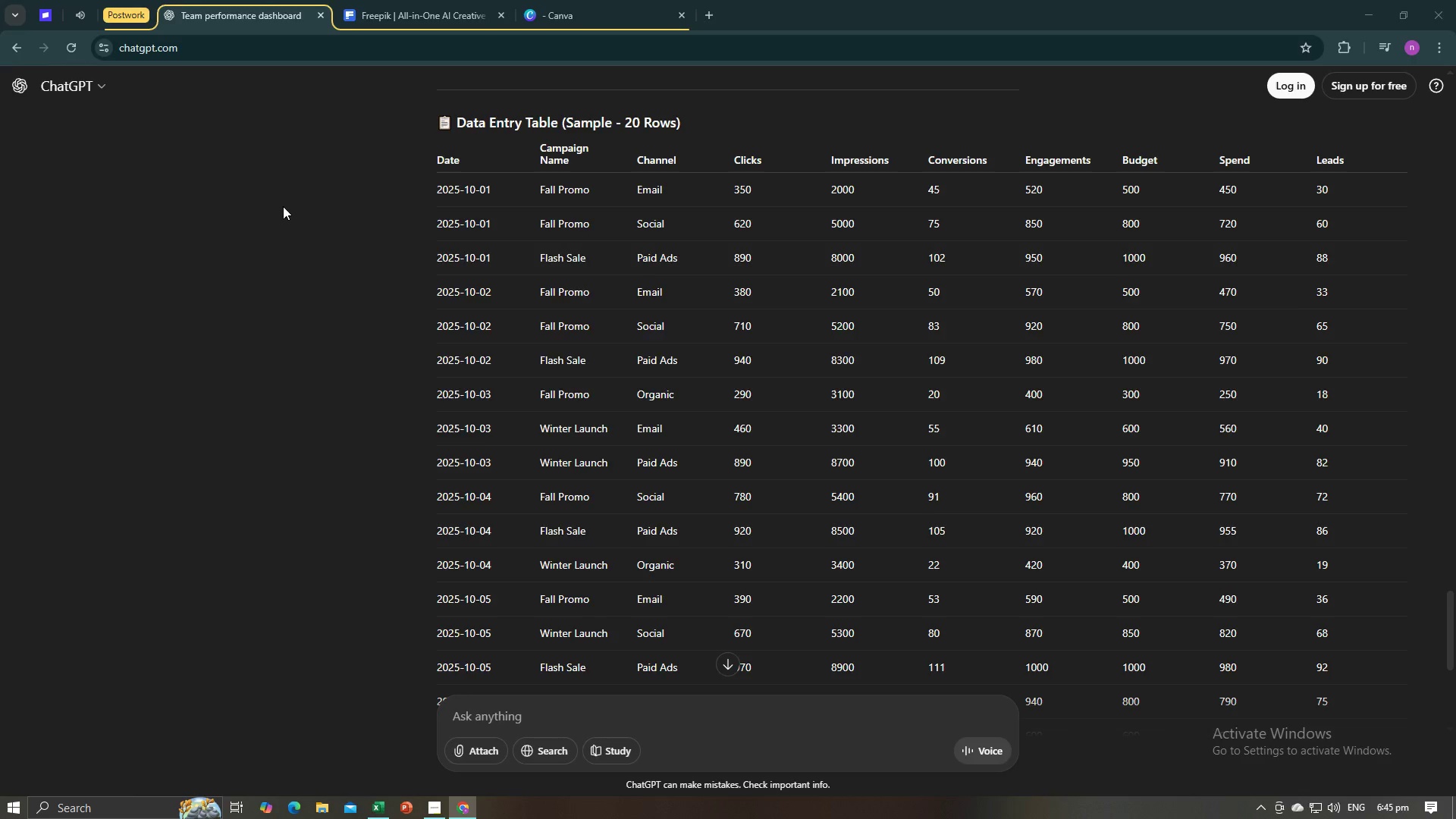 
key(Alt+Tab)
 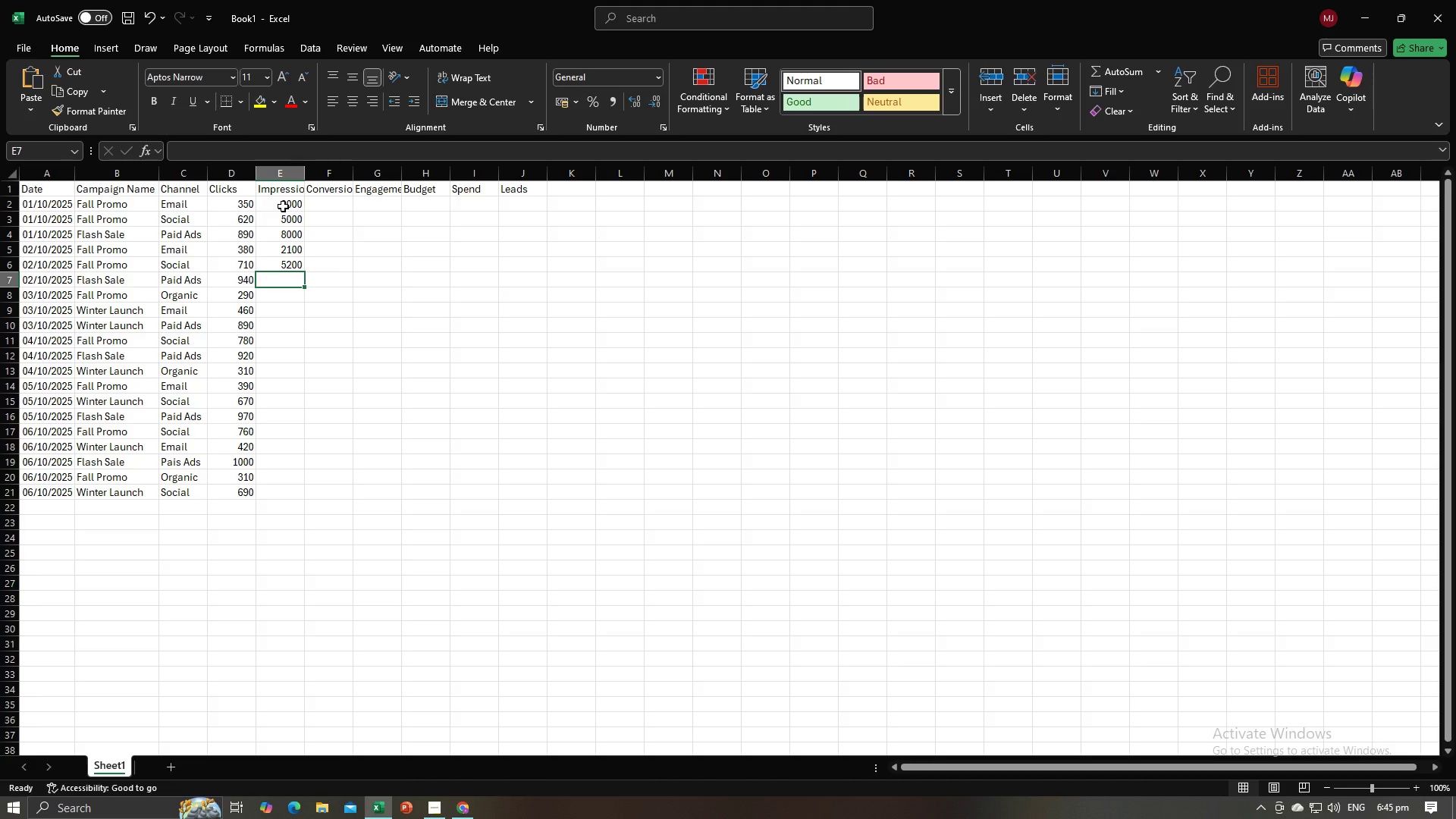 
key(Numpad8)
 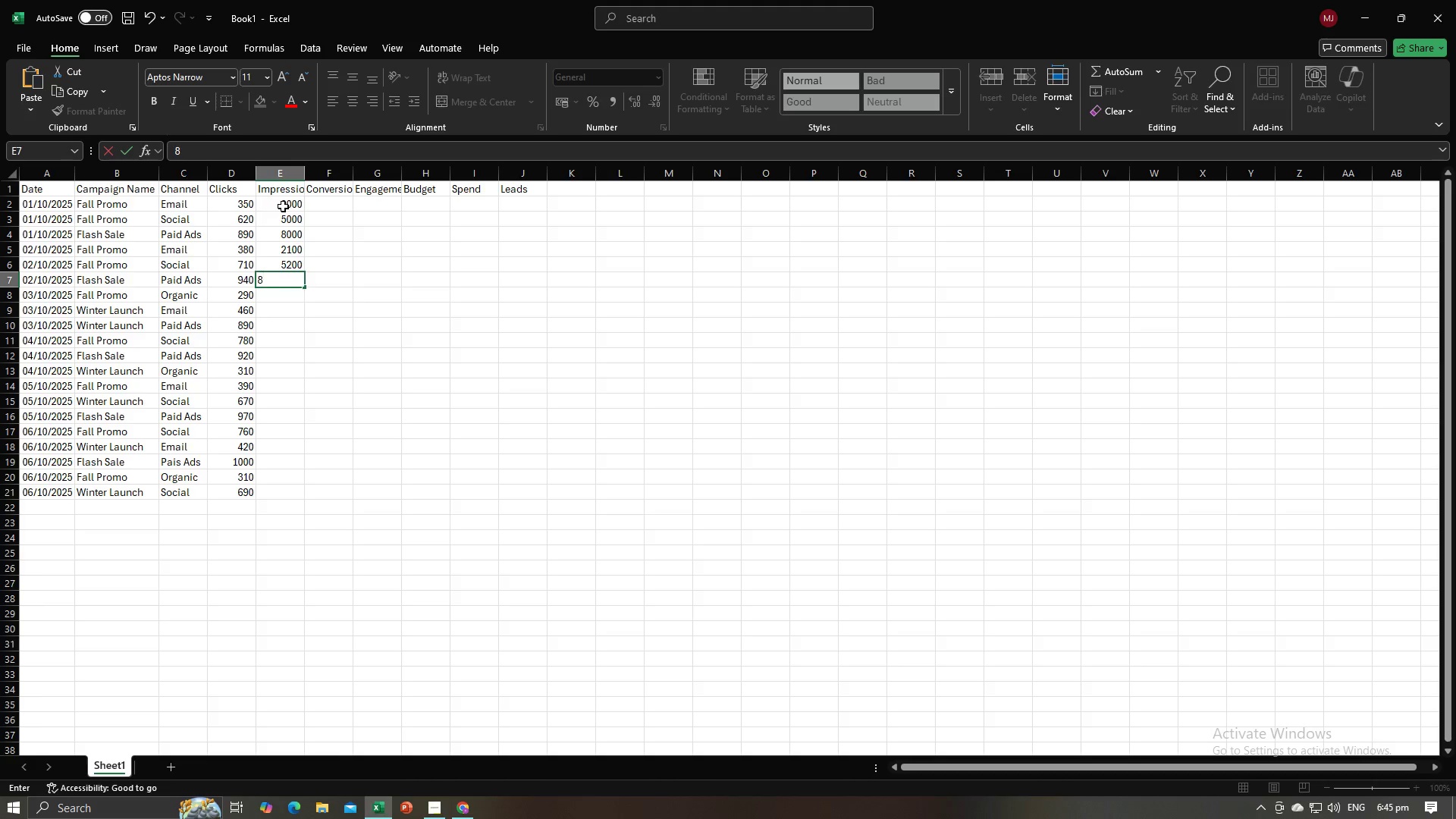 
key(Numpad9)
 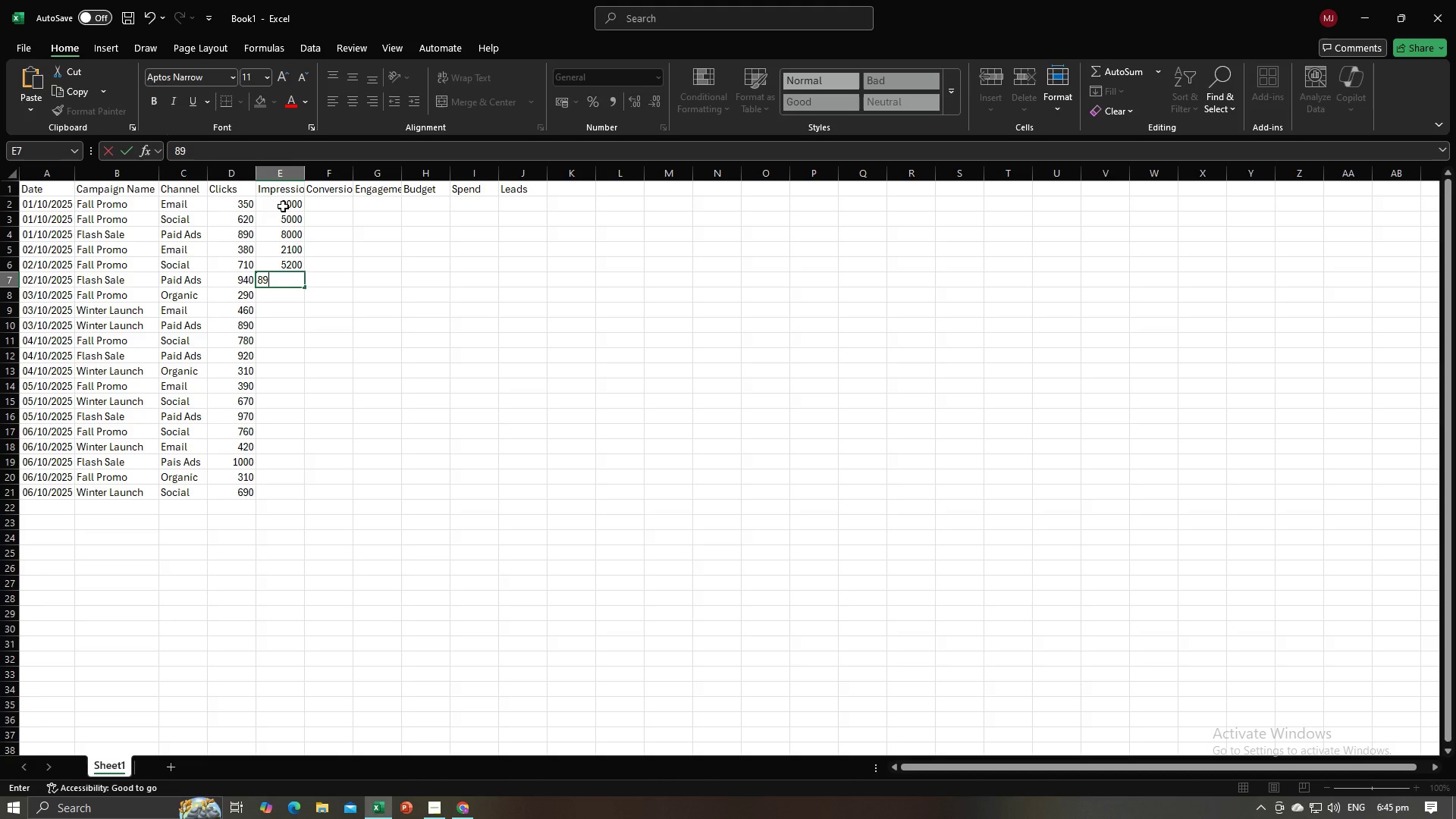 
key(Backspace)
 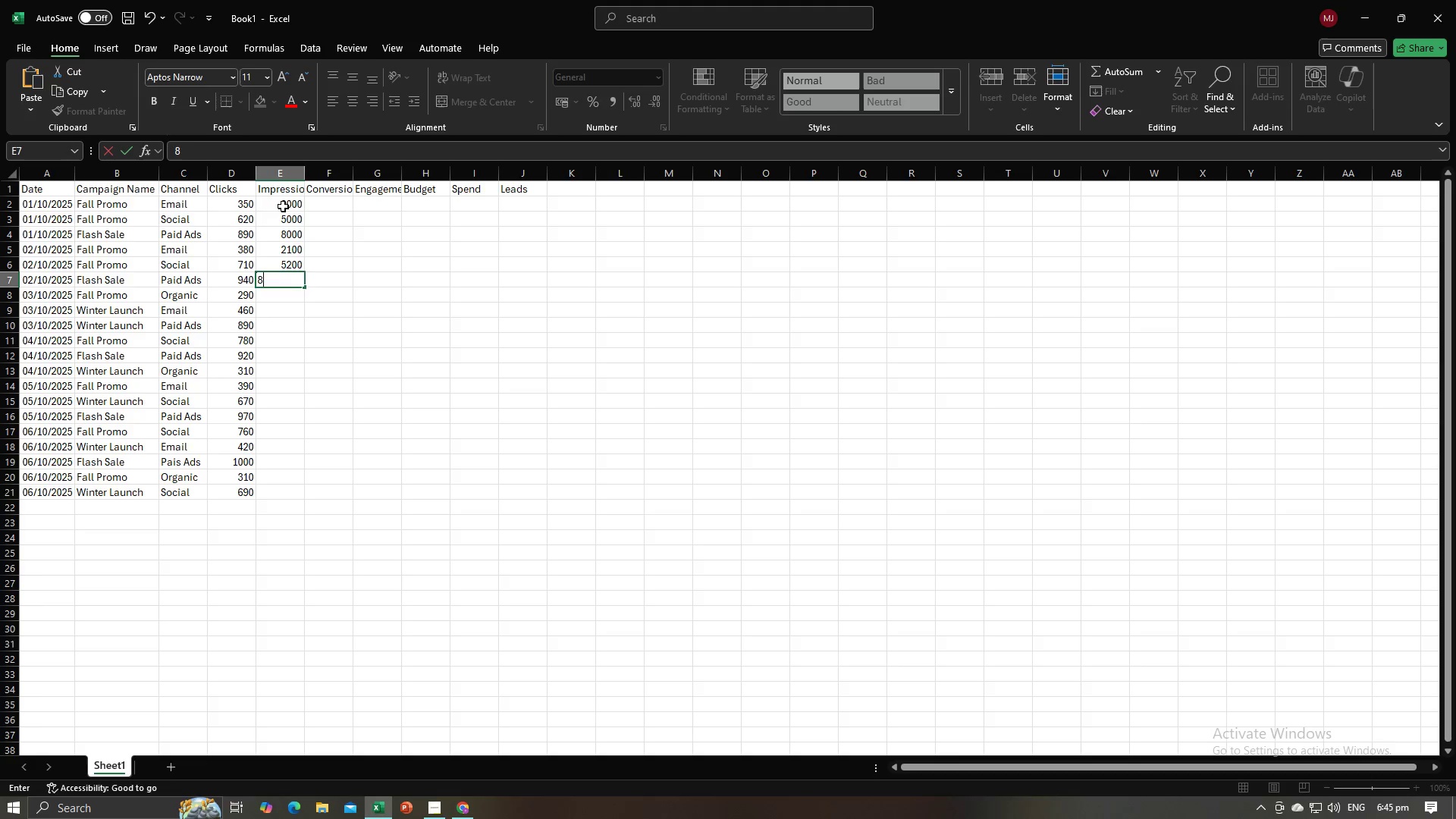 
key(Numpad3)
 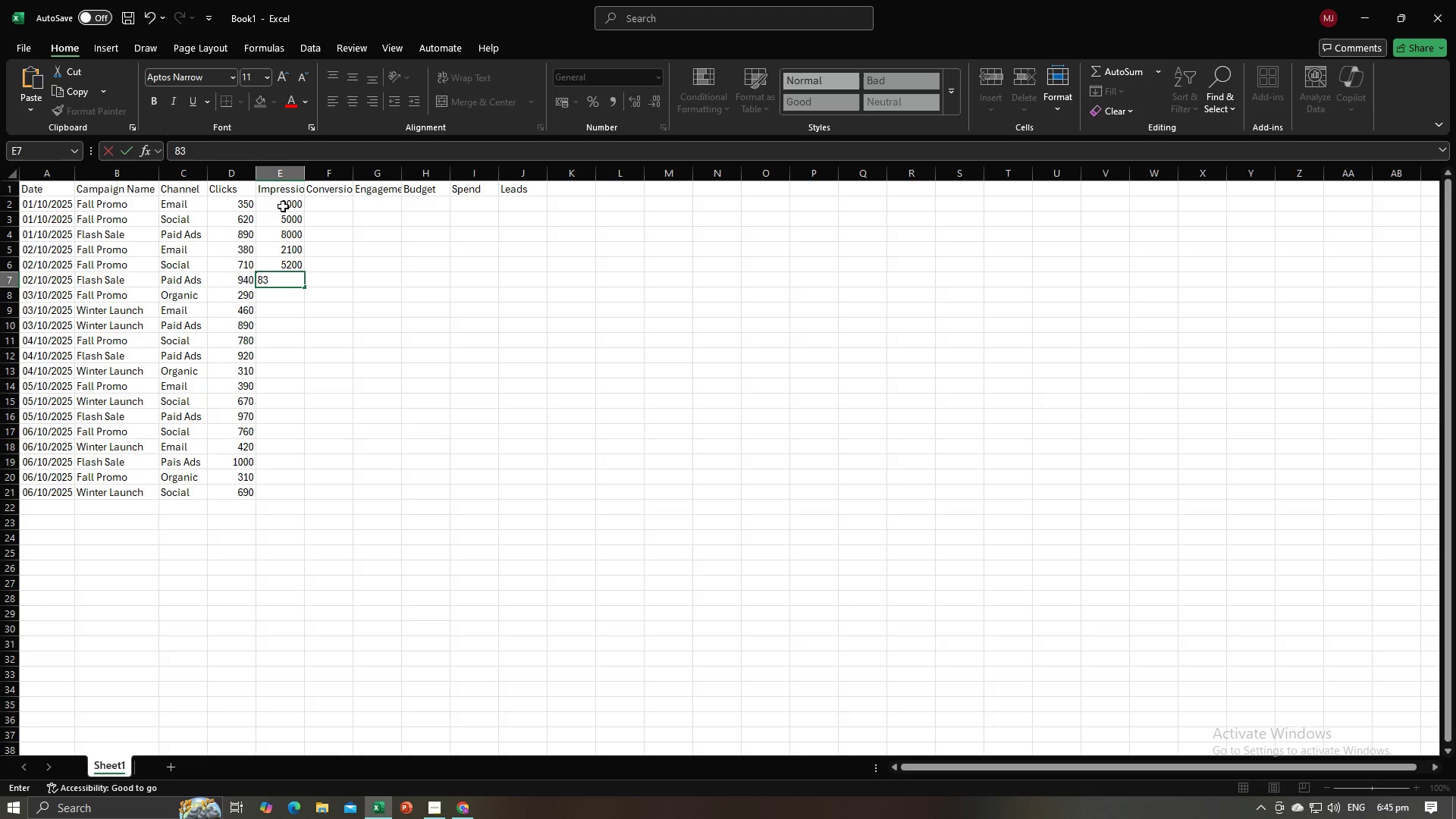 
key(Numpad0)
 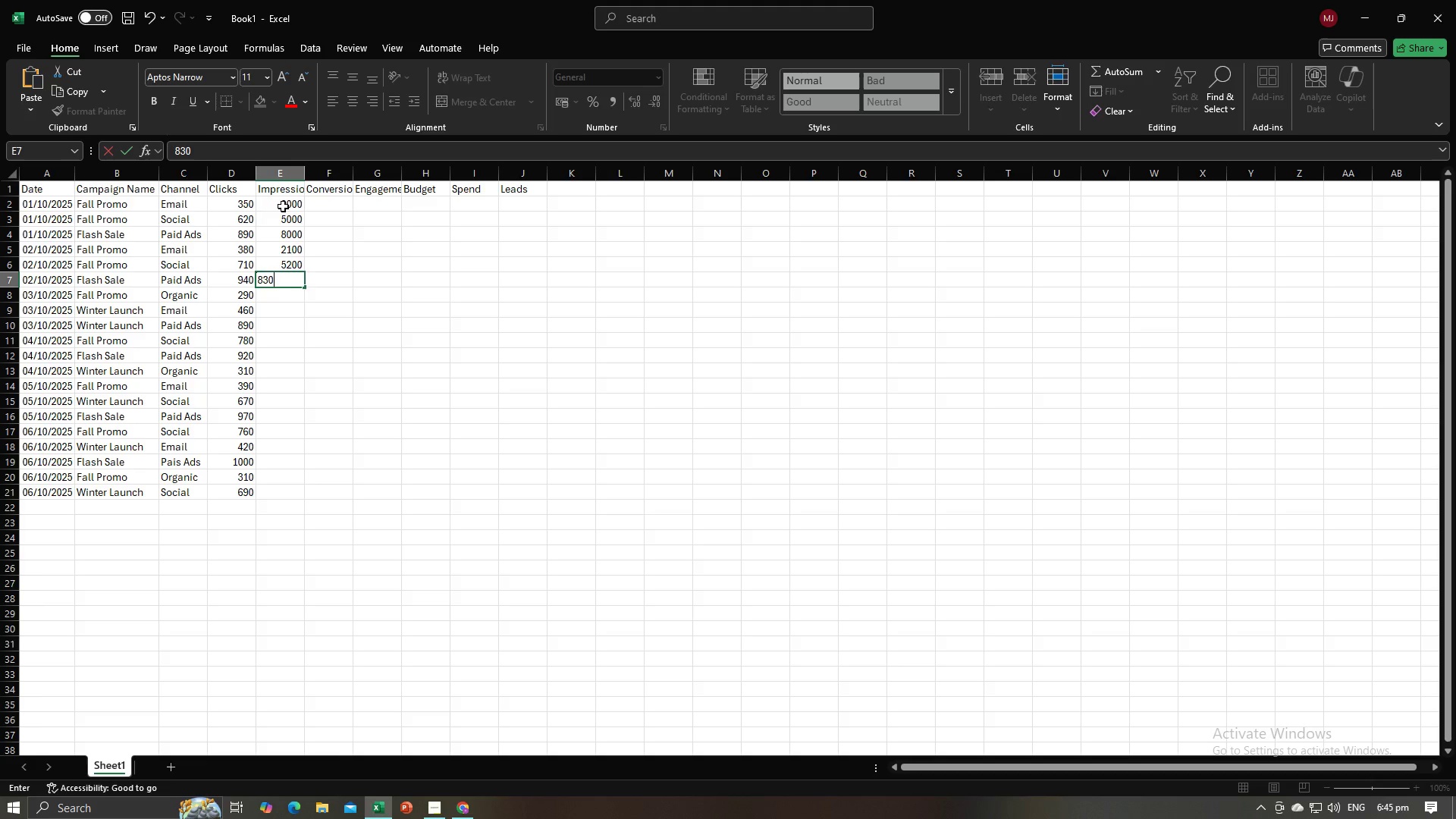 
key(Numpad0)
 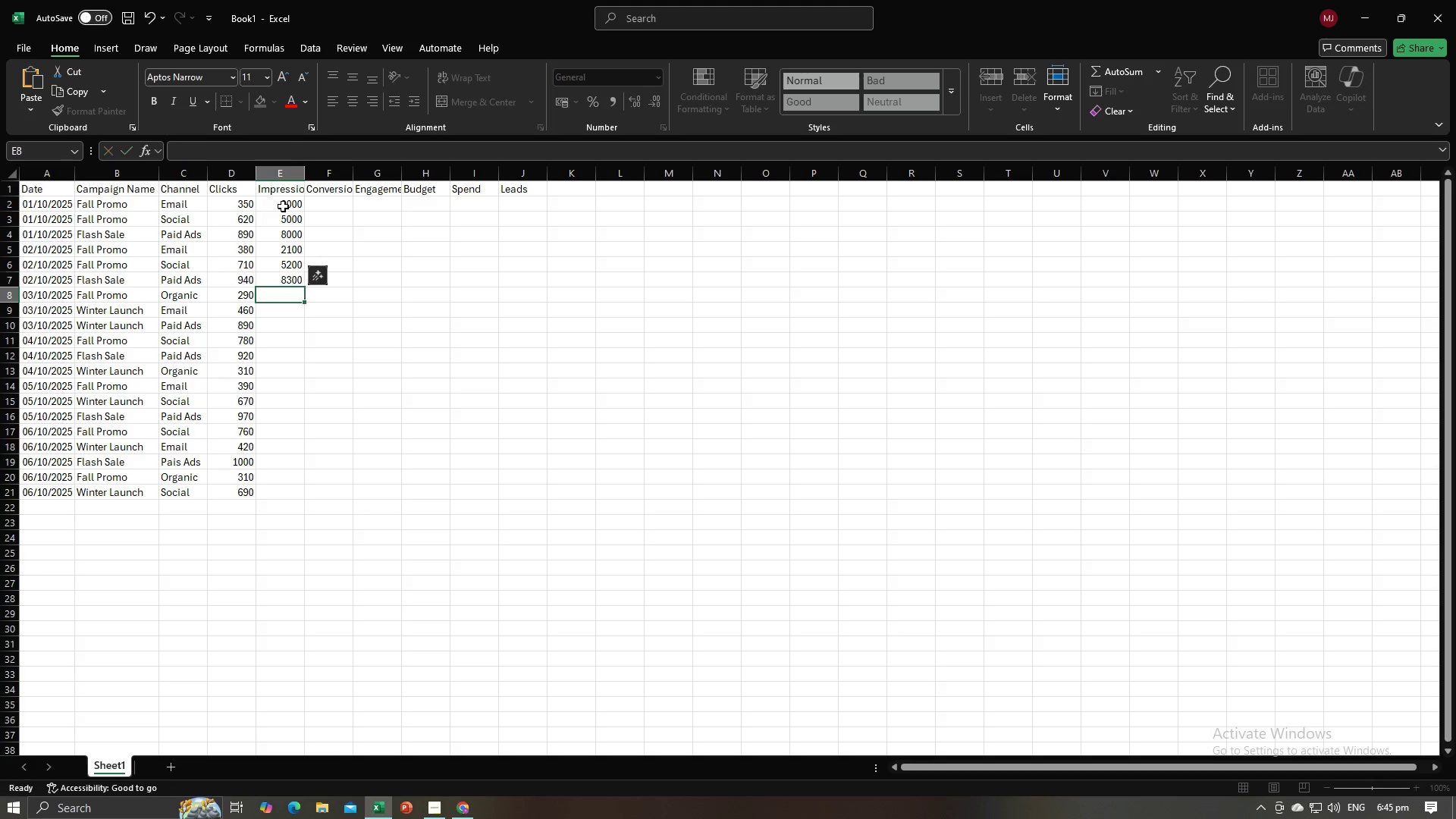 
key(NumpadEnter)
 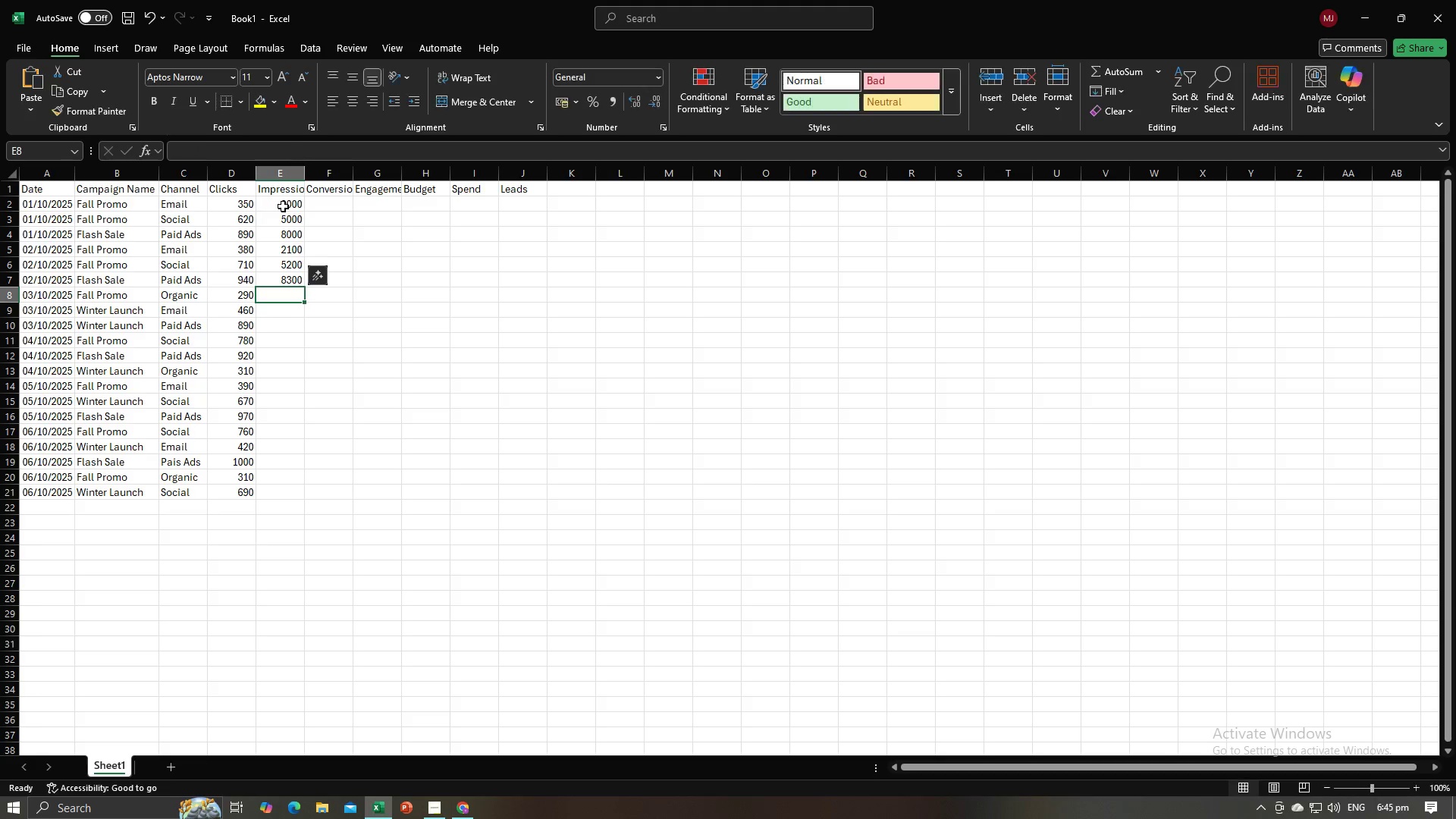 
key(Alt+AltLeft)
 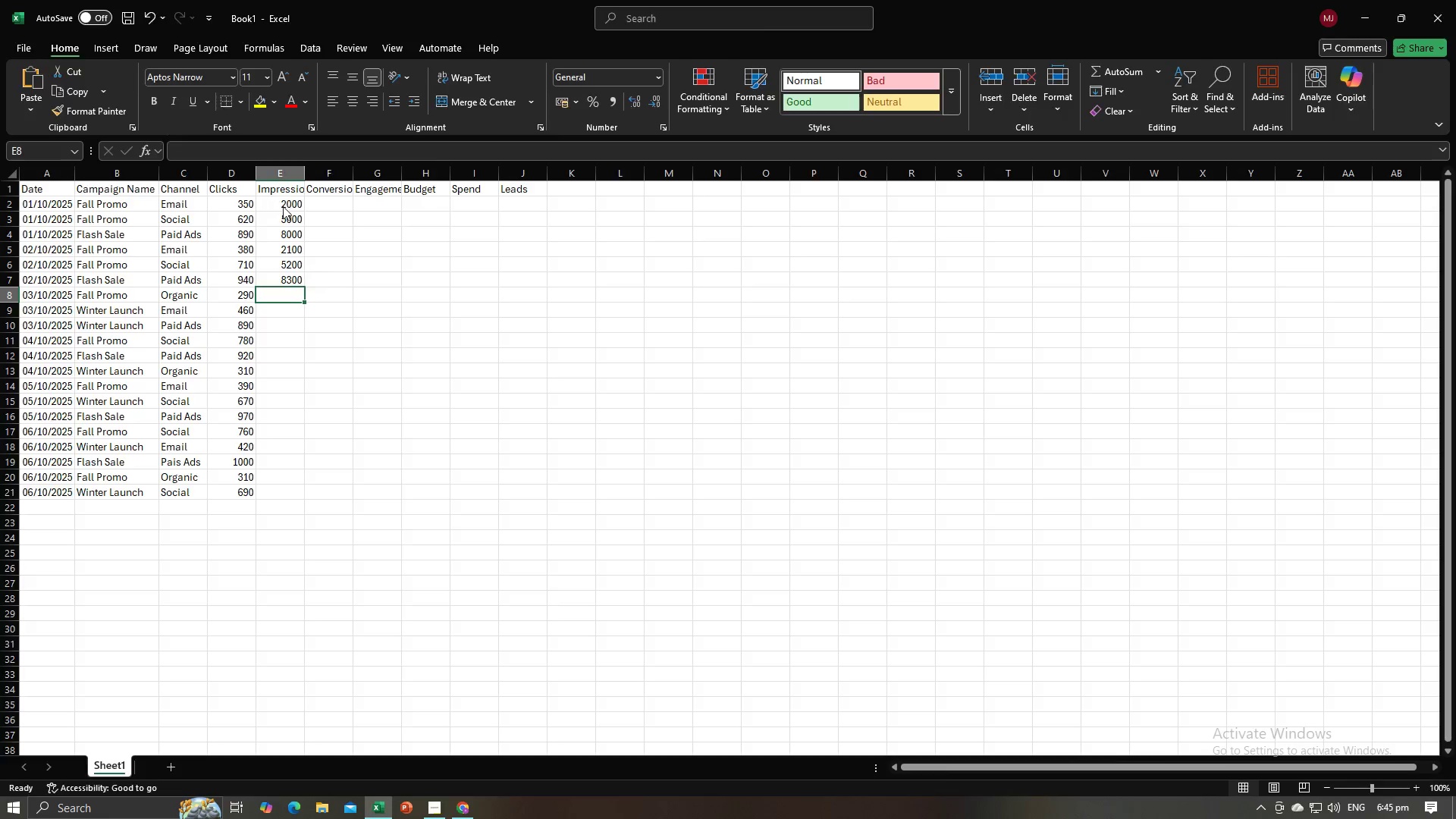 
key(Alt+Tab)
 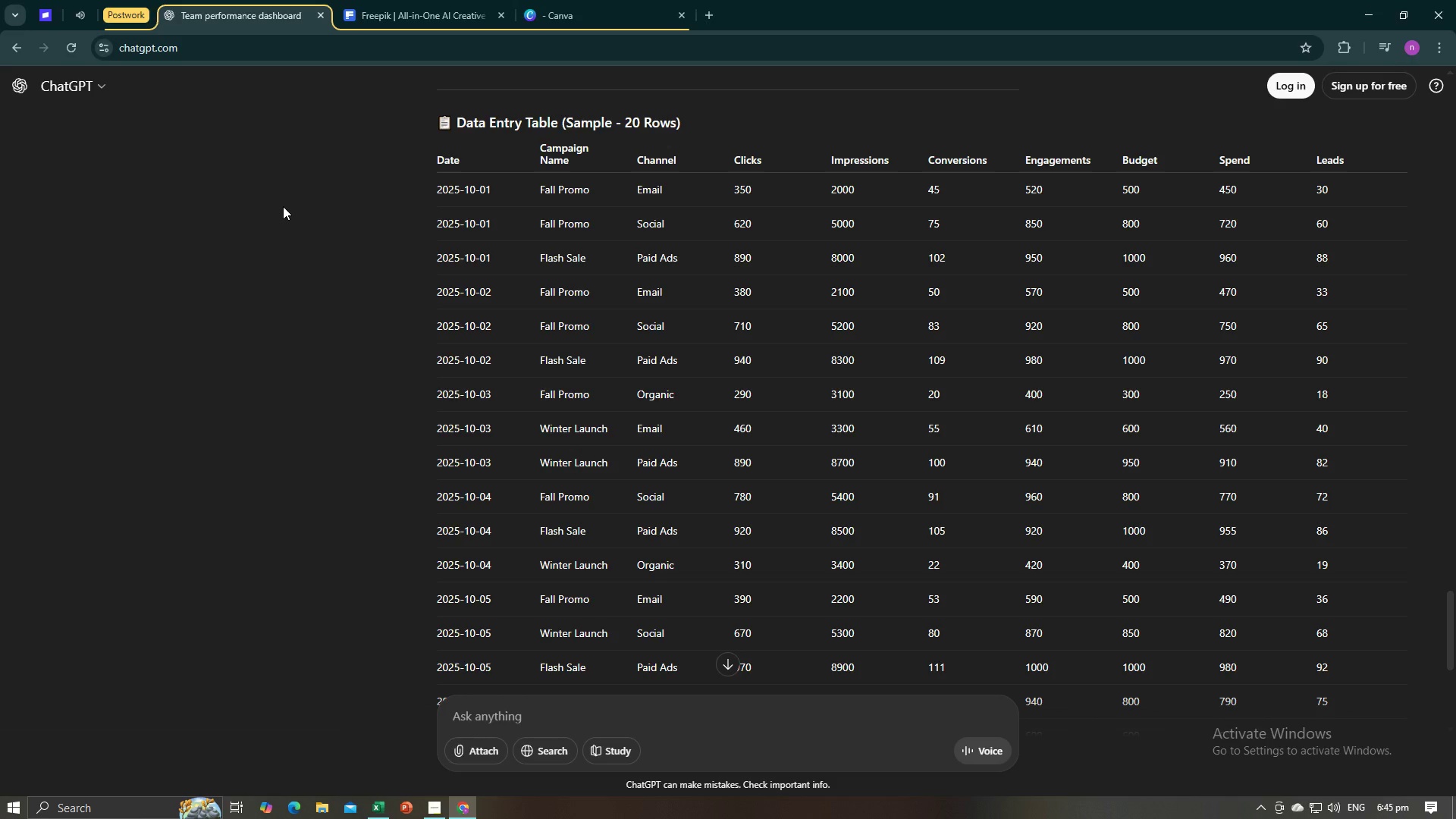 
key(Alt+AltLeft)
 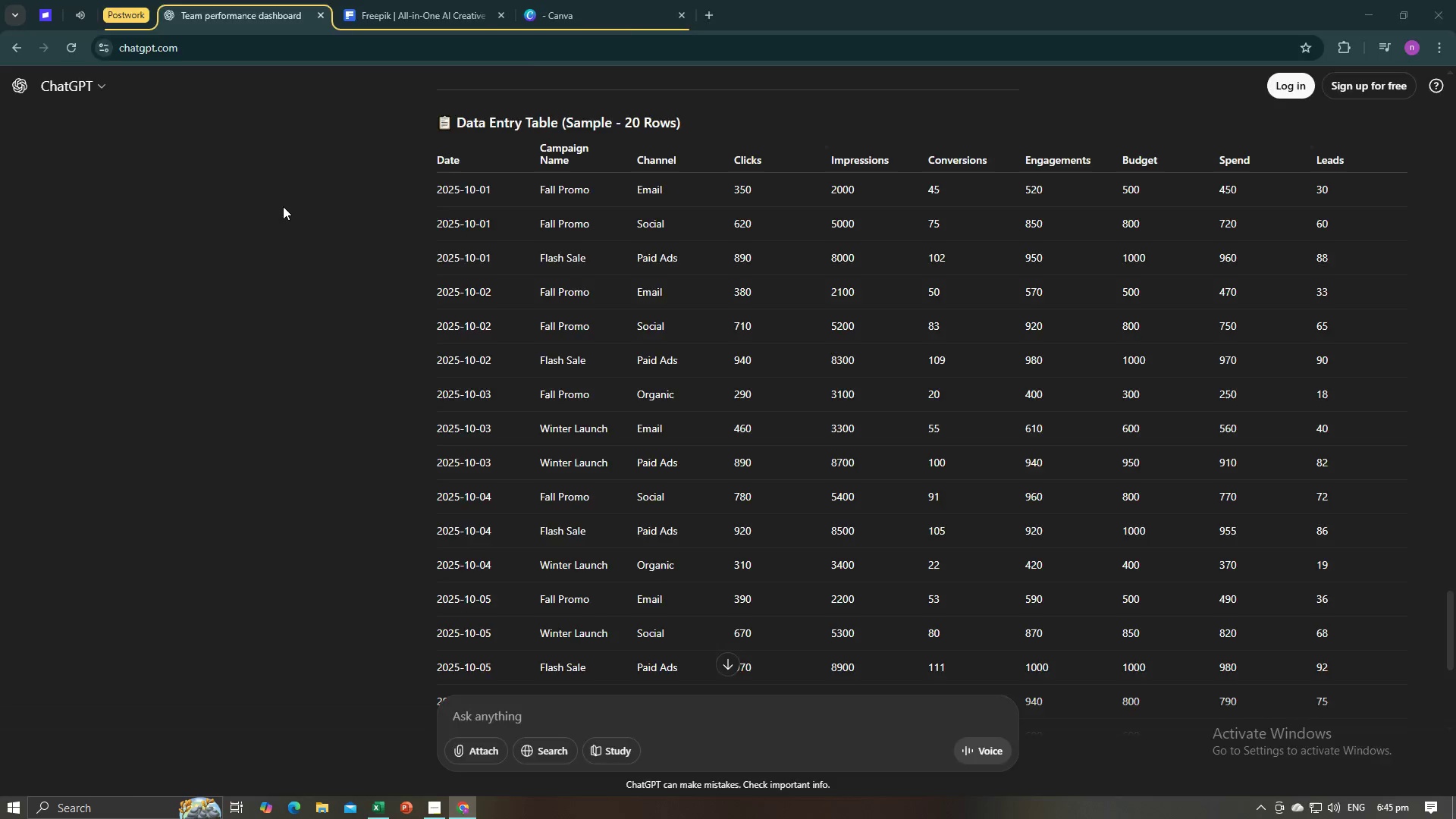 
key(Alt+Tab)
 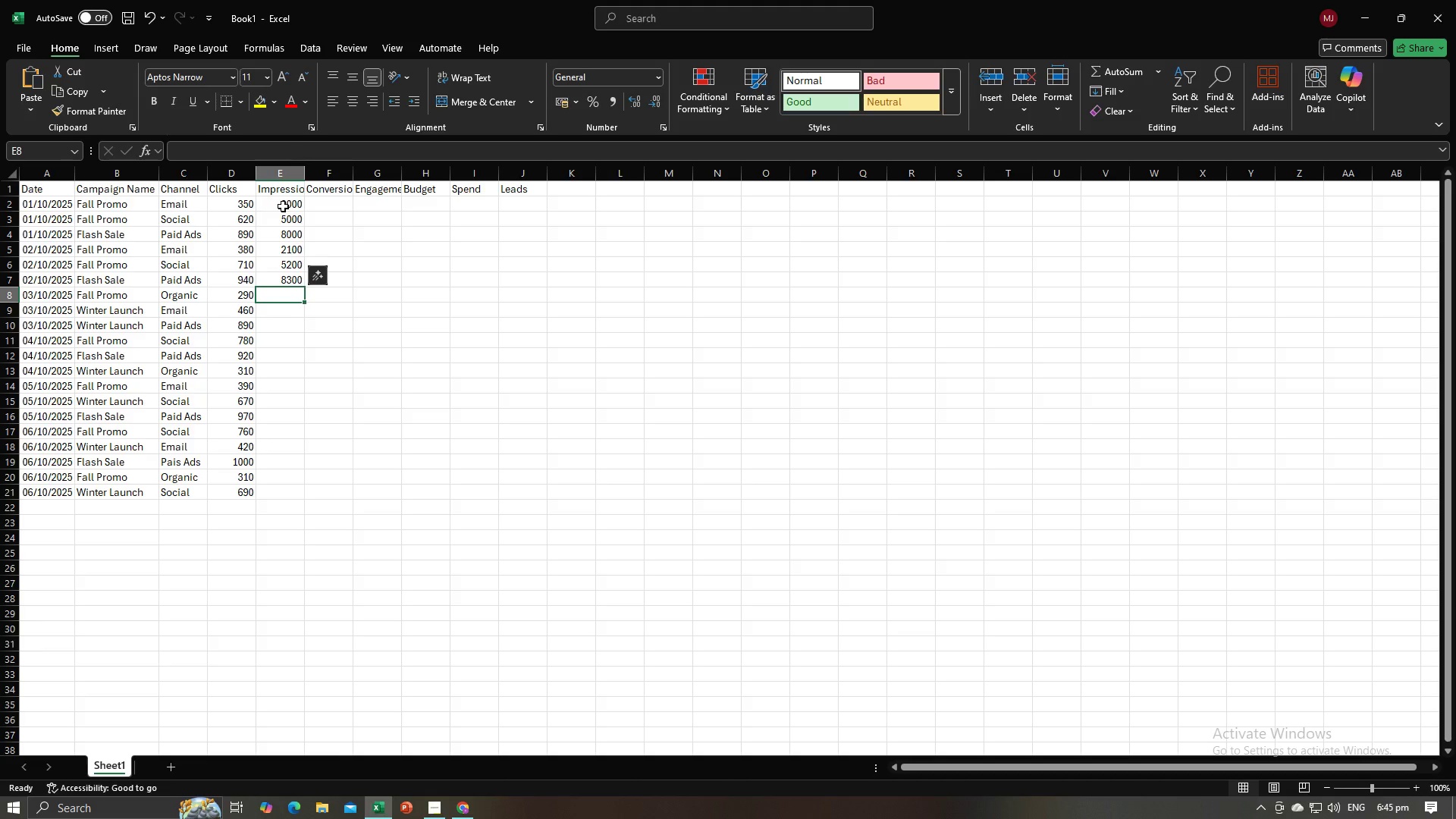 
key(Numpad3)
 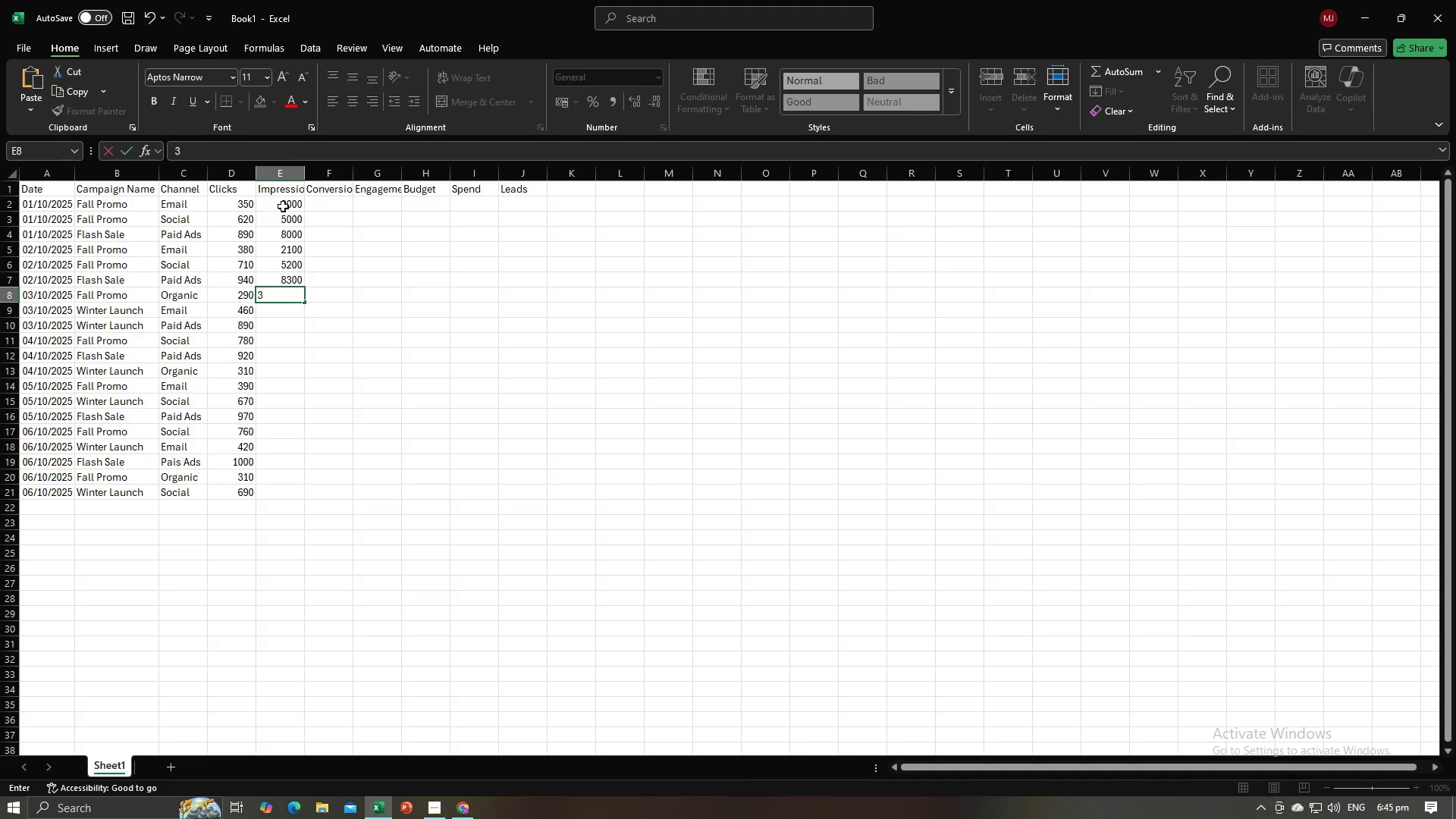 
key(Numpad1)
 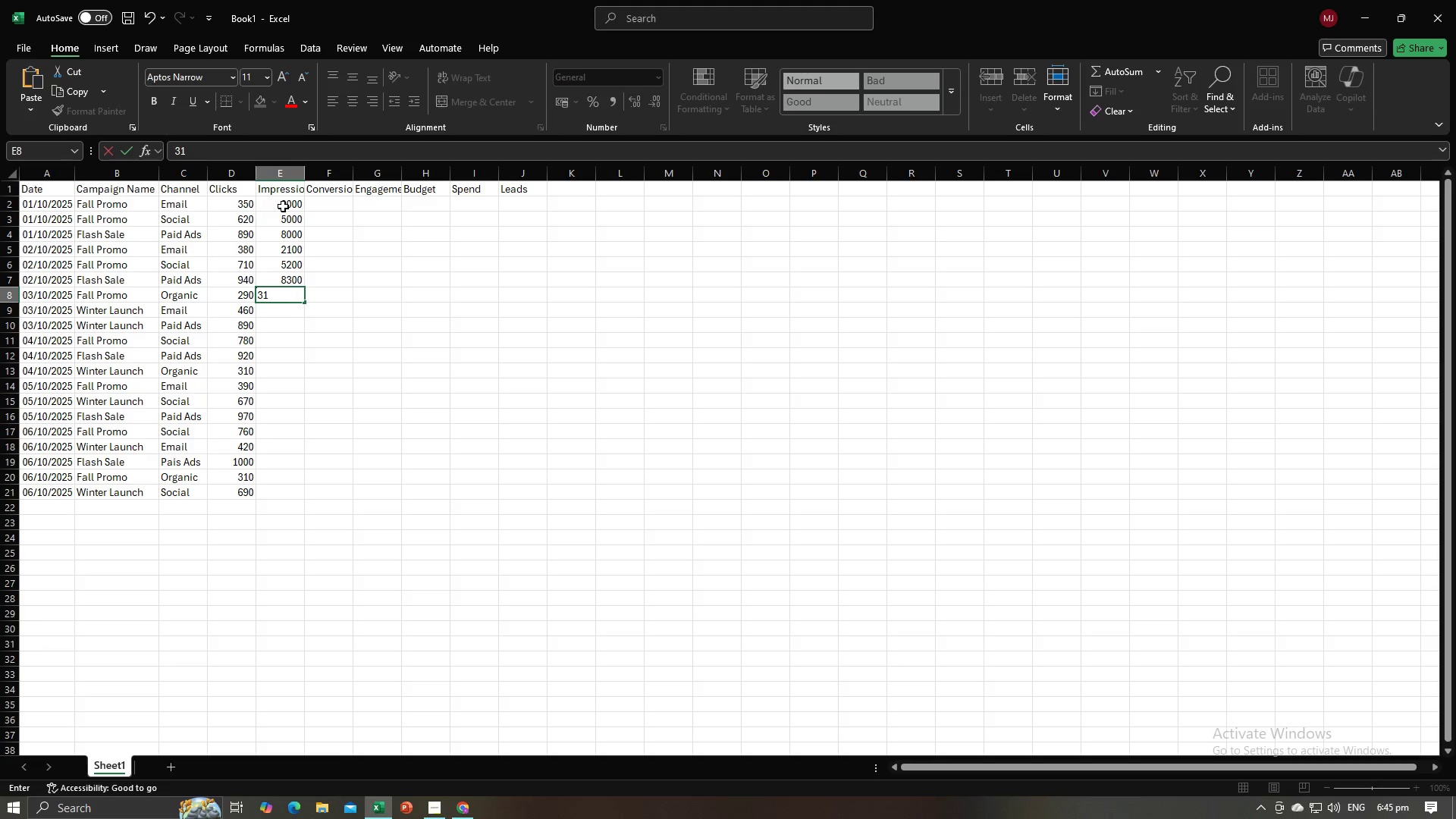 
hold_key(key=Numpad0, duration=0.46)
 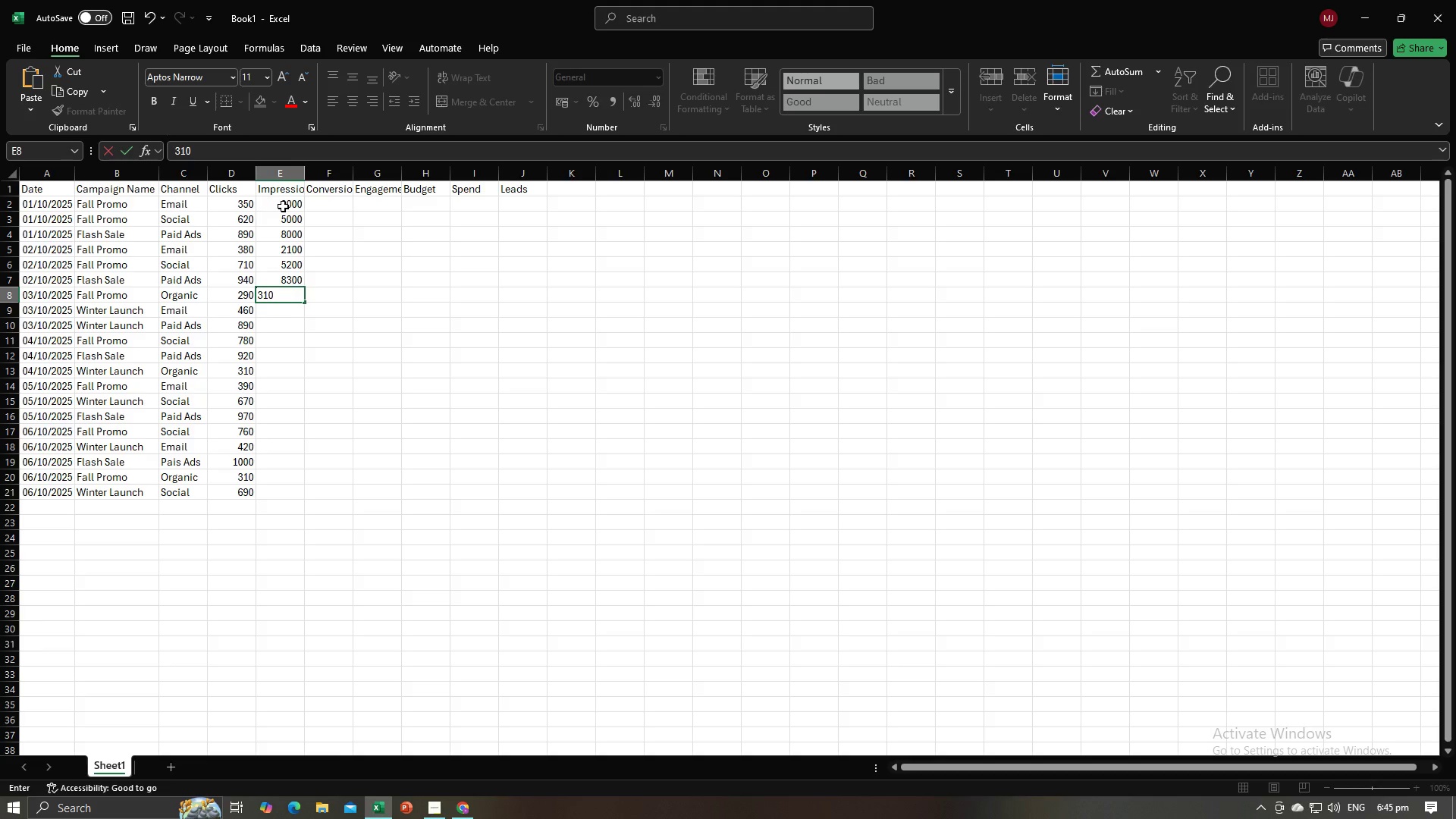 
key(Numpad0)
 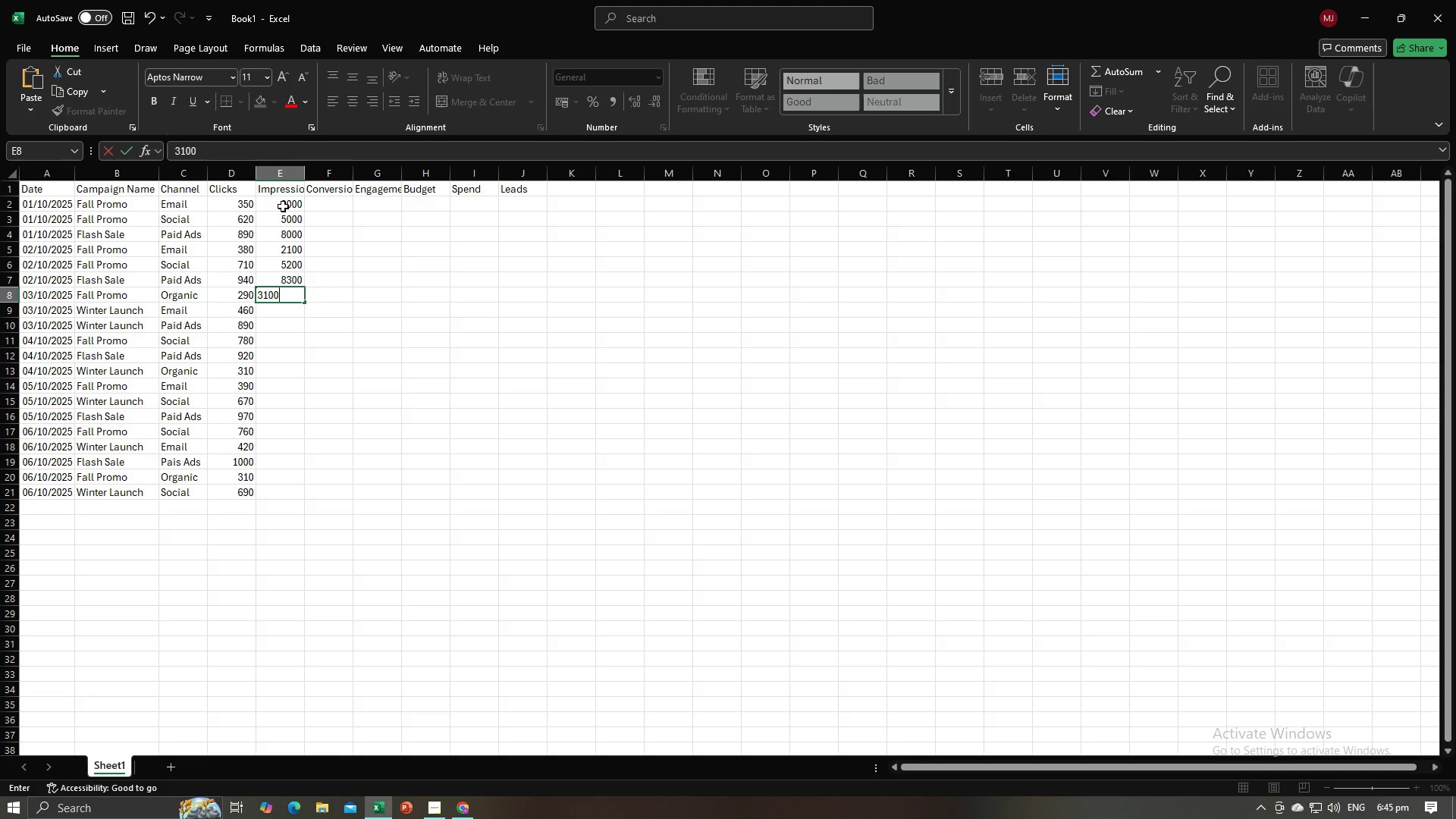 
key(NumpadEnter)
 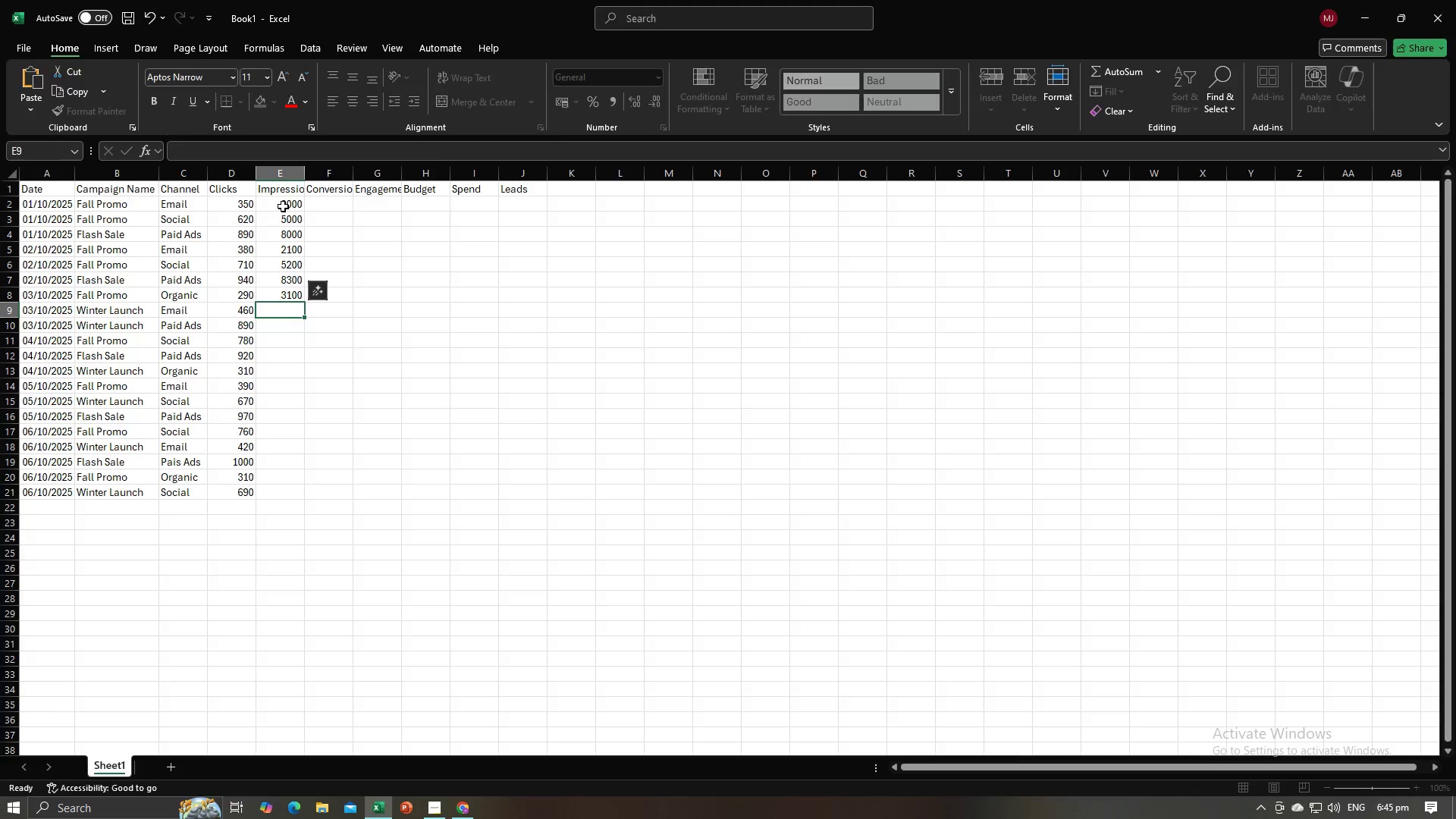 
key(Alt+AltLeft)
 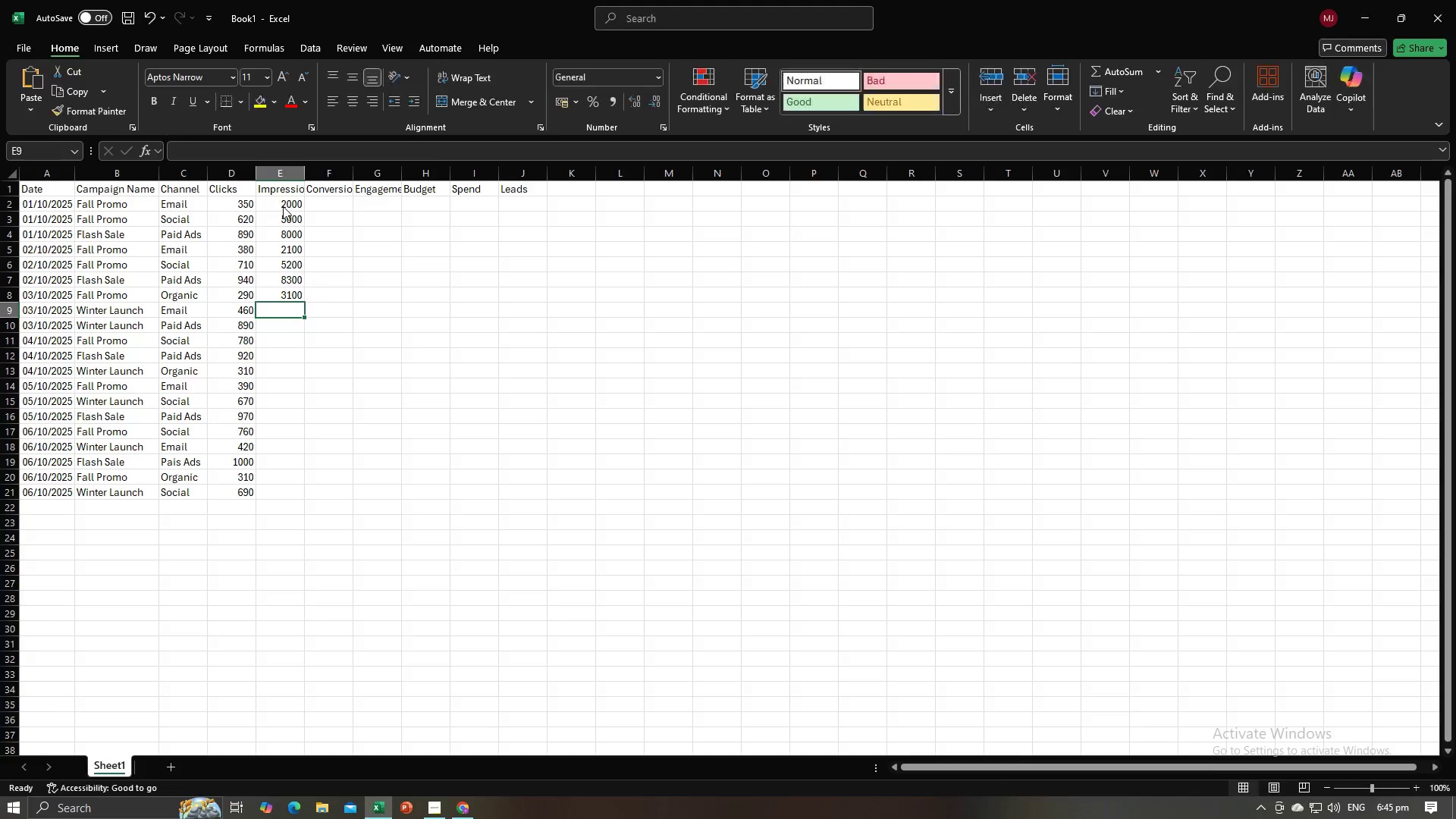 
key(Alt+Tab)
 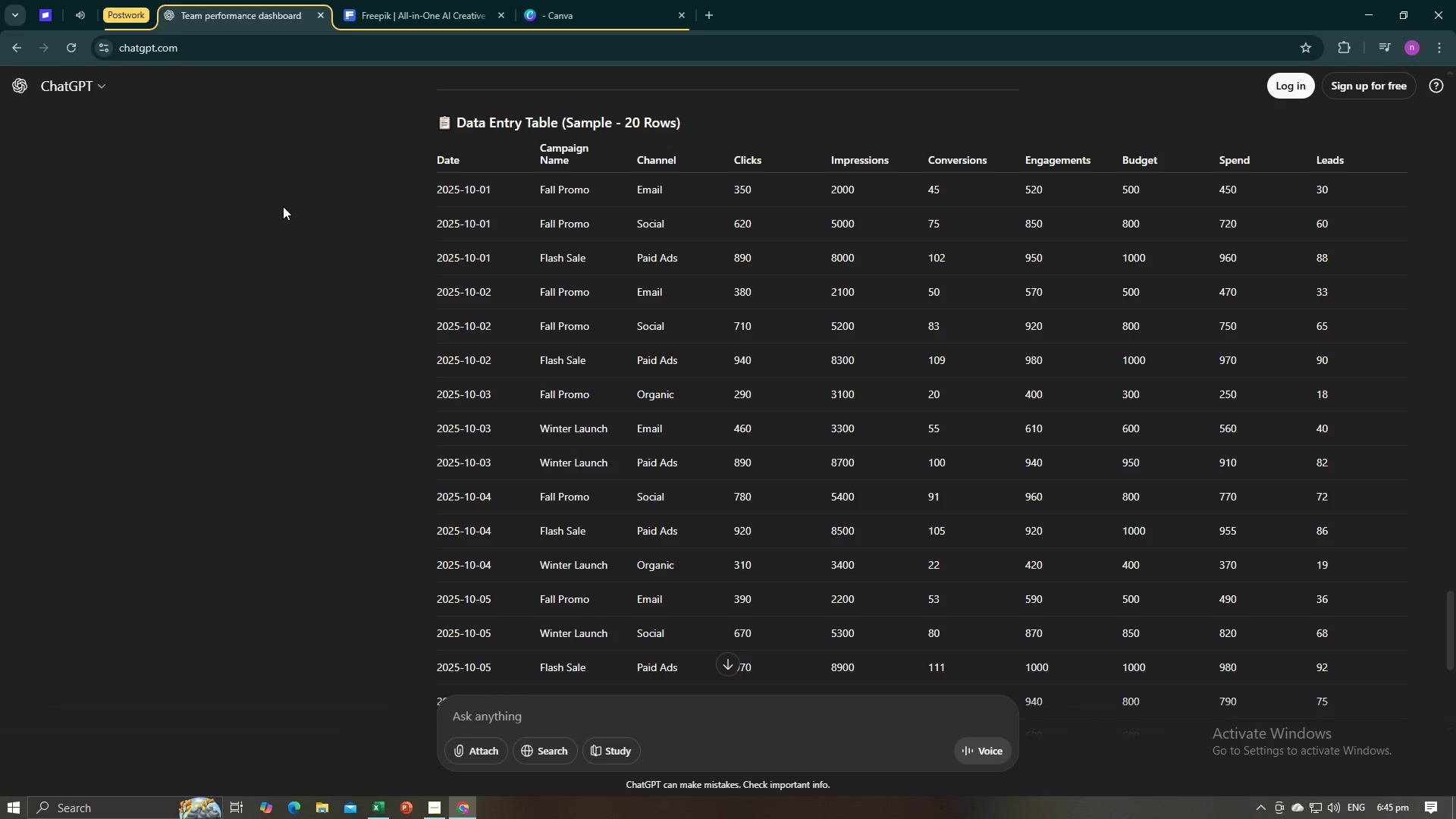 
key(Alt+AltLeft)
 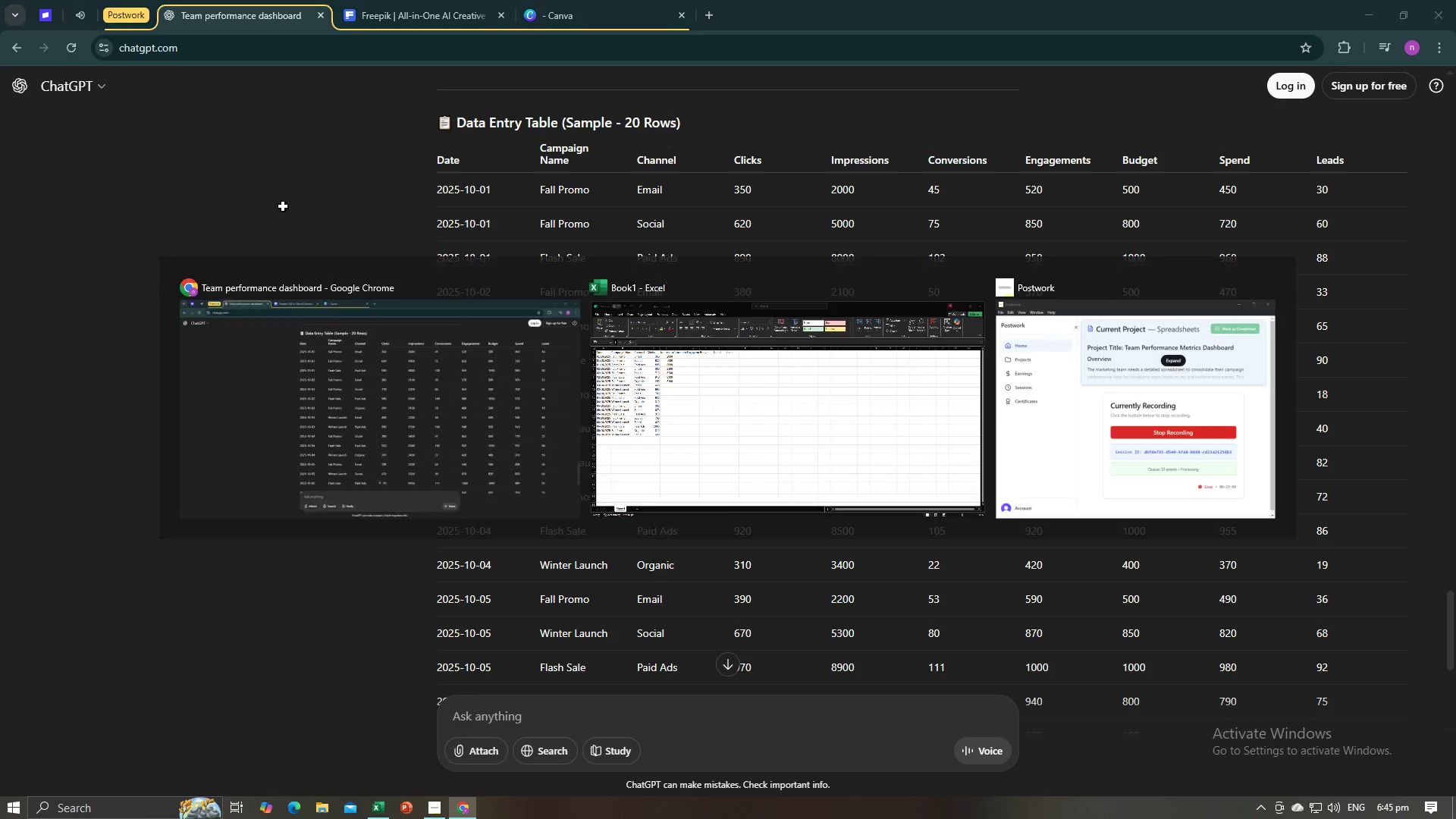 
key(Alt+Tab)
 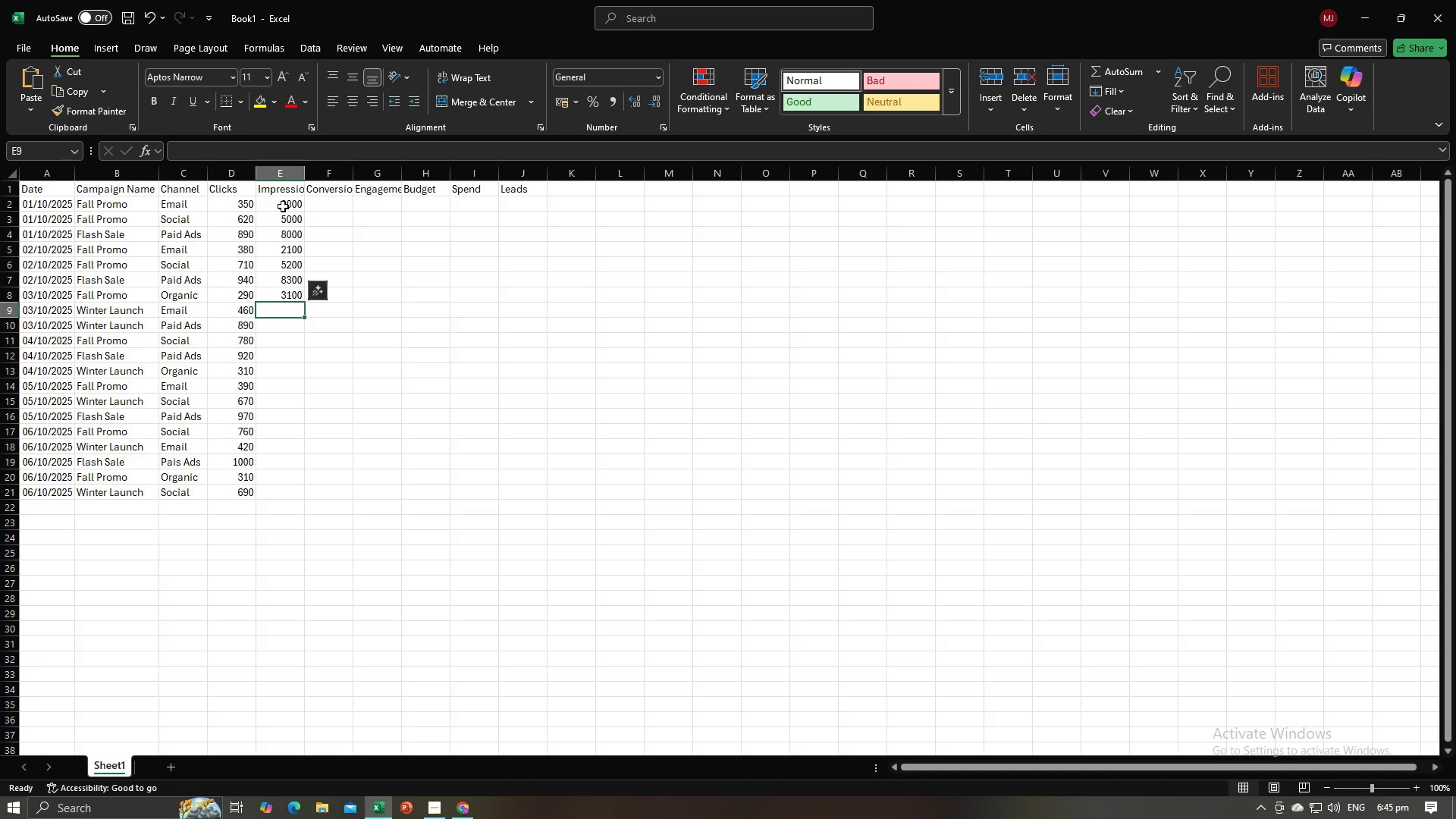 
key(Alt+AltLeft)
 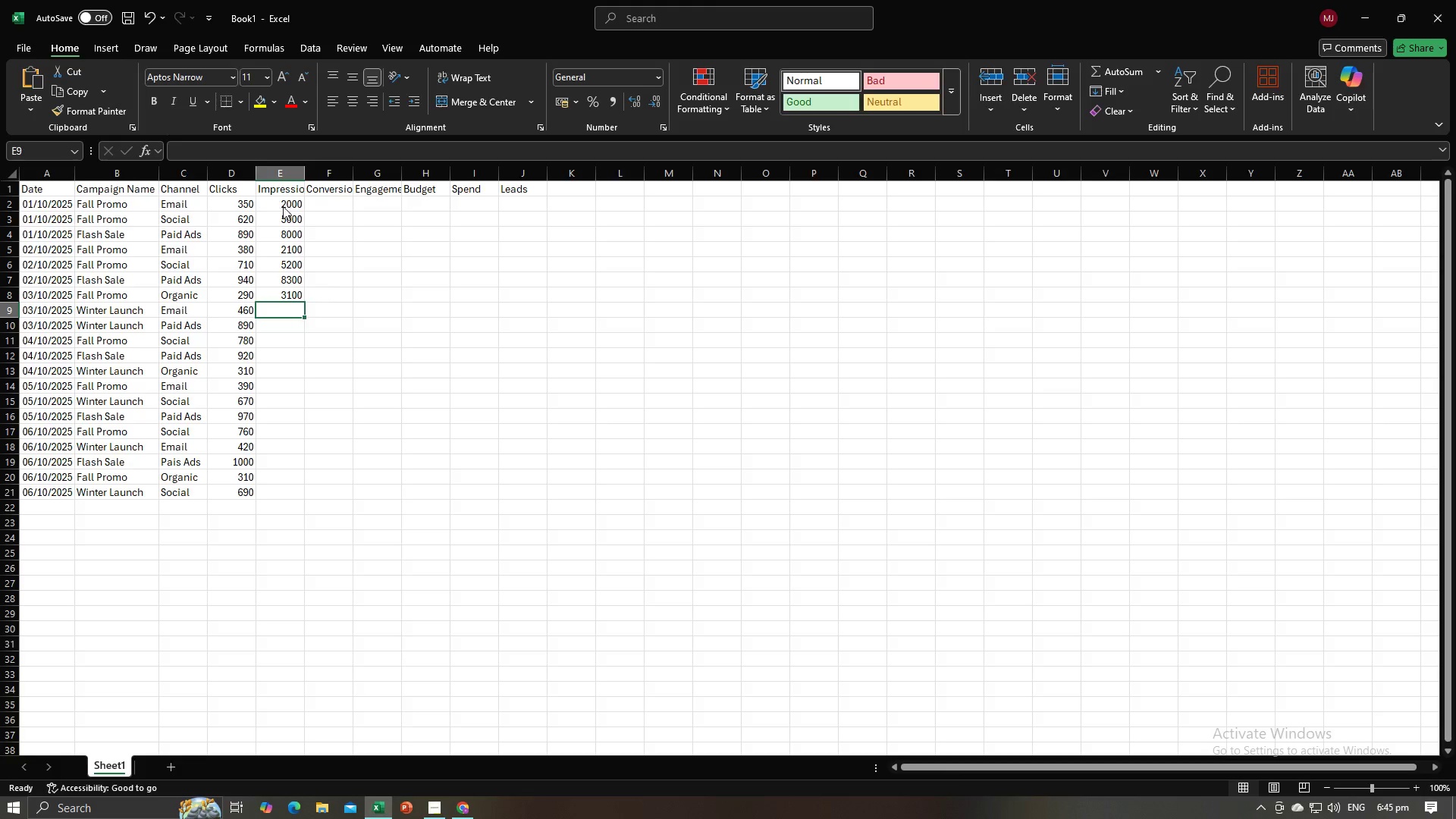 
key(Alt+Tab)
 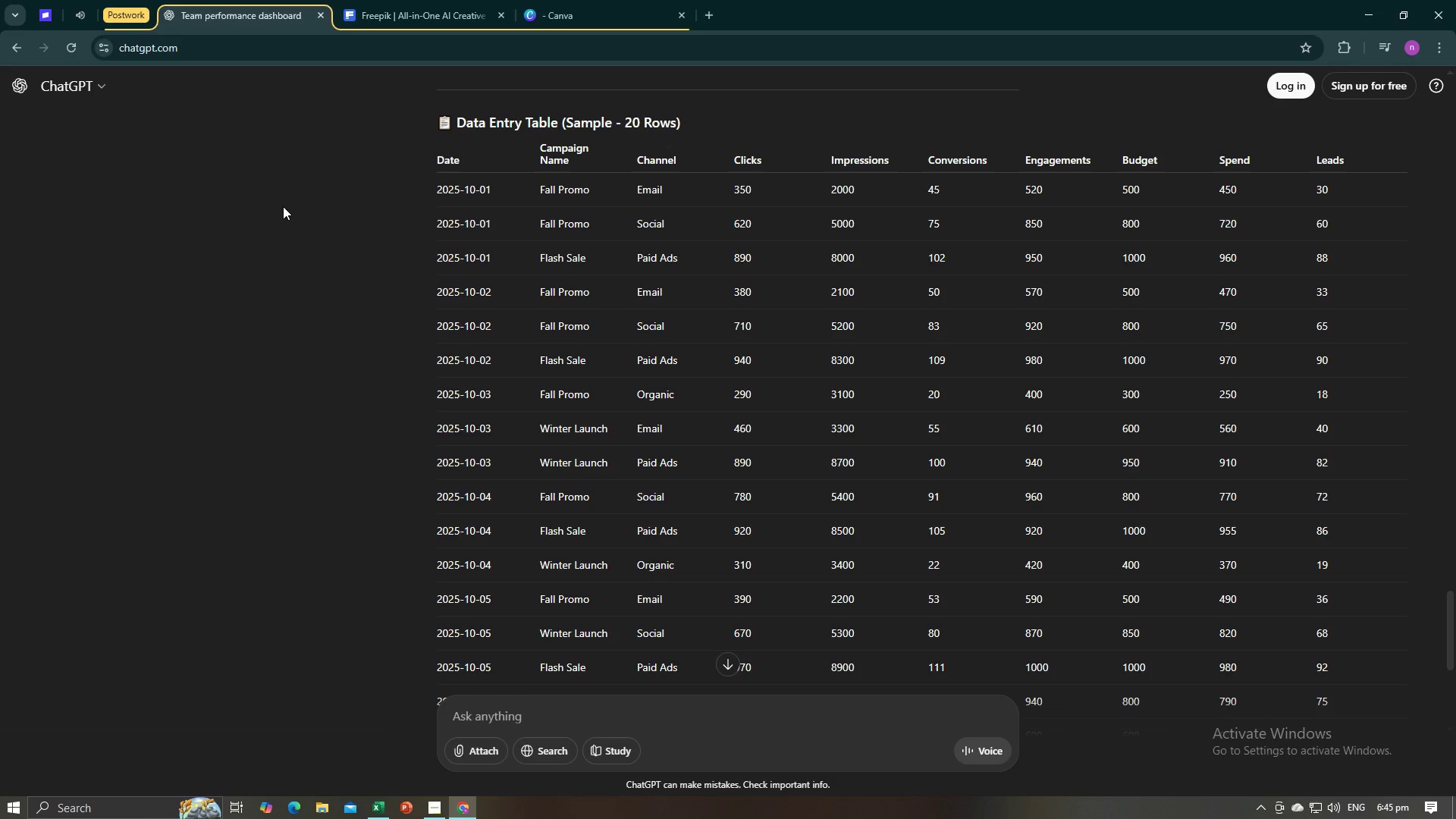 
key(Alt+AltLeft)
 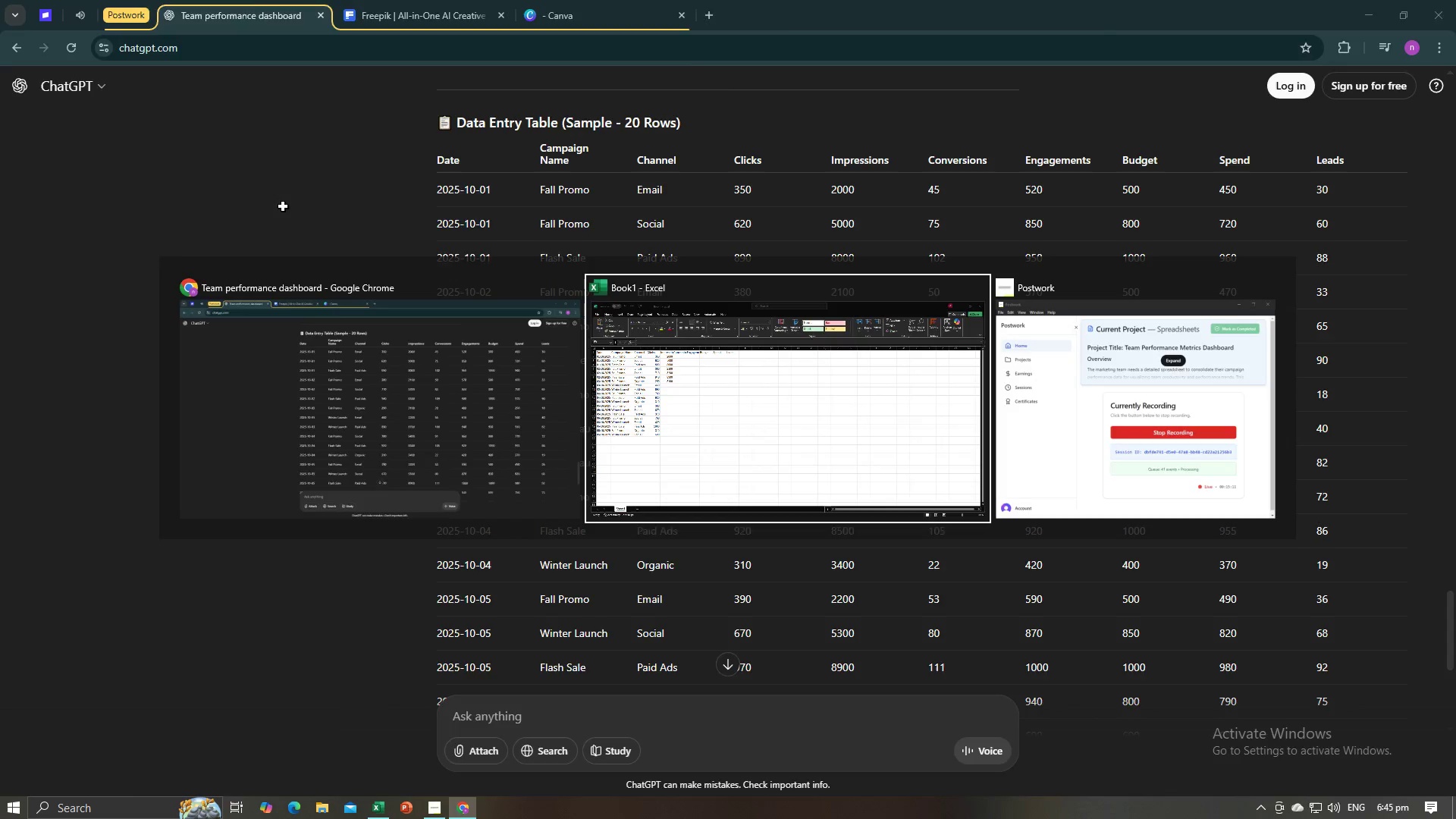 
key(Alt+Tab)
 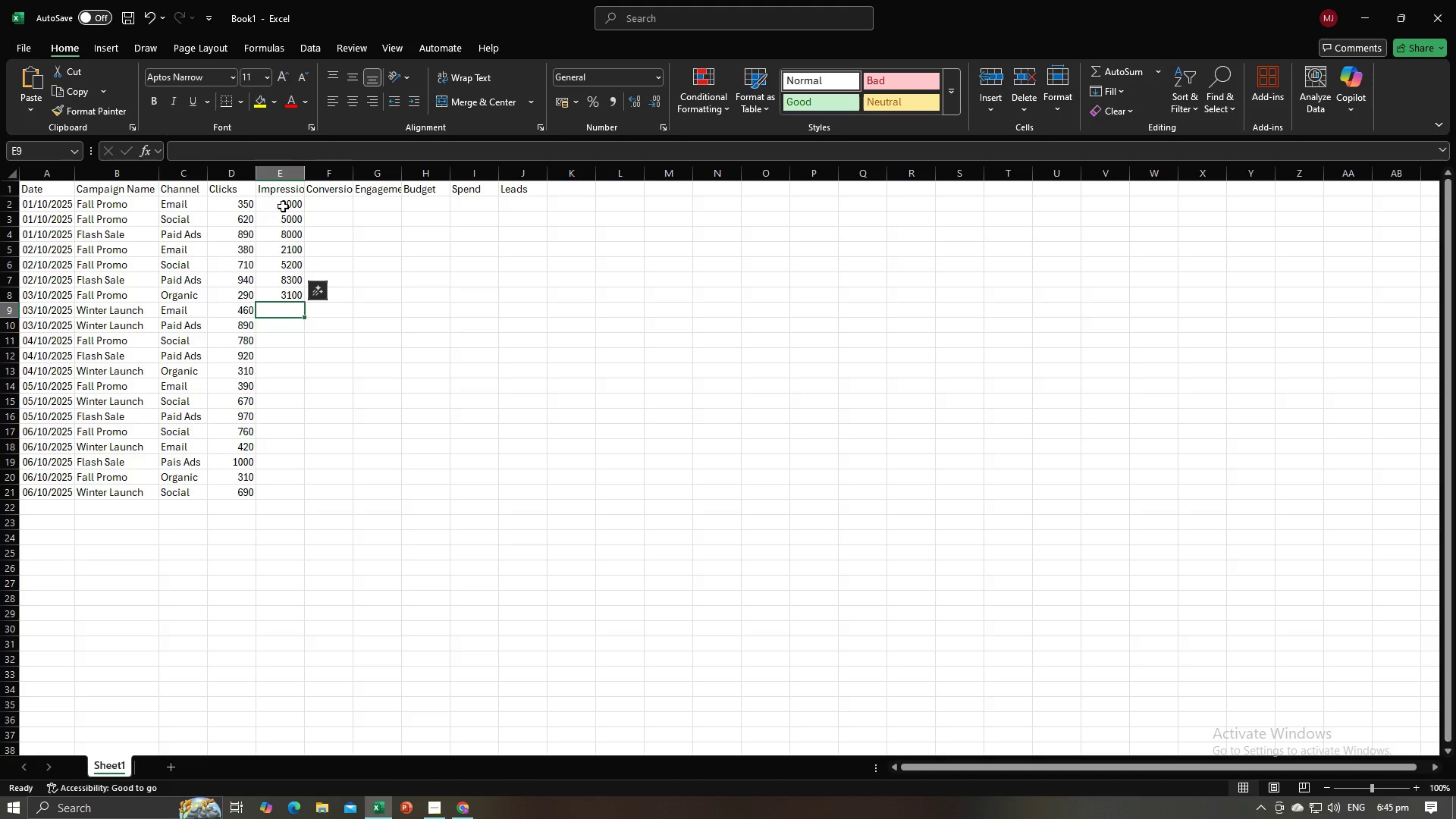 
key(Numpad3)
 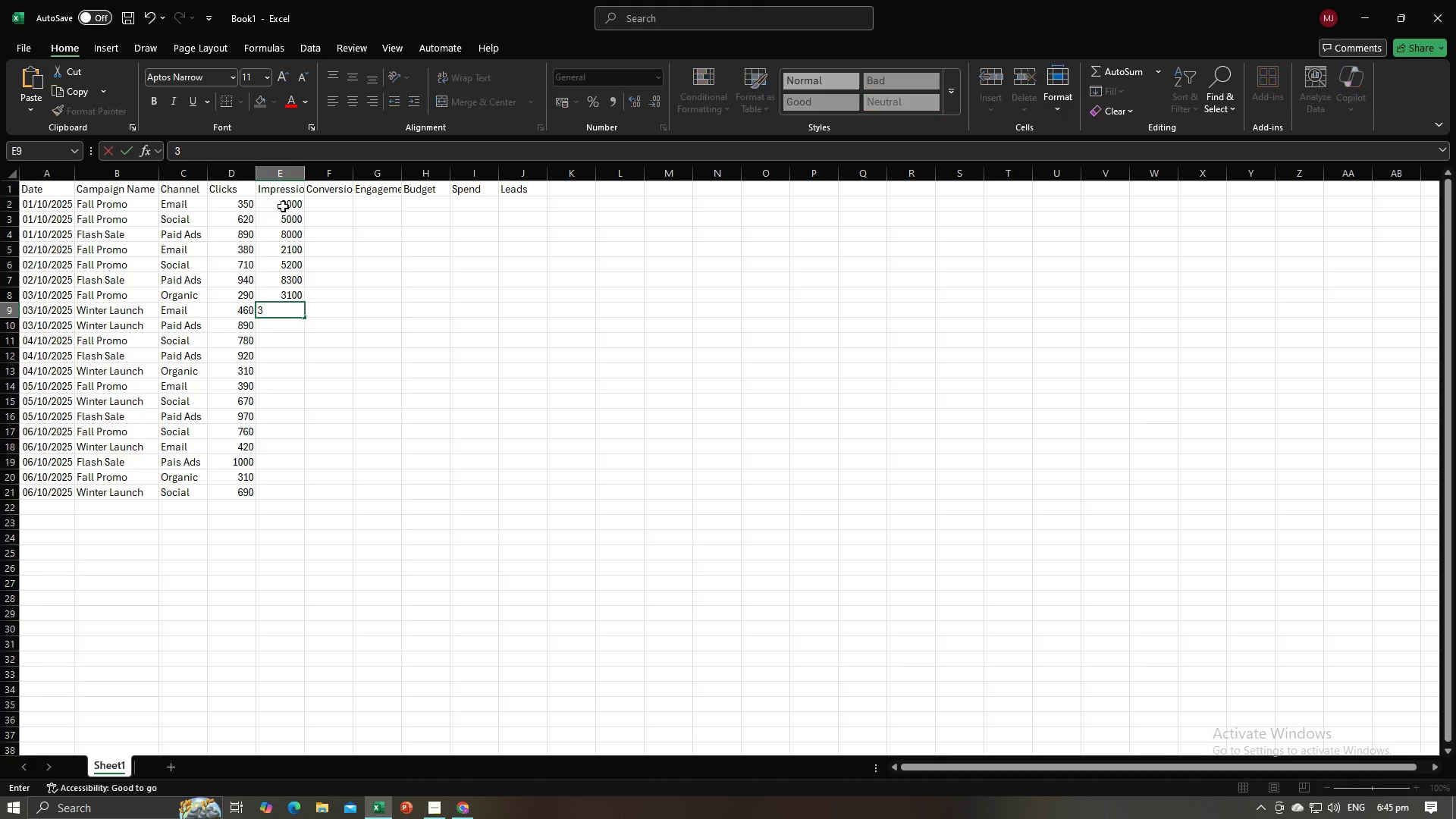 
key(Numpad3)
 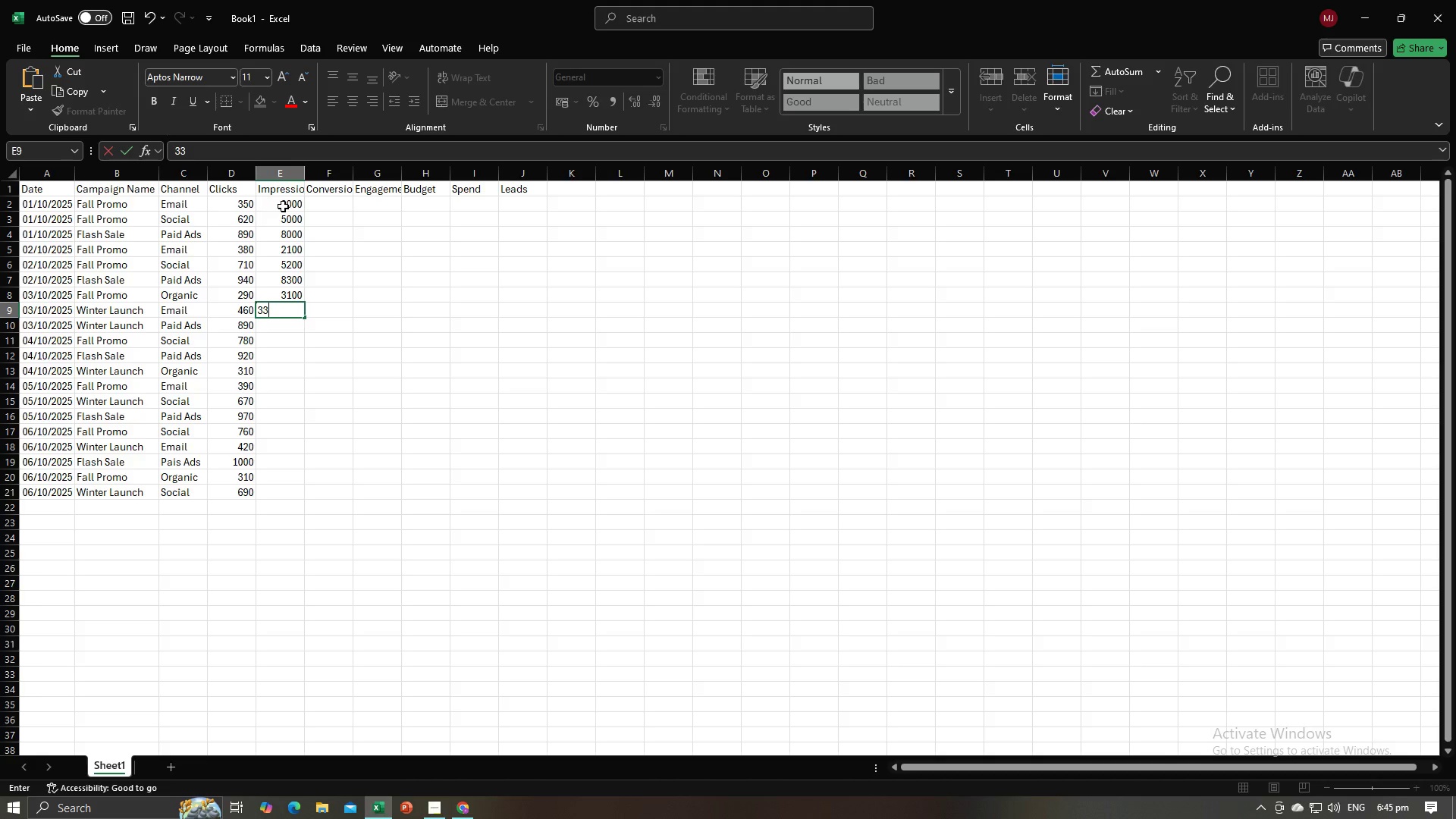 
key(Numpad0)
 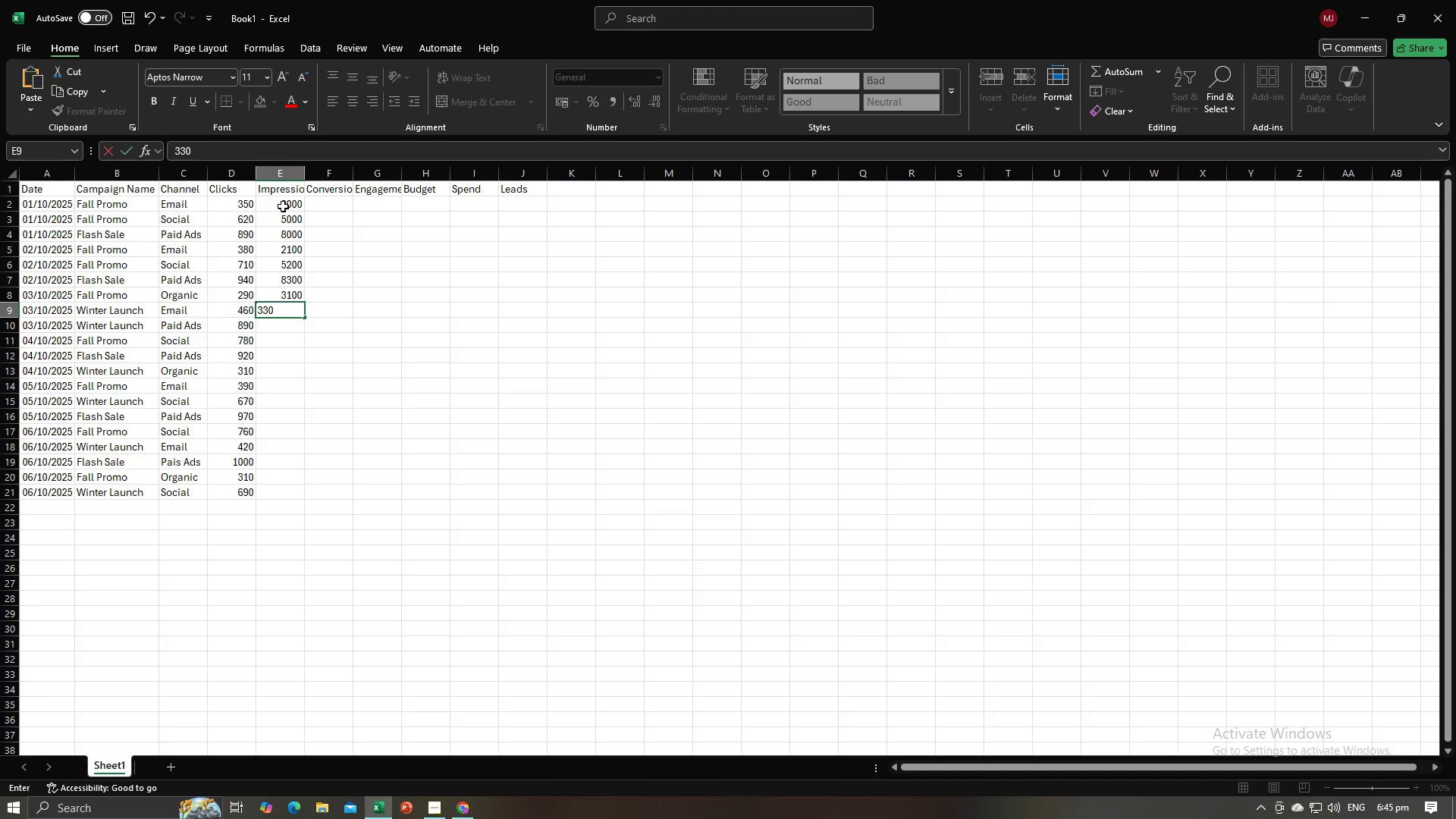 
key(Numpad0)
 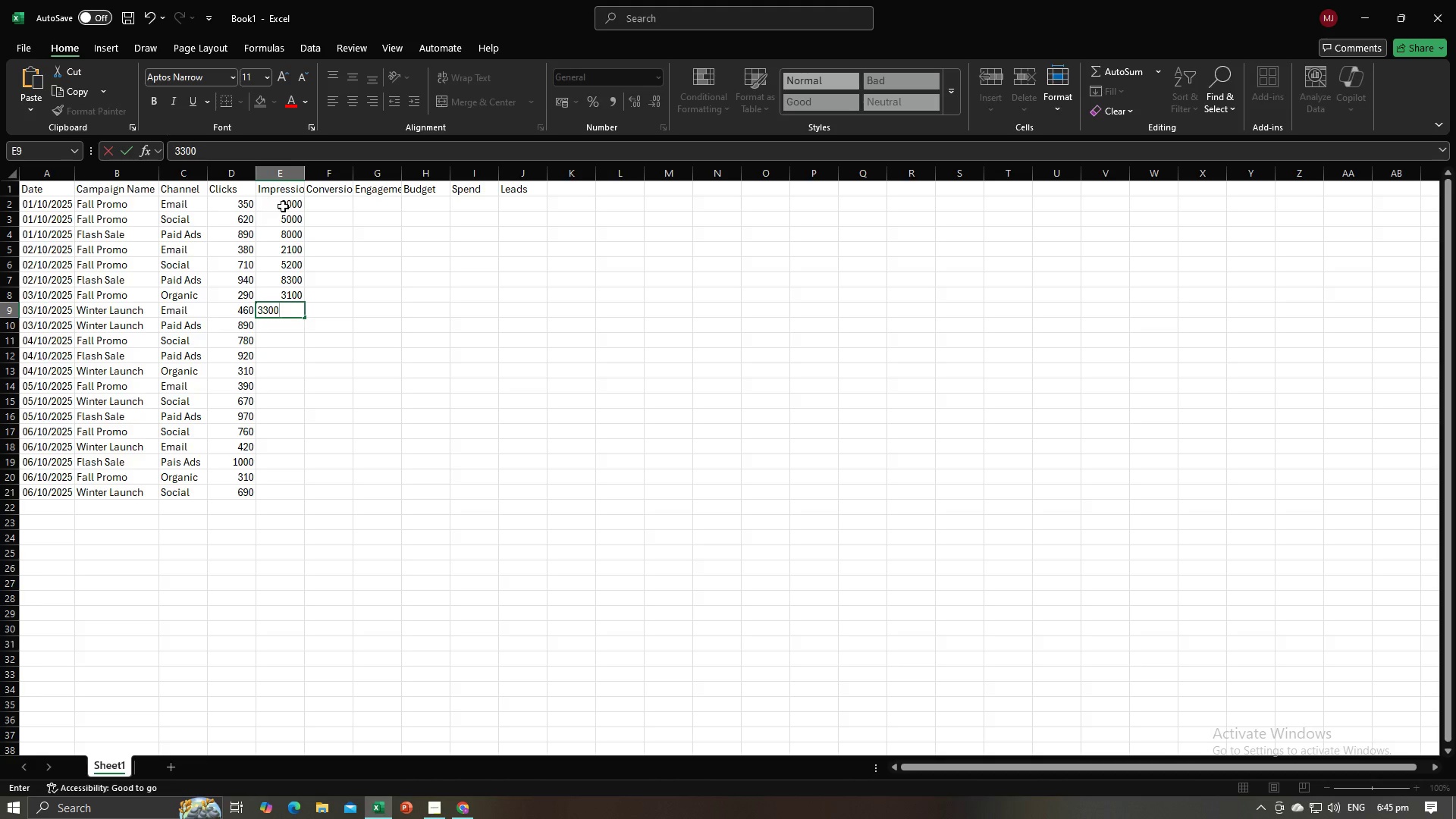 
key(Alt+AltLeft)
 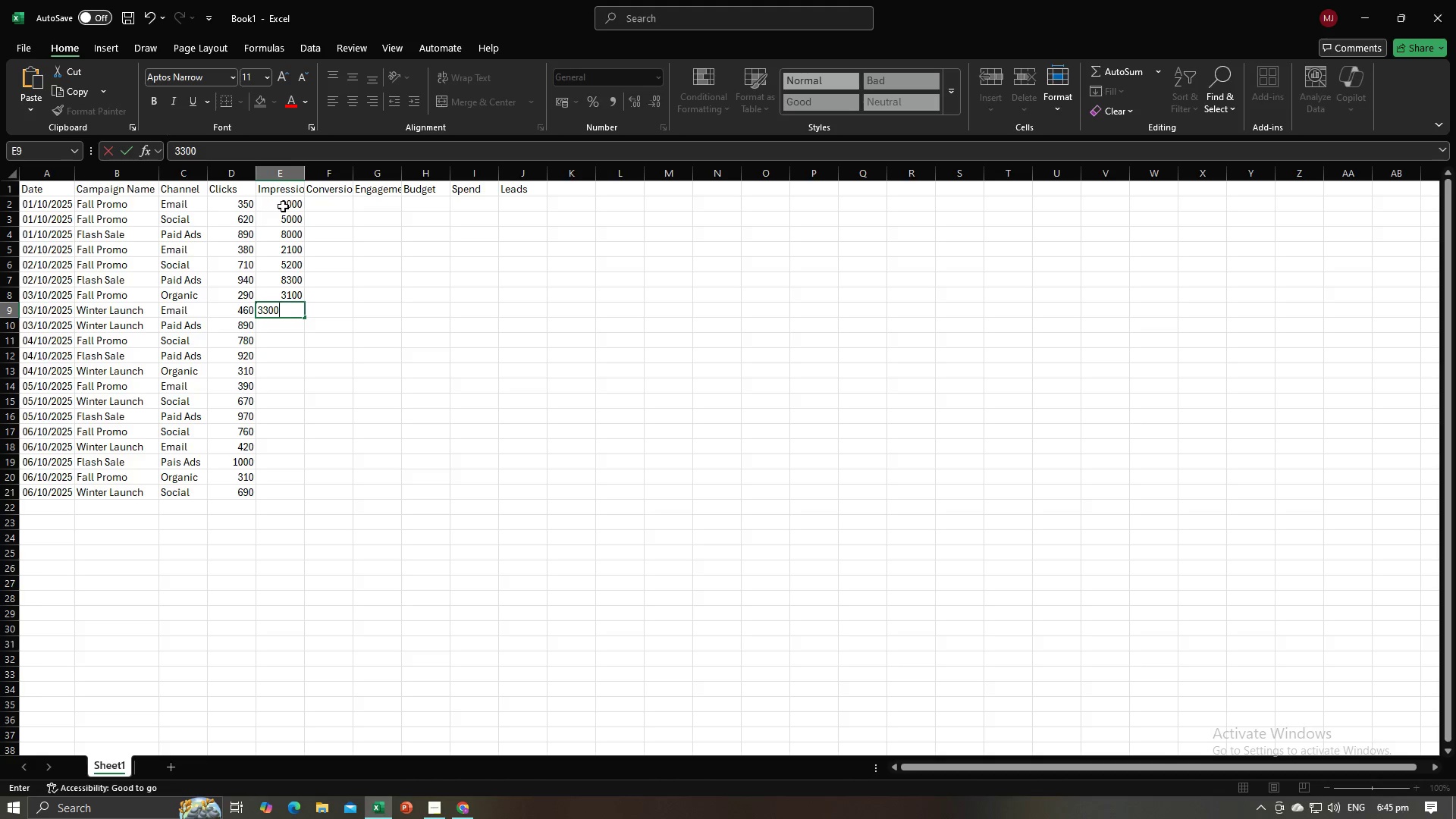 
key(Alt+Tab)
 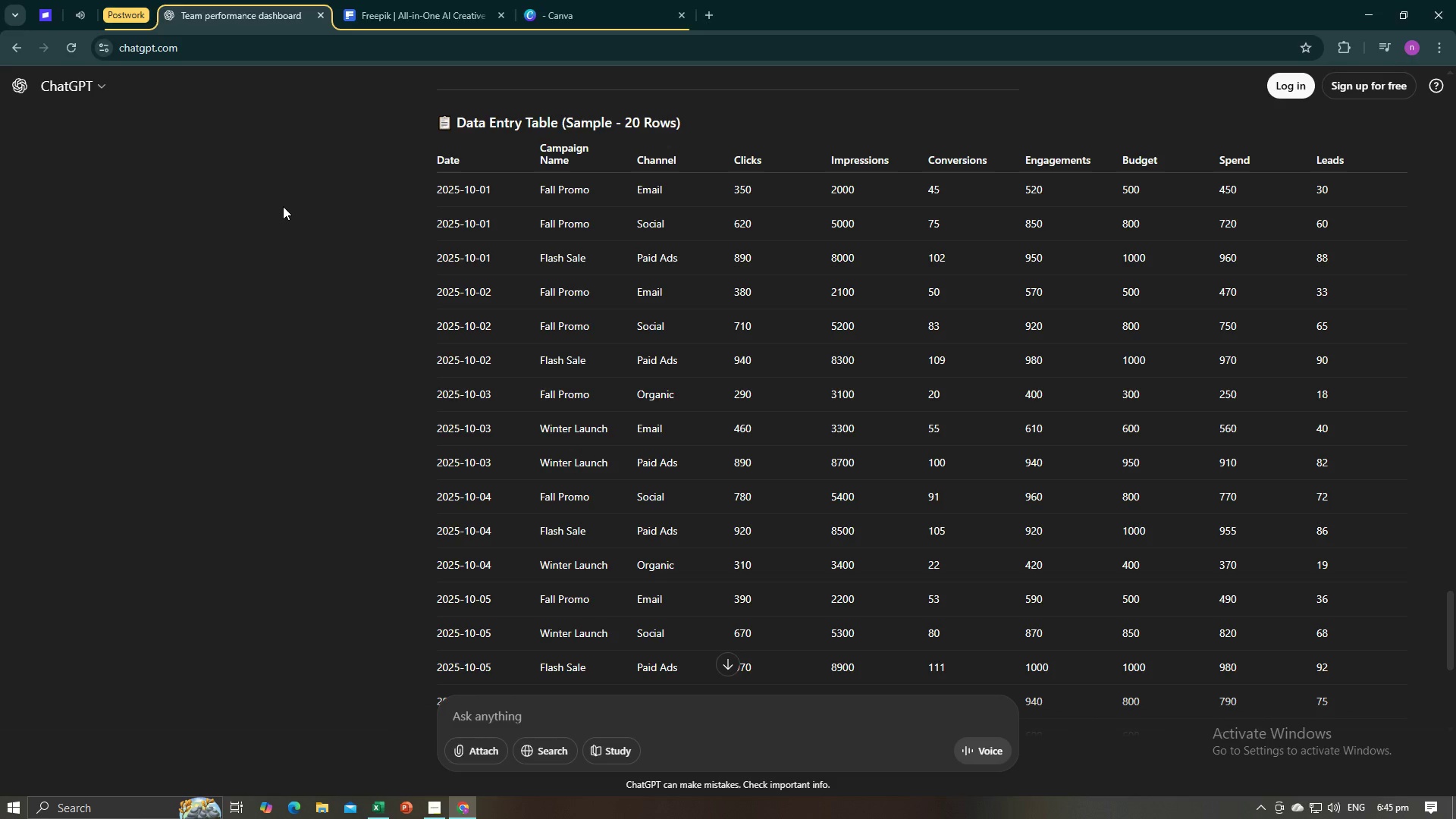 
key(Alt+AltLeft)
 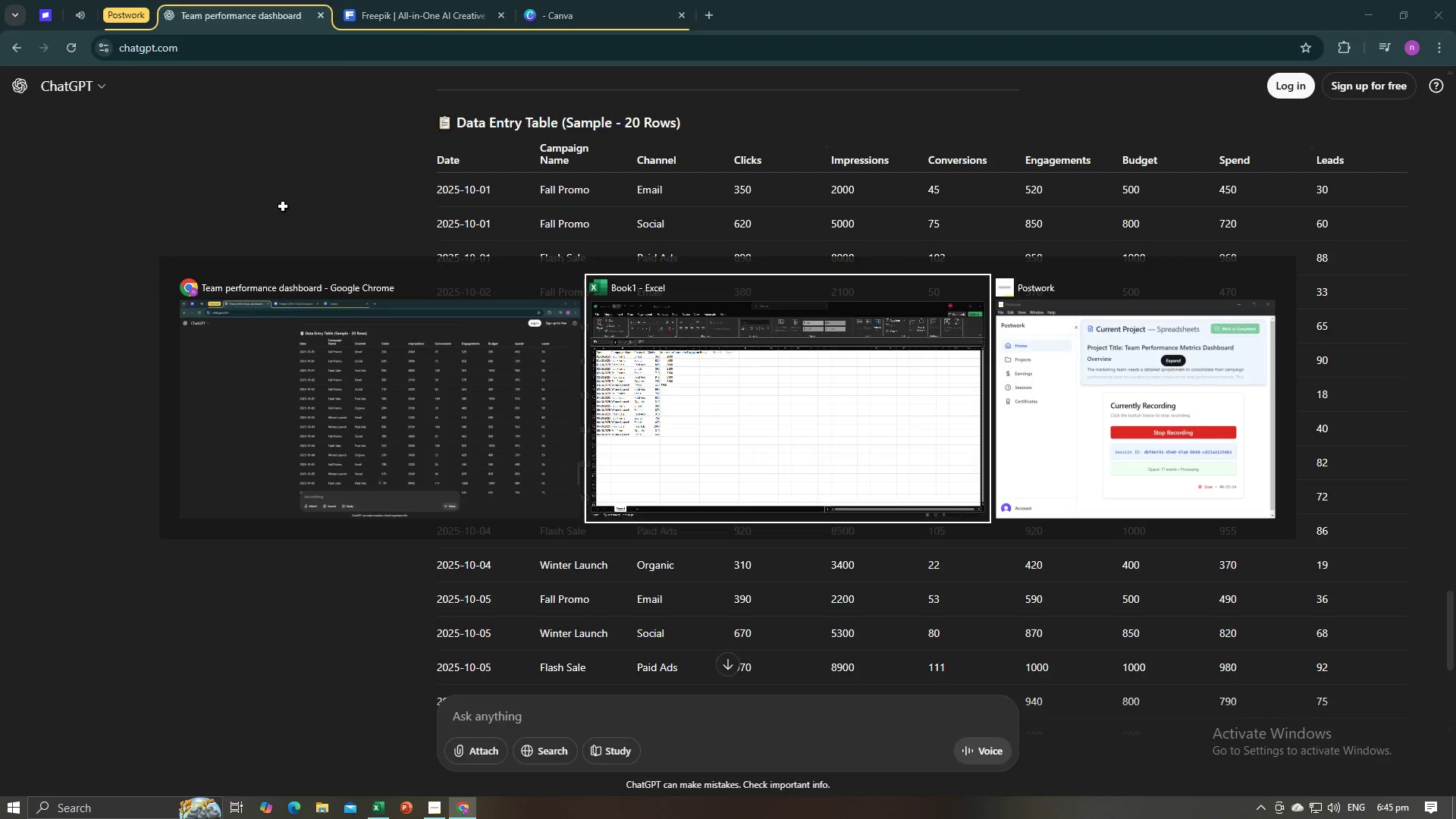 
key(Alt+Tab)
 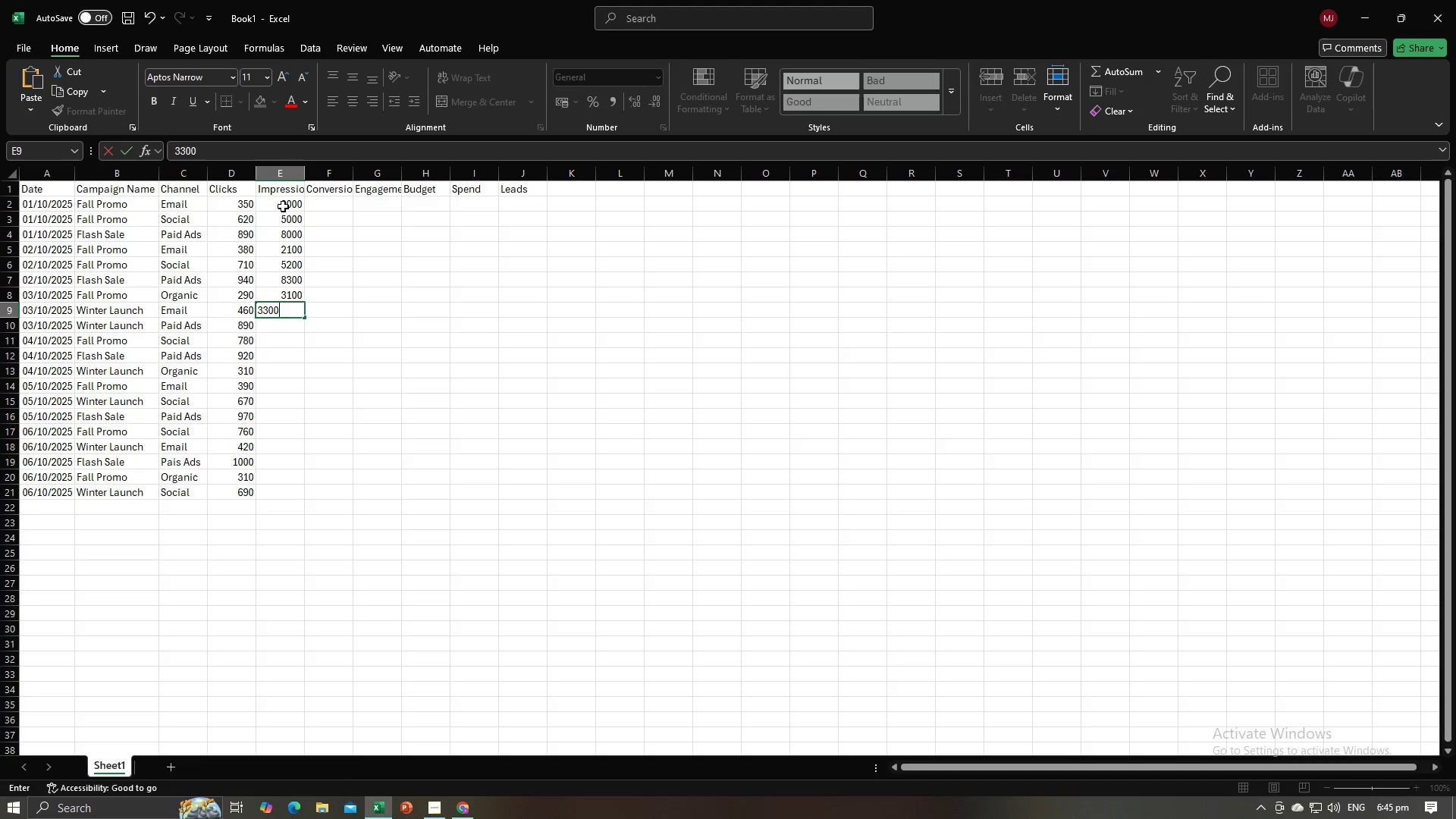 
key(NumpadEnter)
 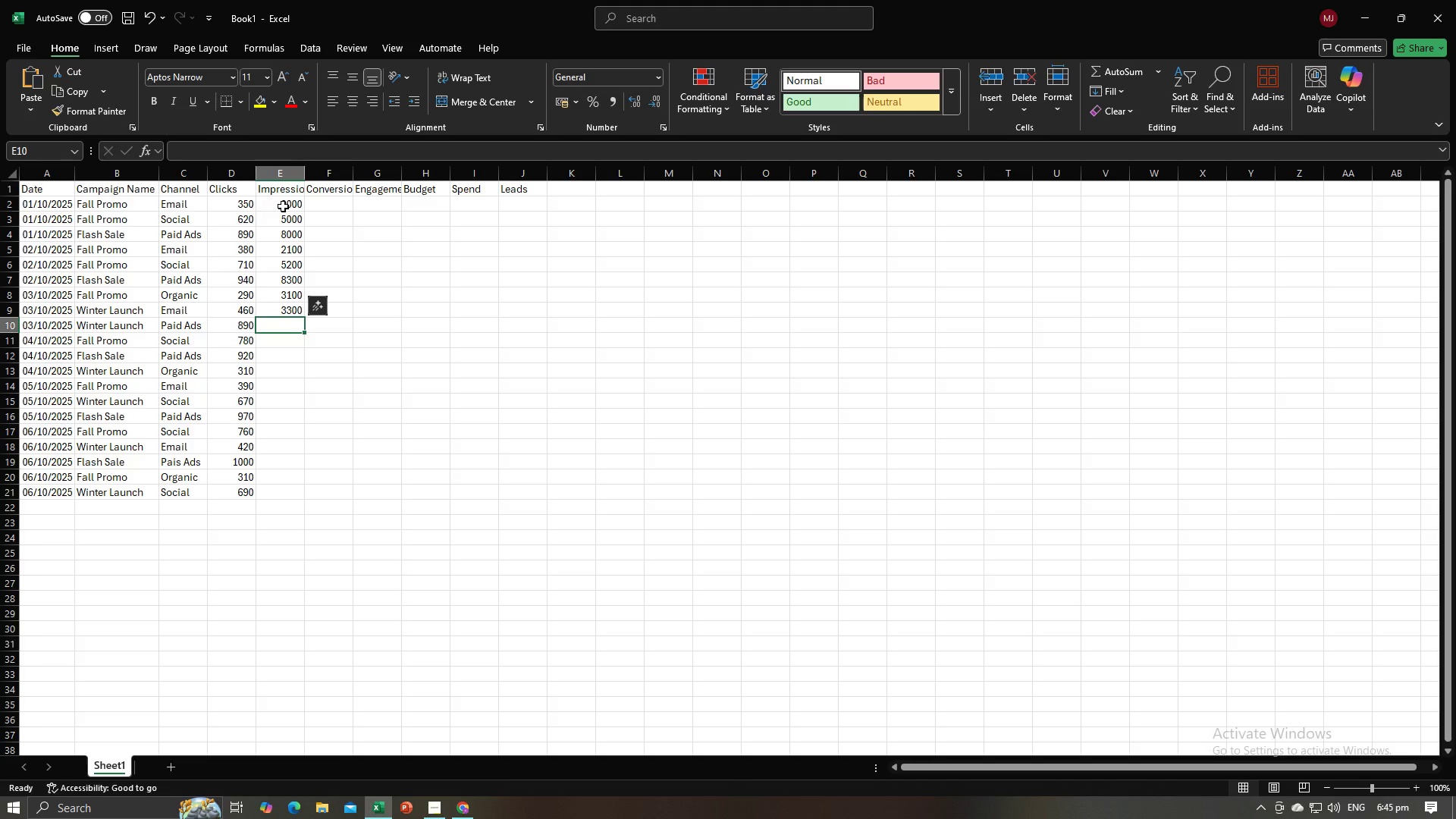 
key(Alt+AltLeft)
 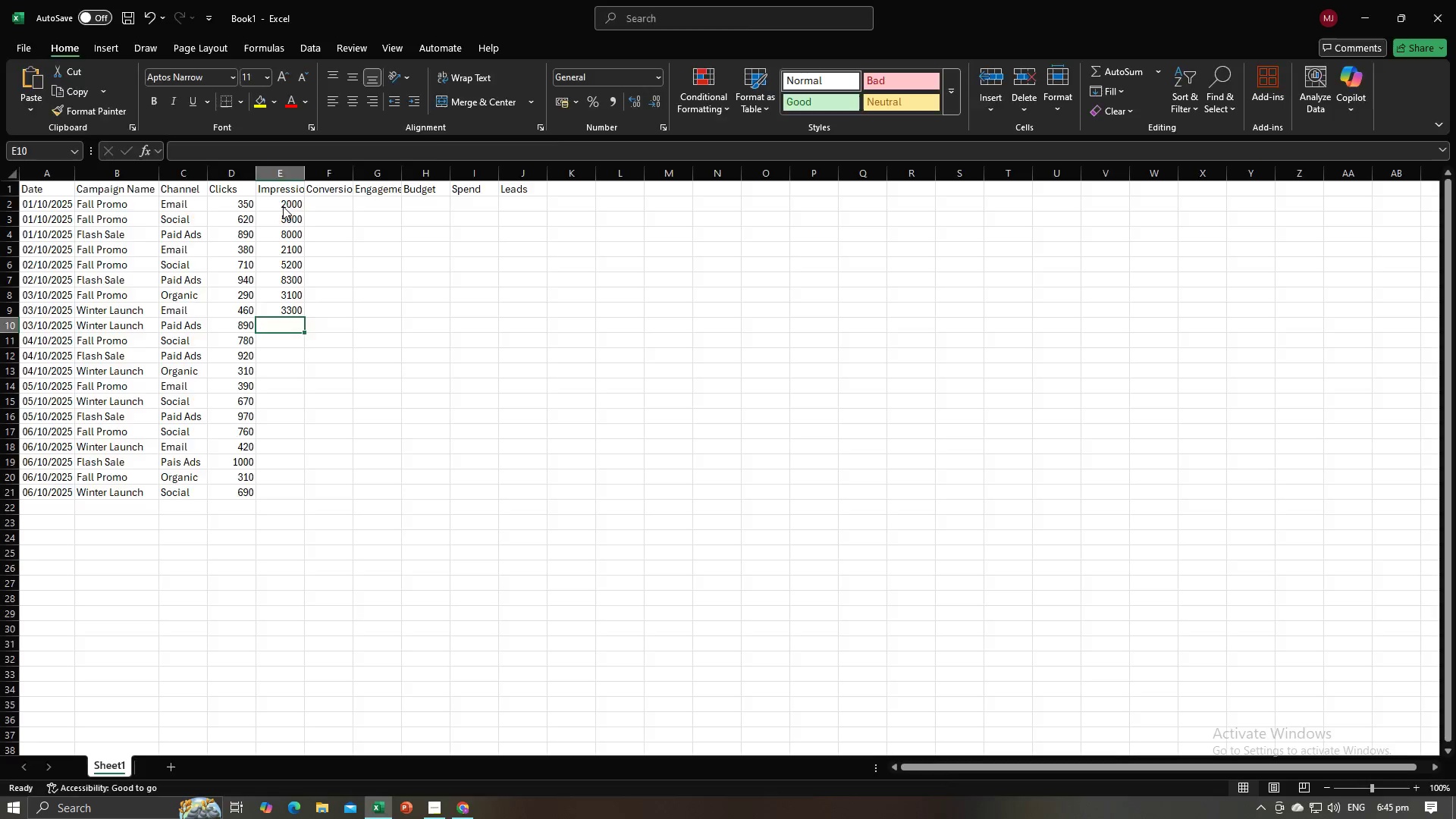 
key(Alt+Tab)
 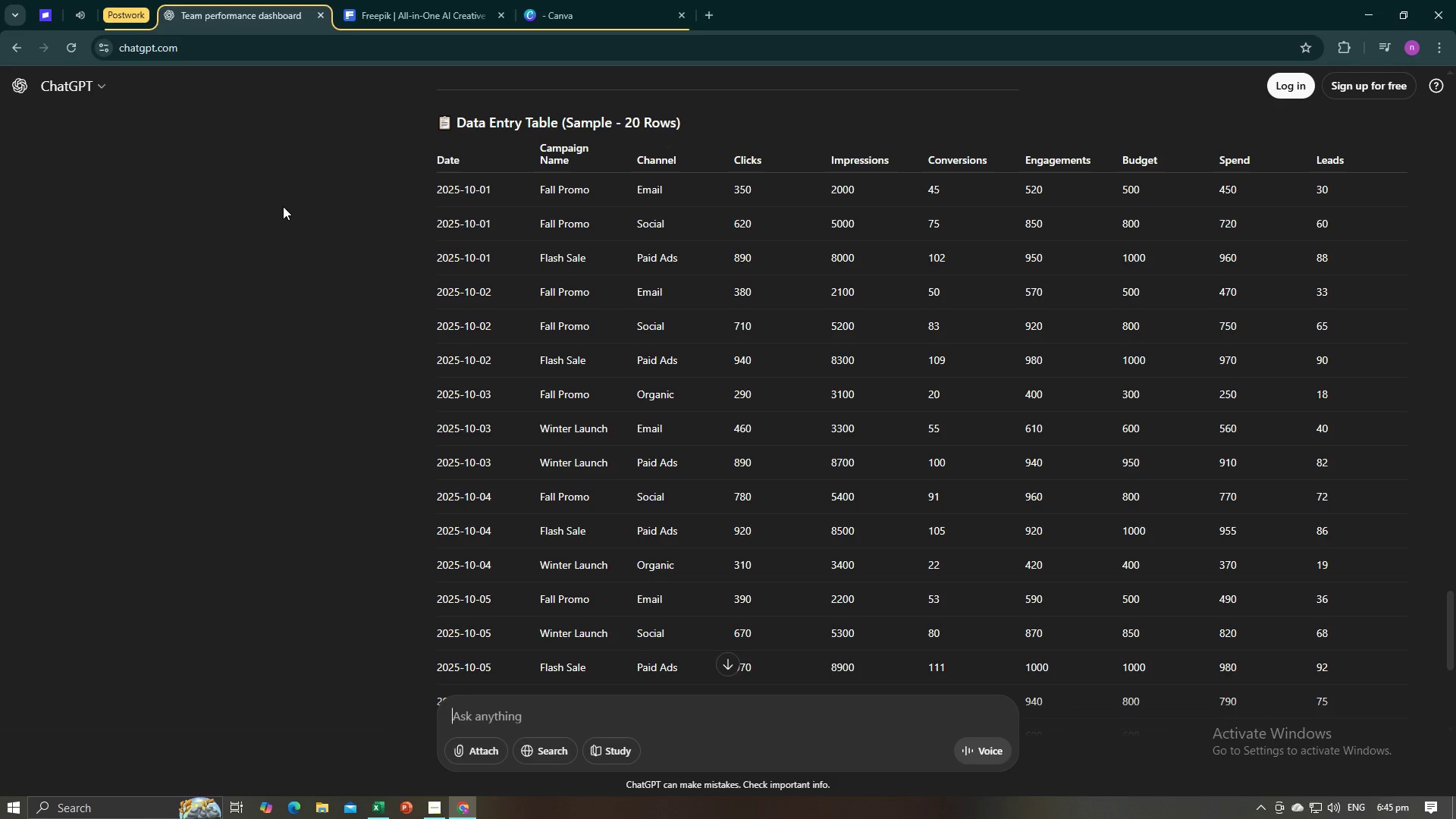 
key(Alt+AltLeft)
 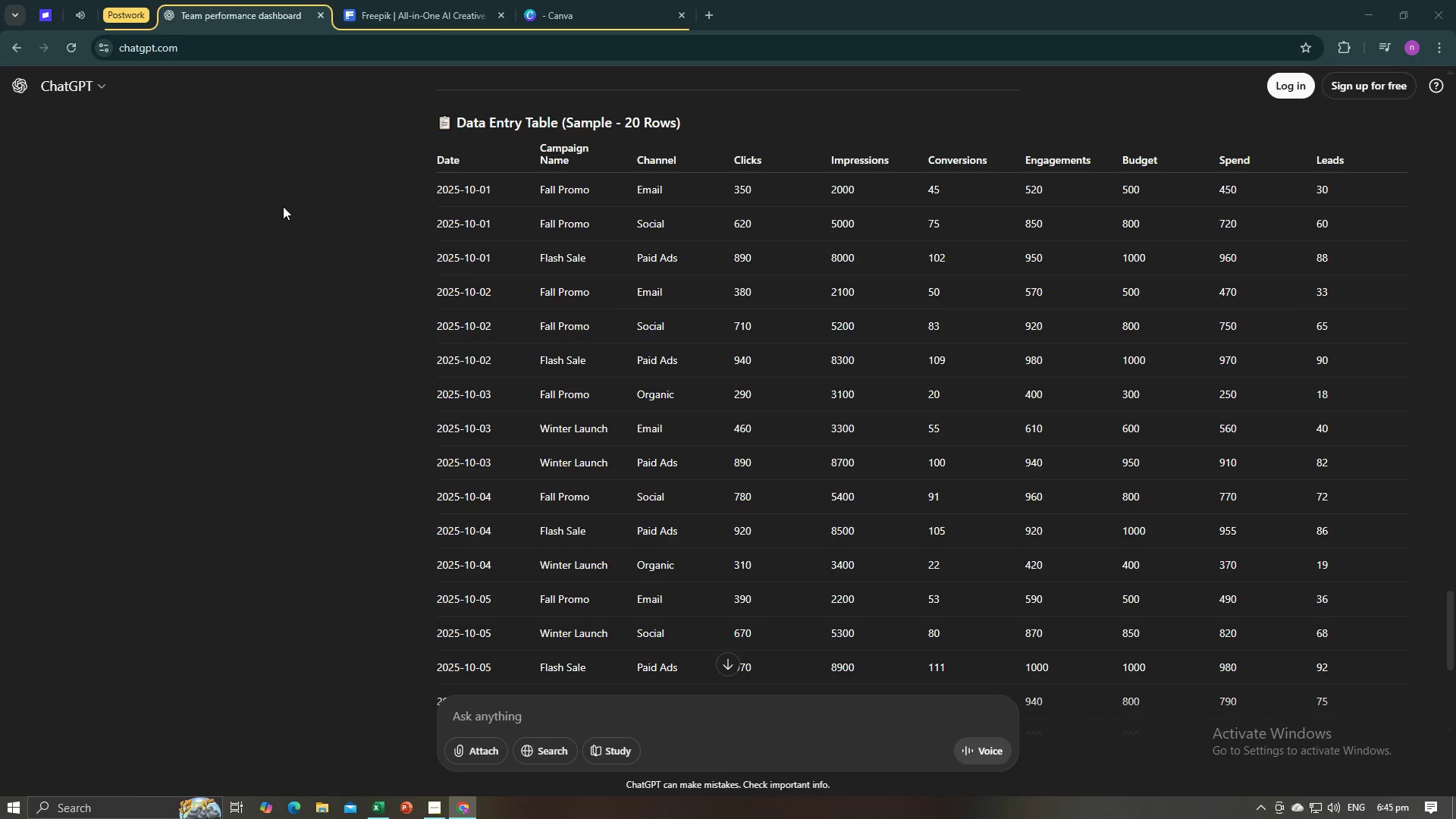 
key(Alt+Tab)
 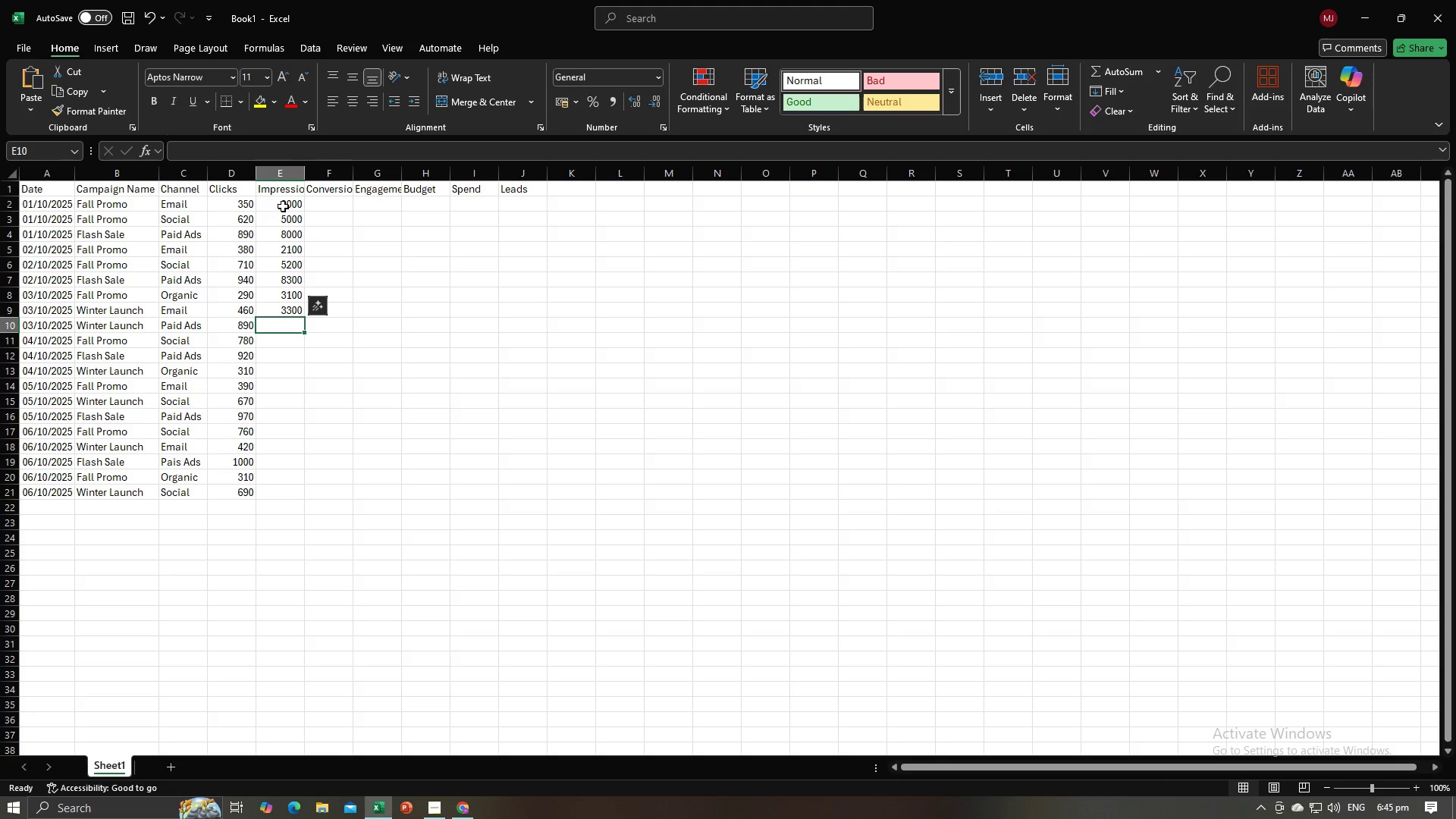 
key(Numpad8)
 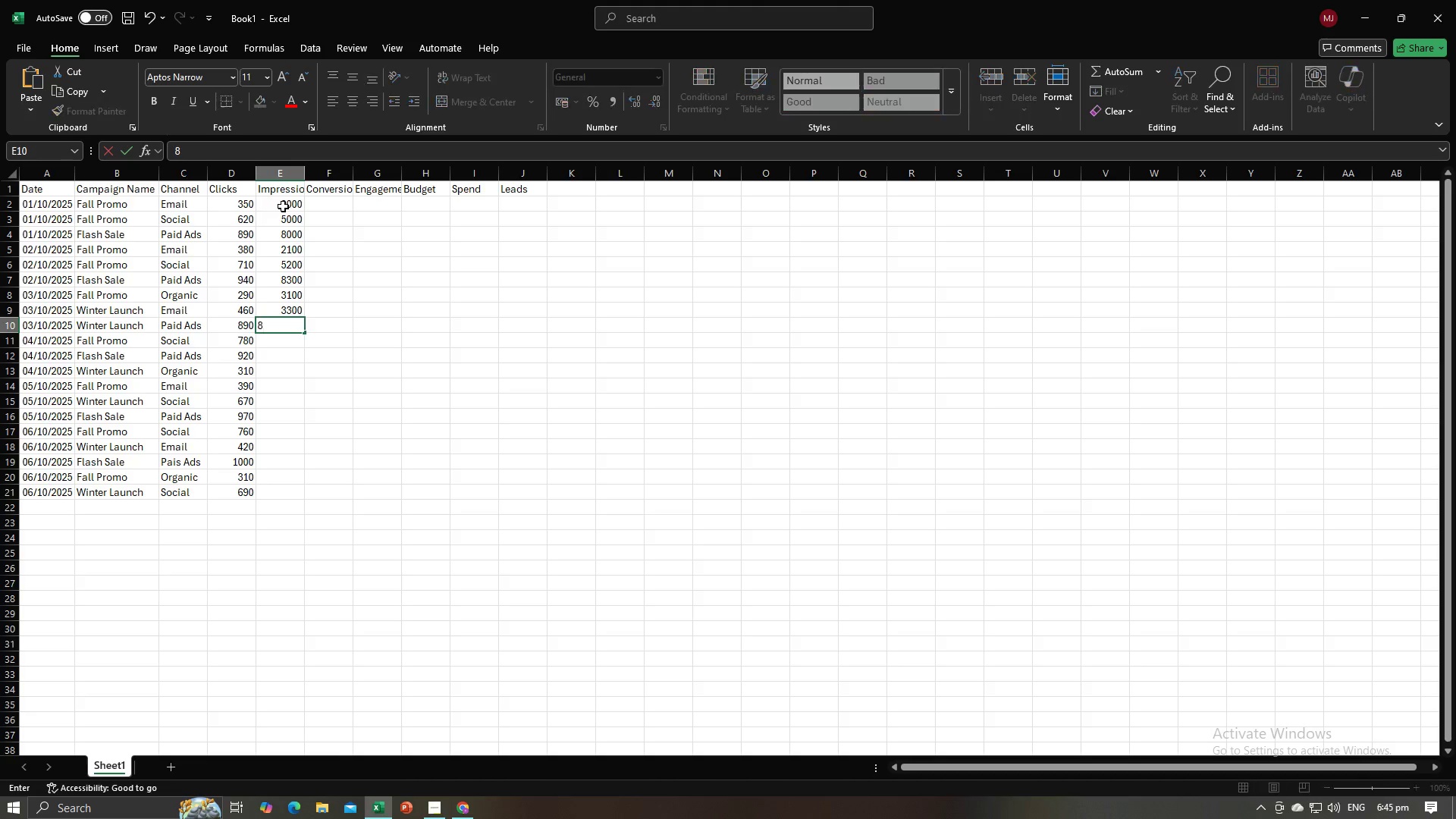 
key(Numpad7)
 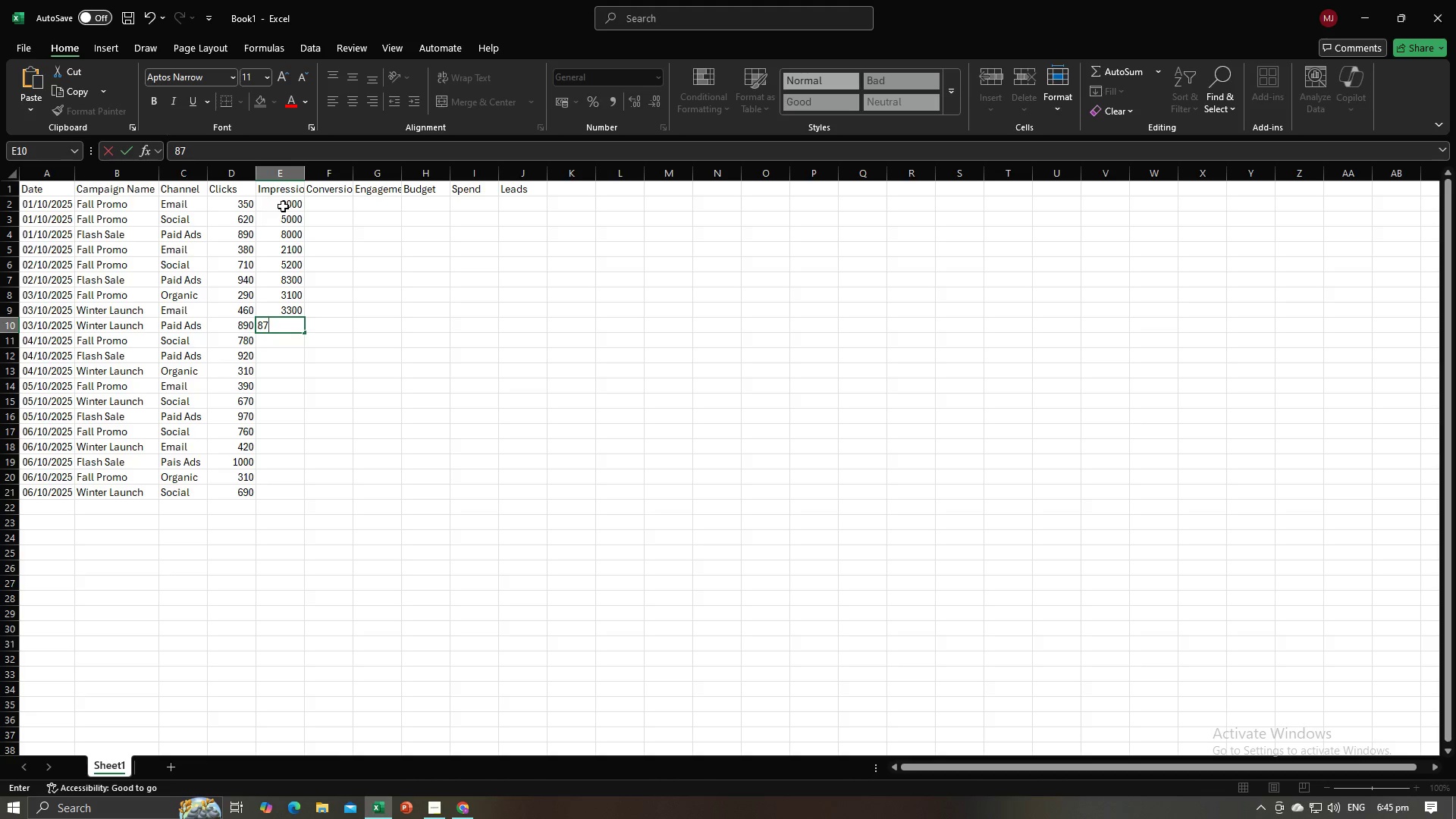 
key(Numpad0)
 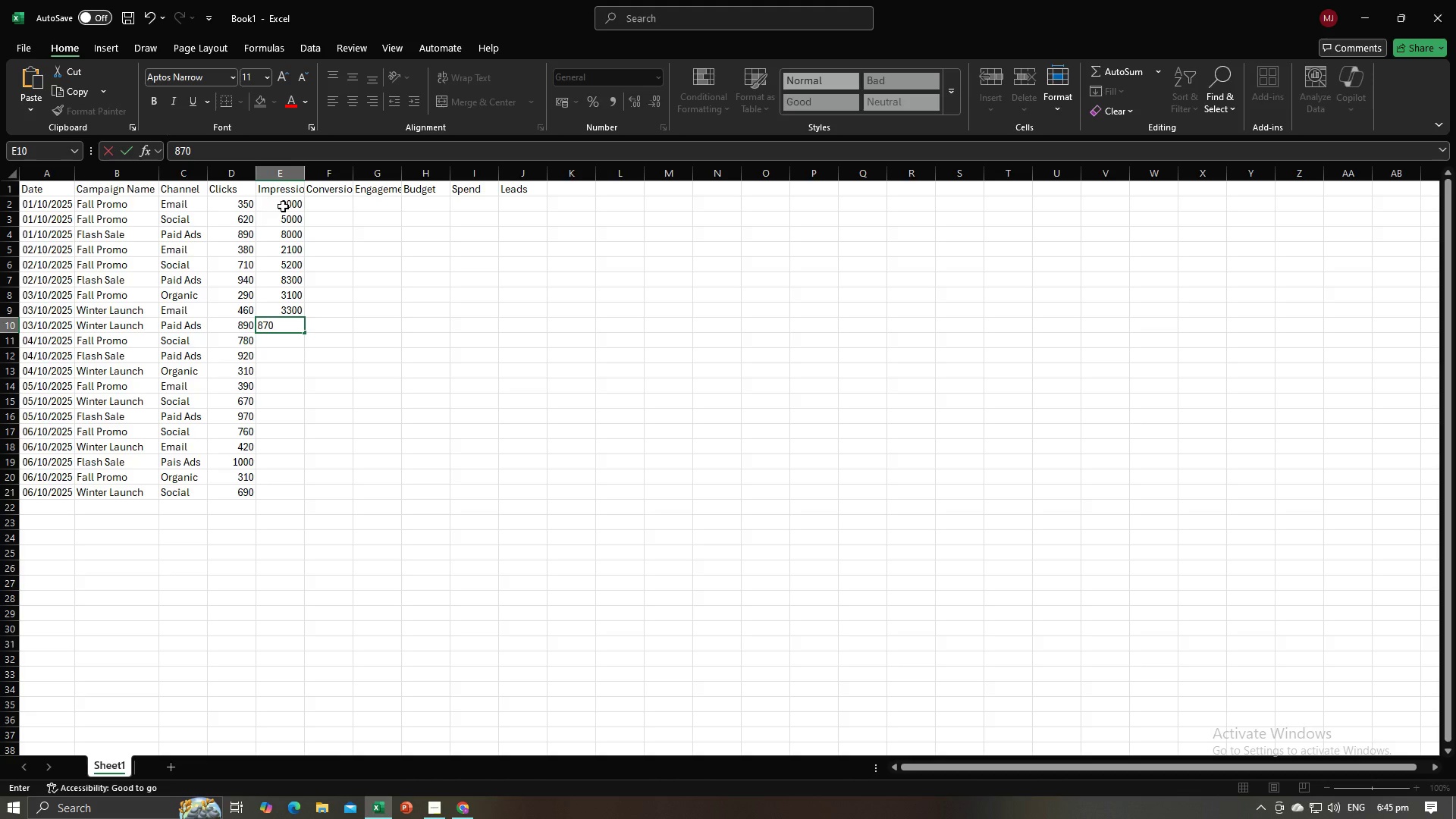 
key(Numpad0)
 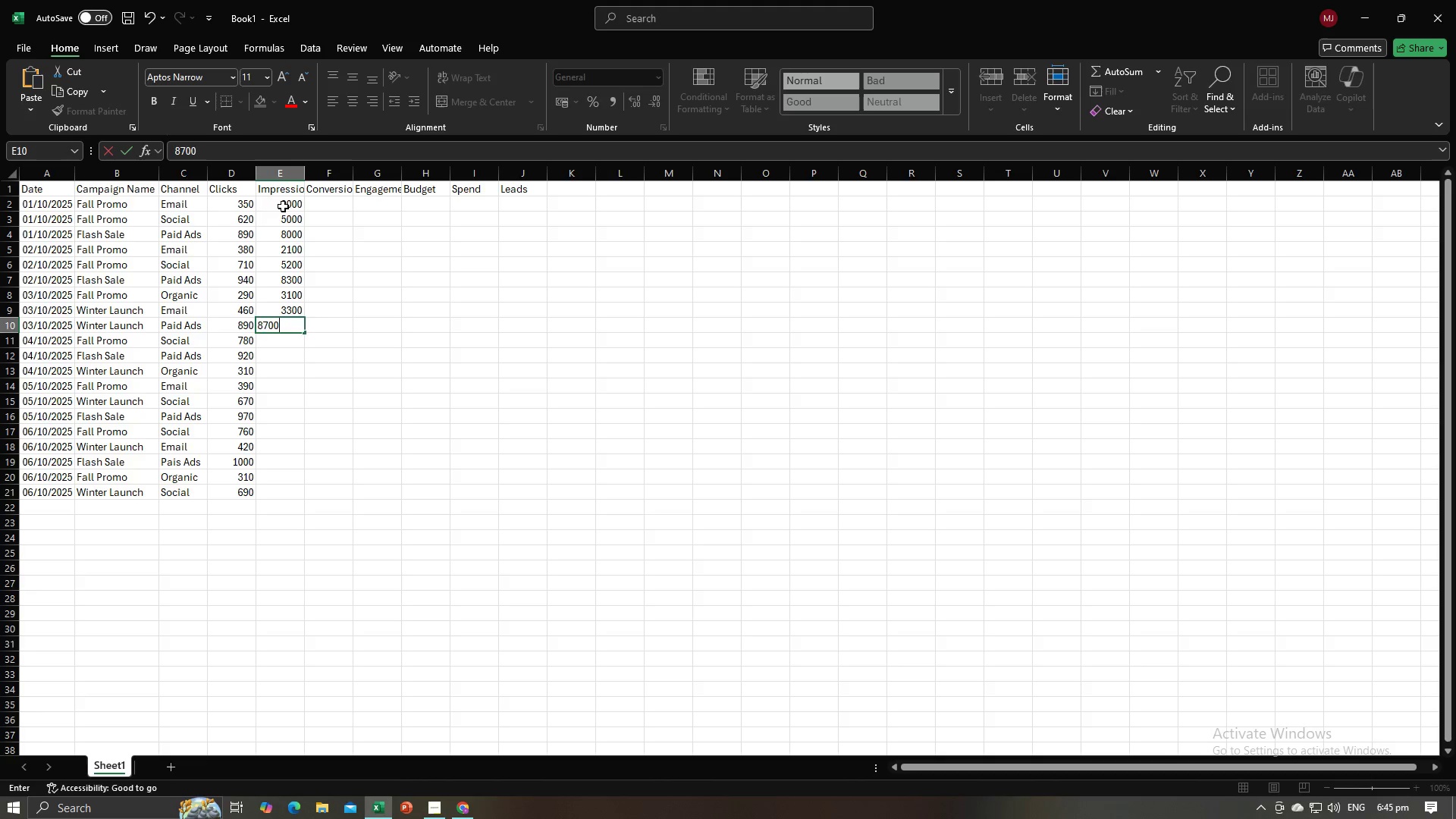 
key(NumpadEnter)
 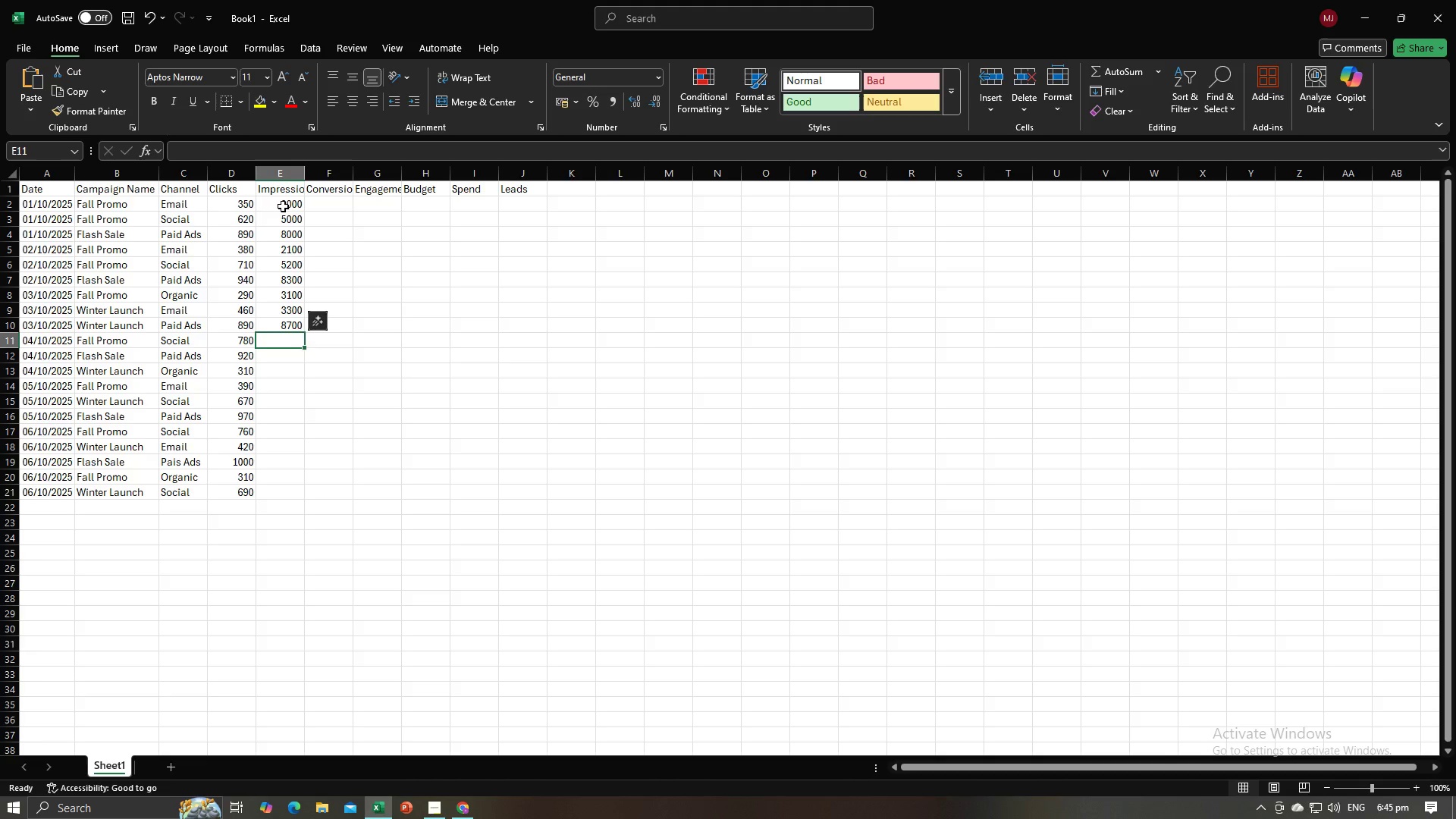 
key(Alt+AltLeft)
 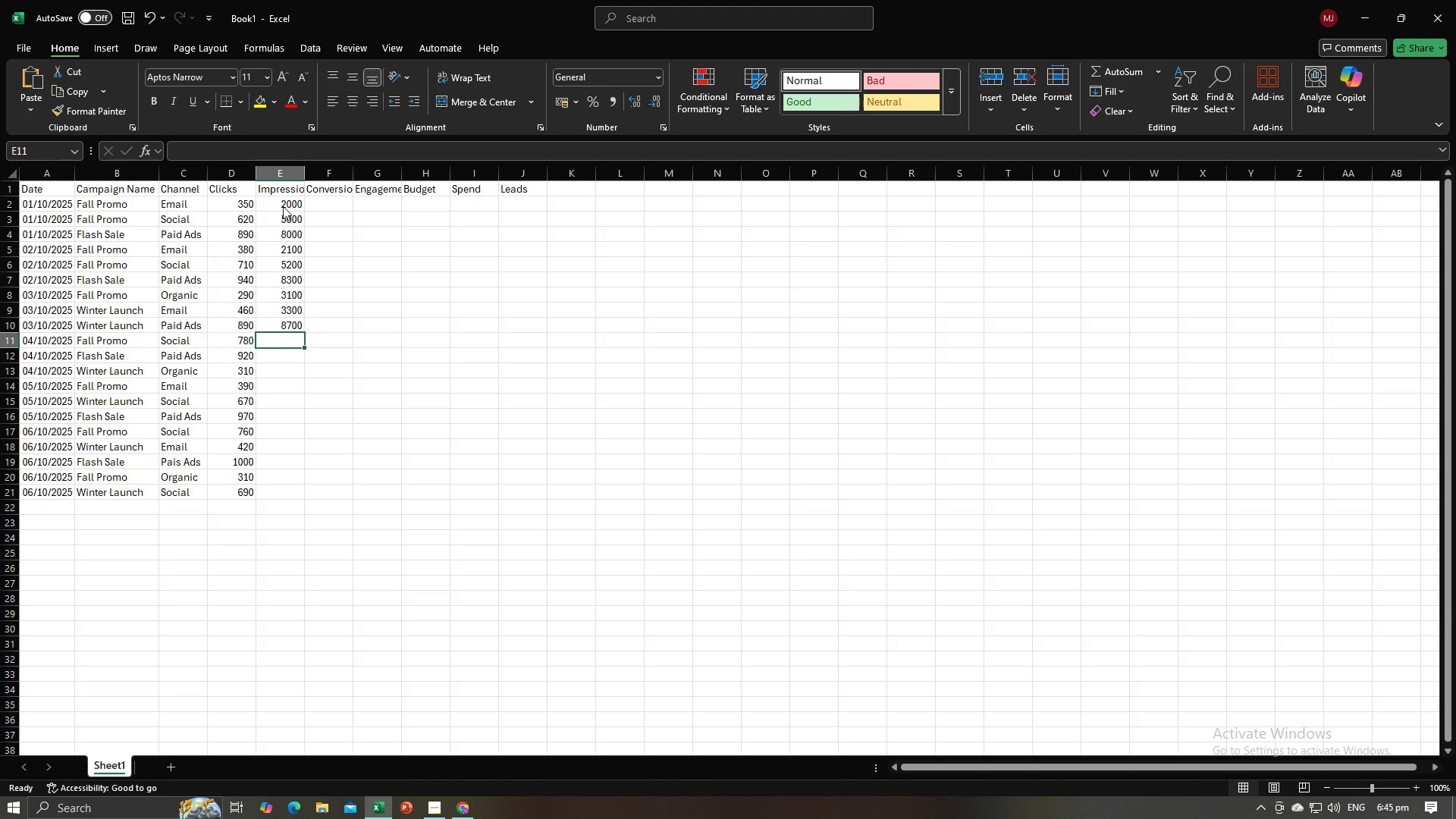 
key(Alt+Tab)
 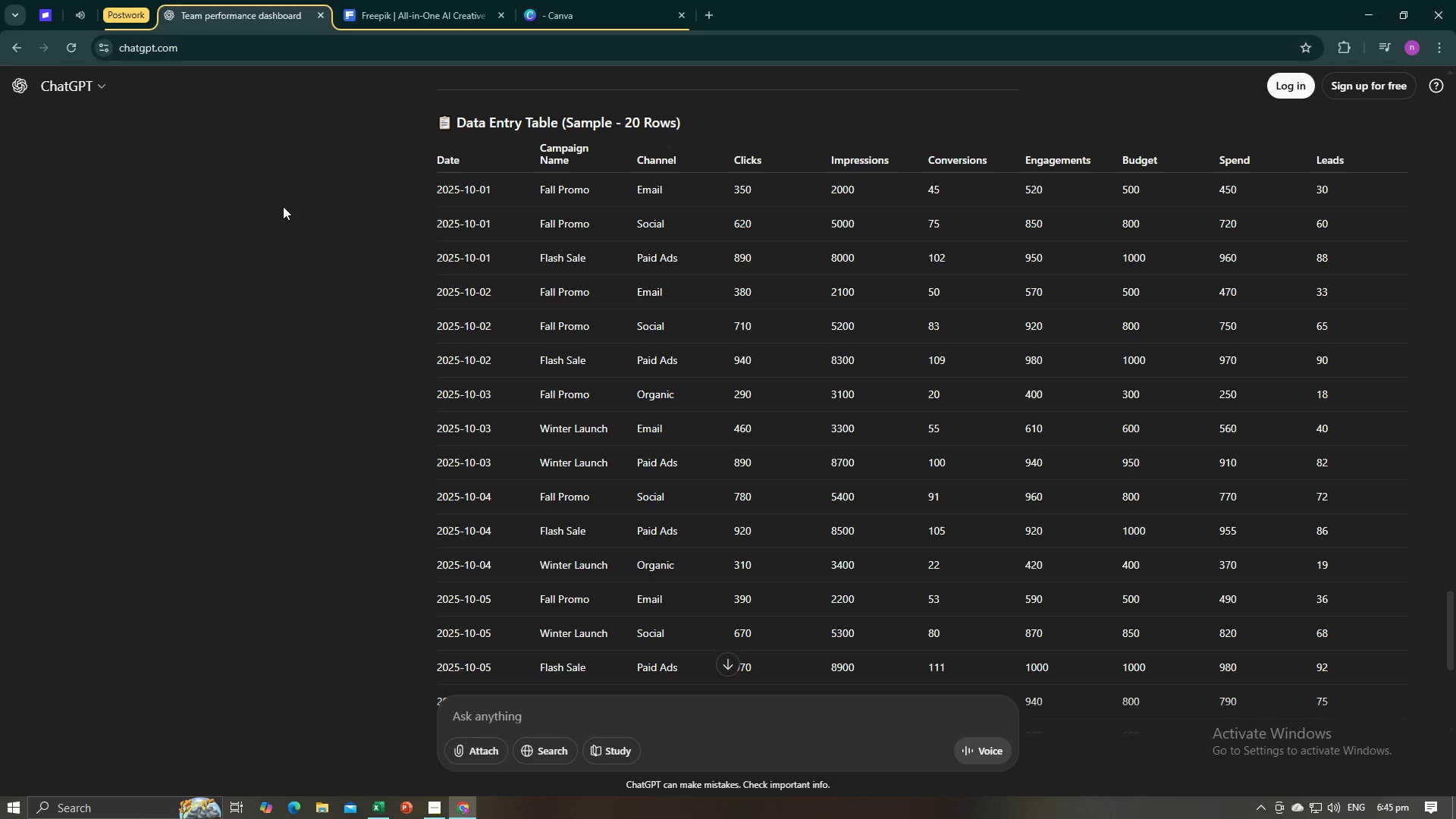 
key(Alt+AltLeft)
 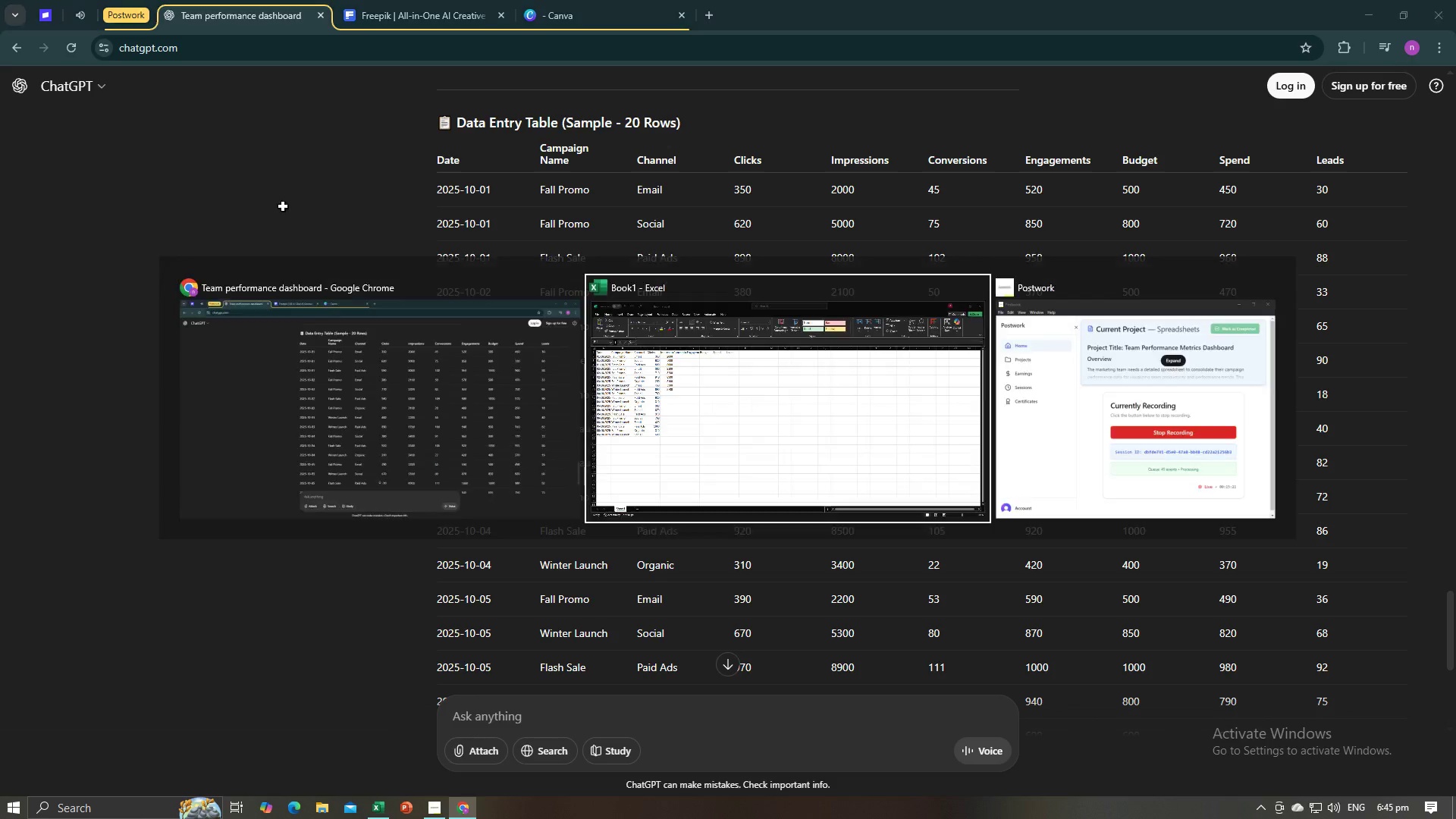 
key(Alt+Tab)
 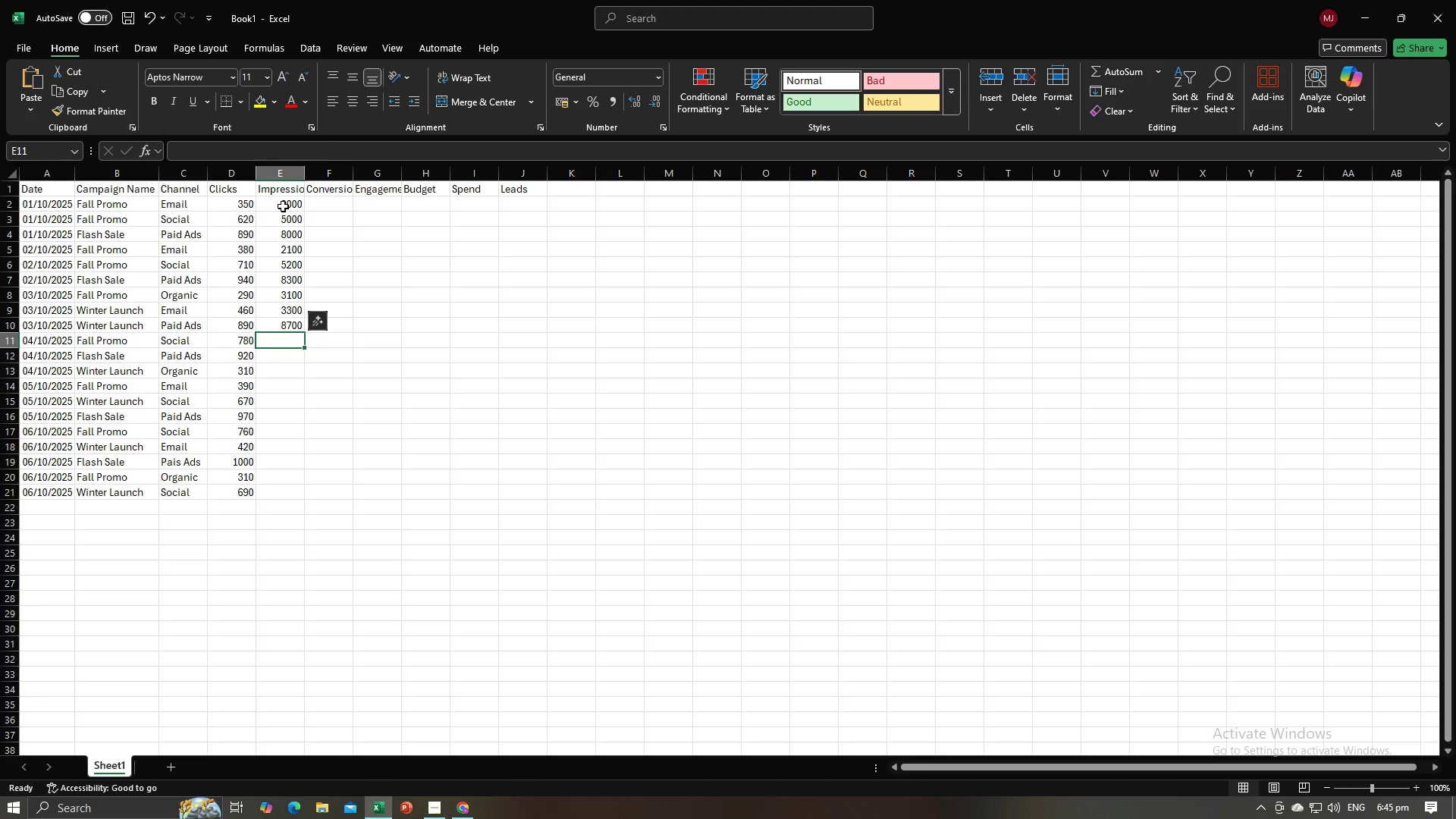 
key(Numpad5)
 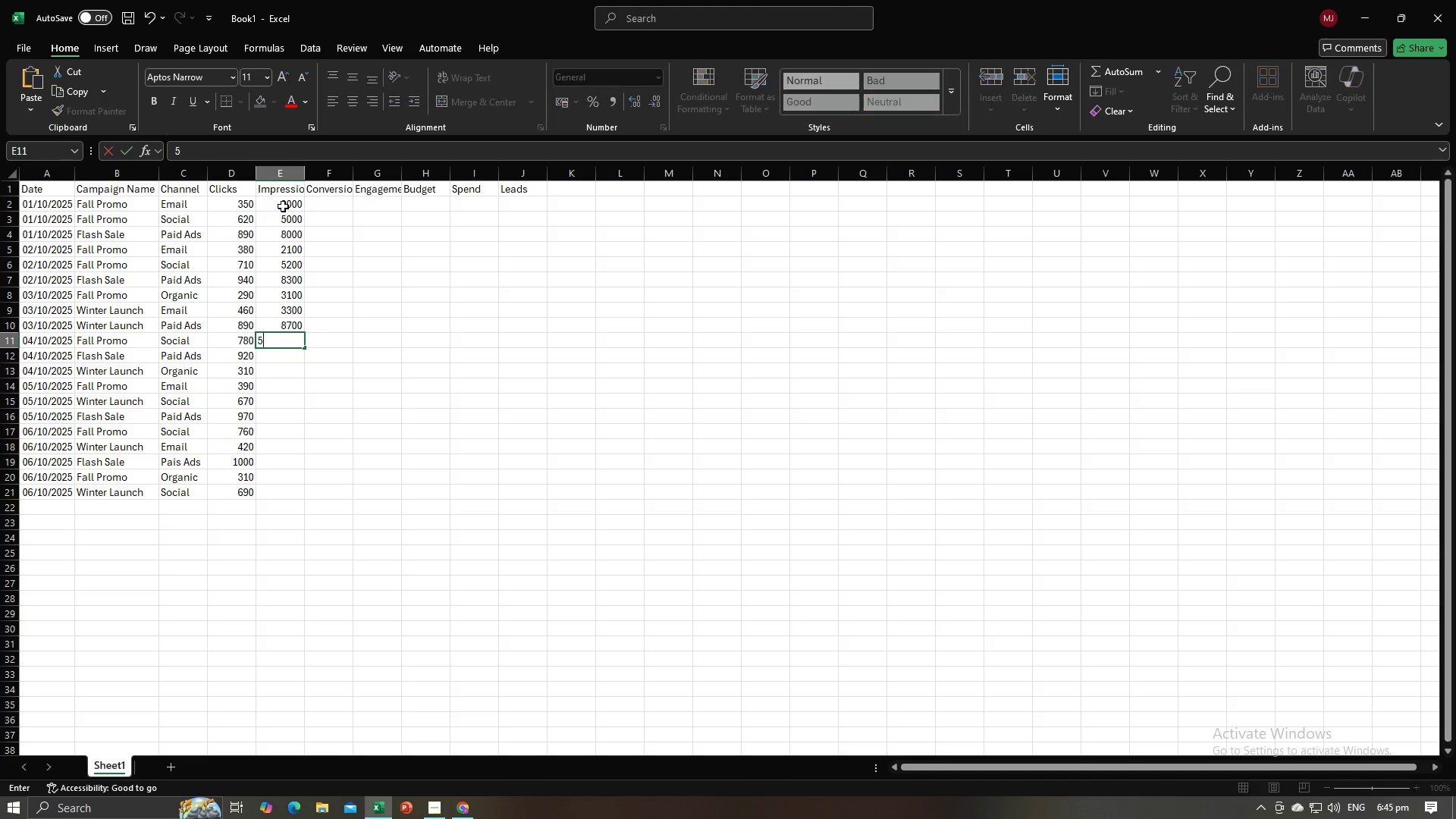 
key(Numpad4)
 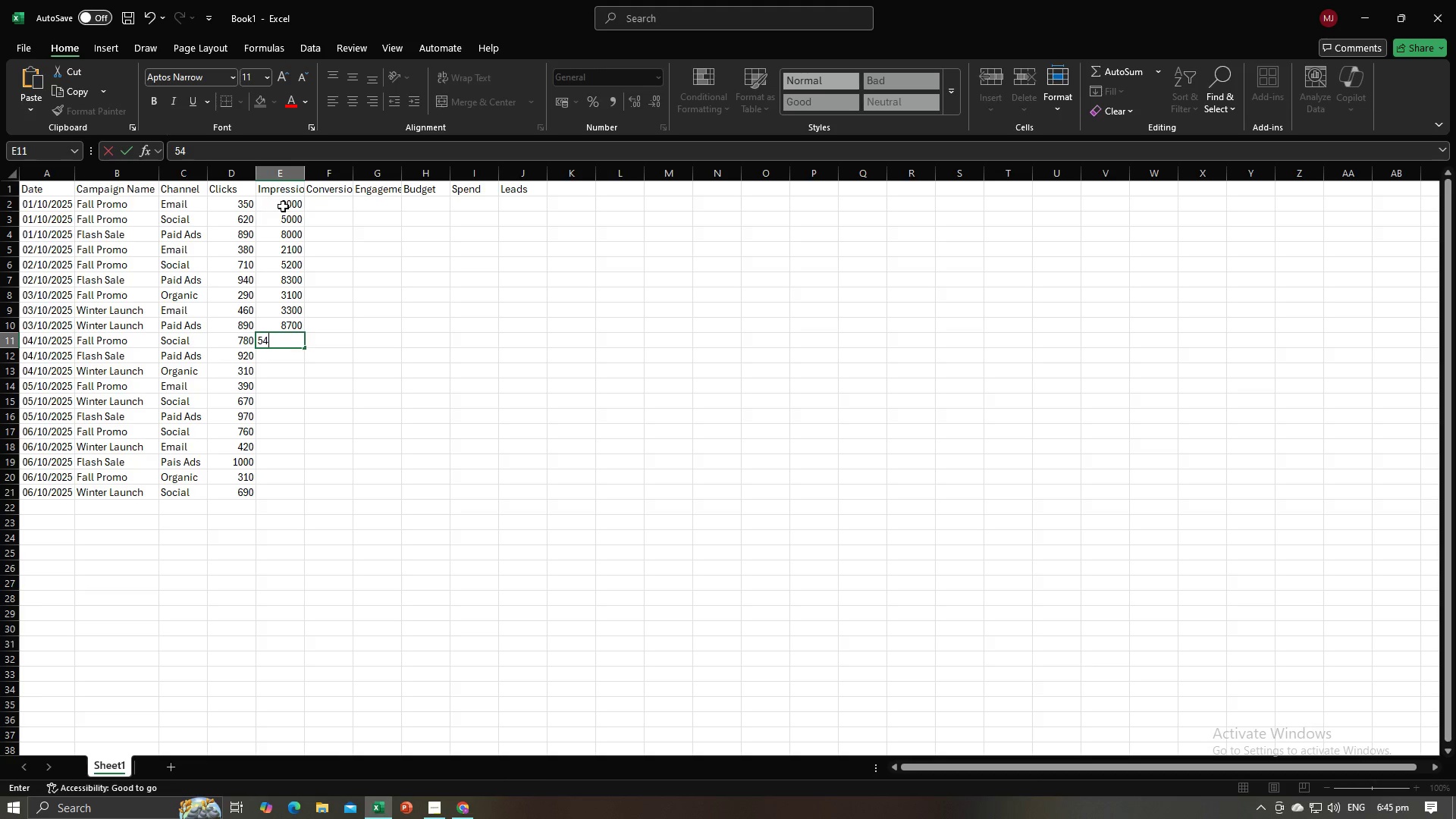 
key(Backspace)
 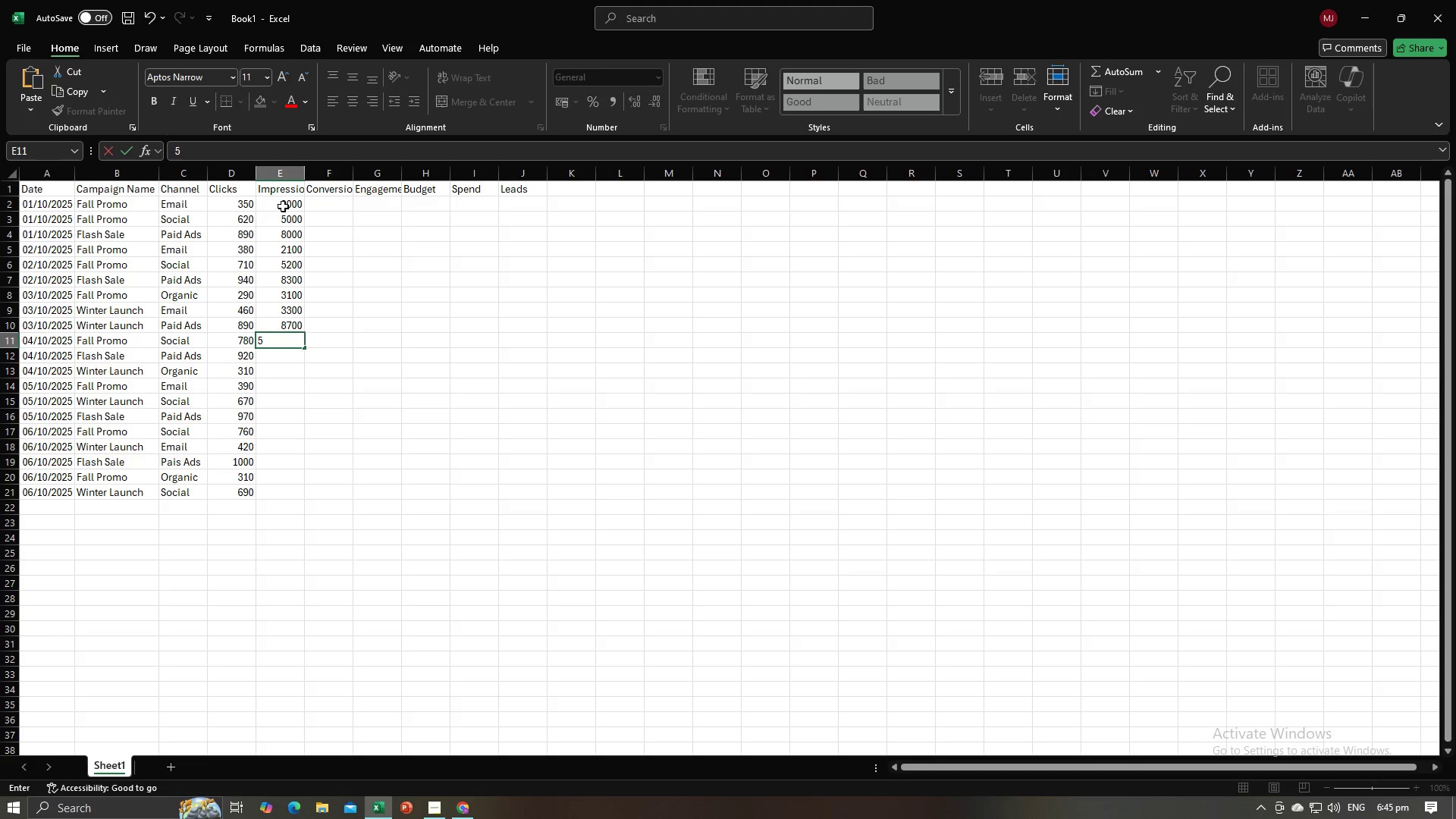 
key(Alt+AltLeft)
 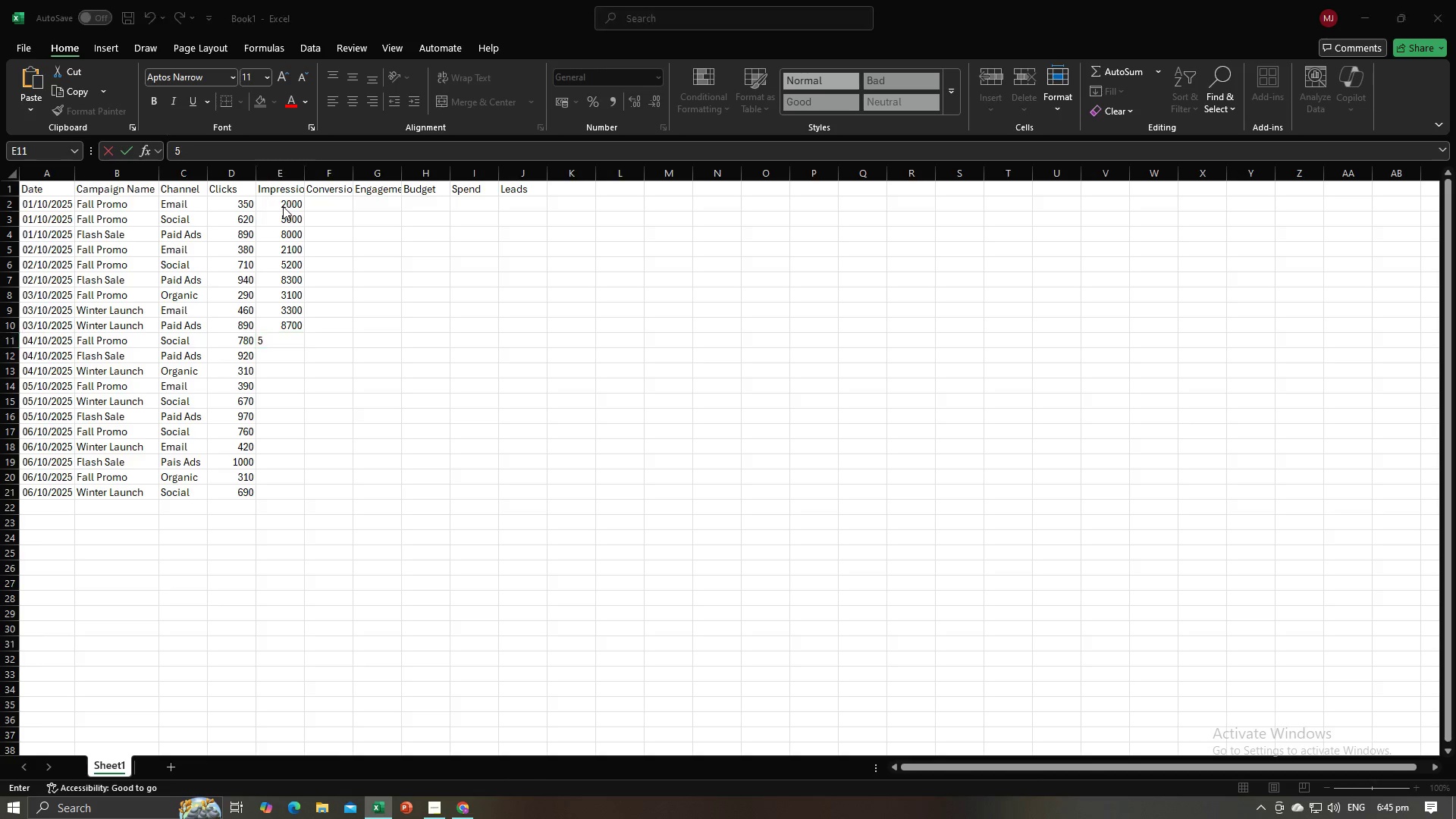 
key(Alt+Tab)
 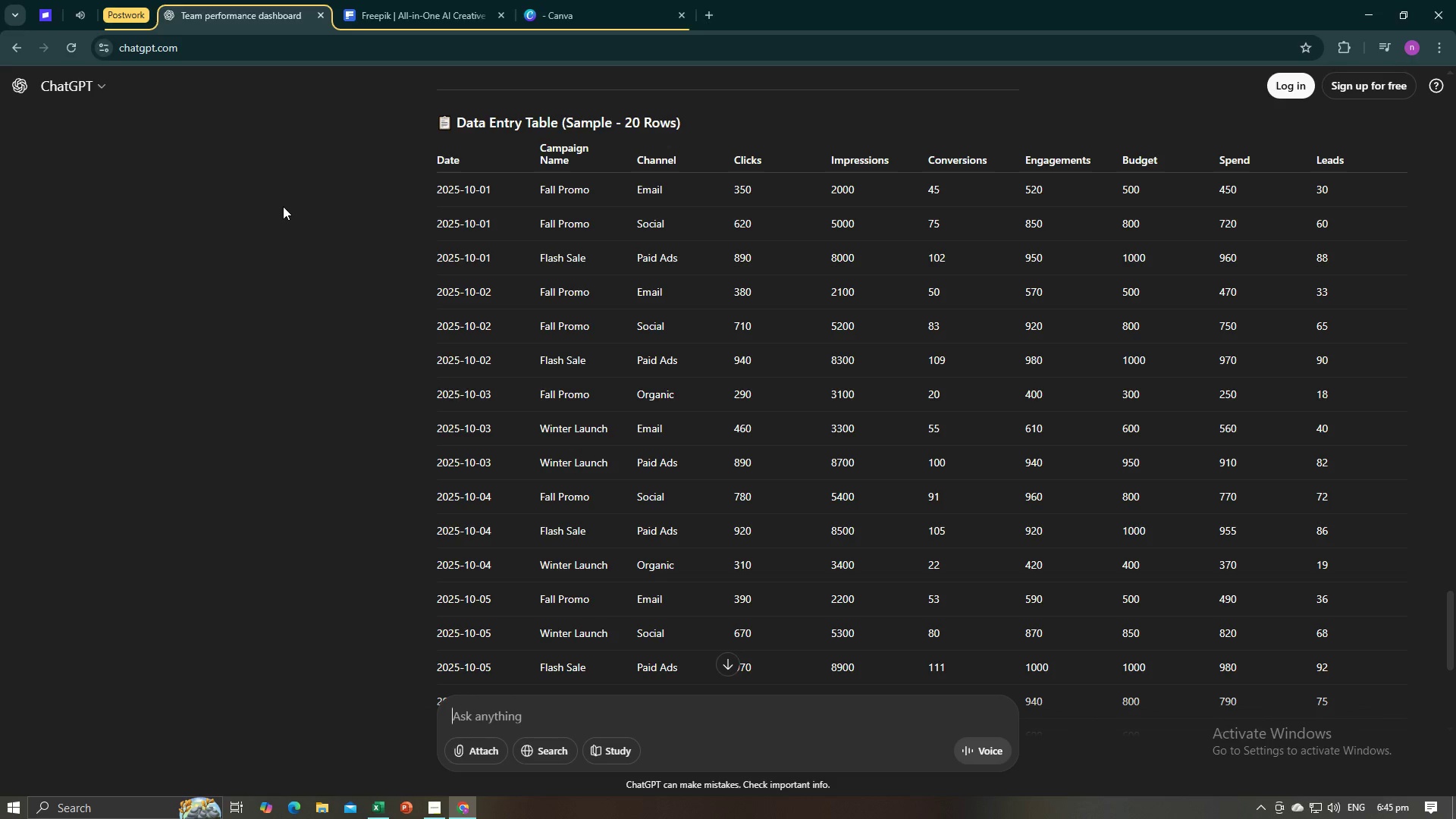 
key(Alt+AltLeft)
 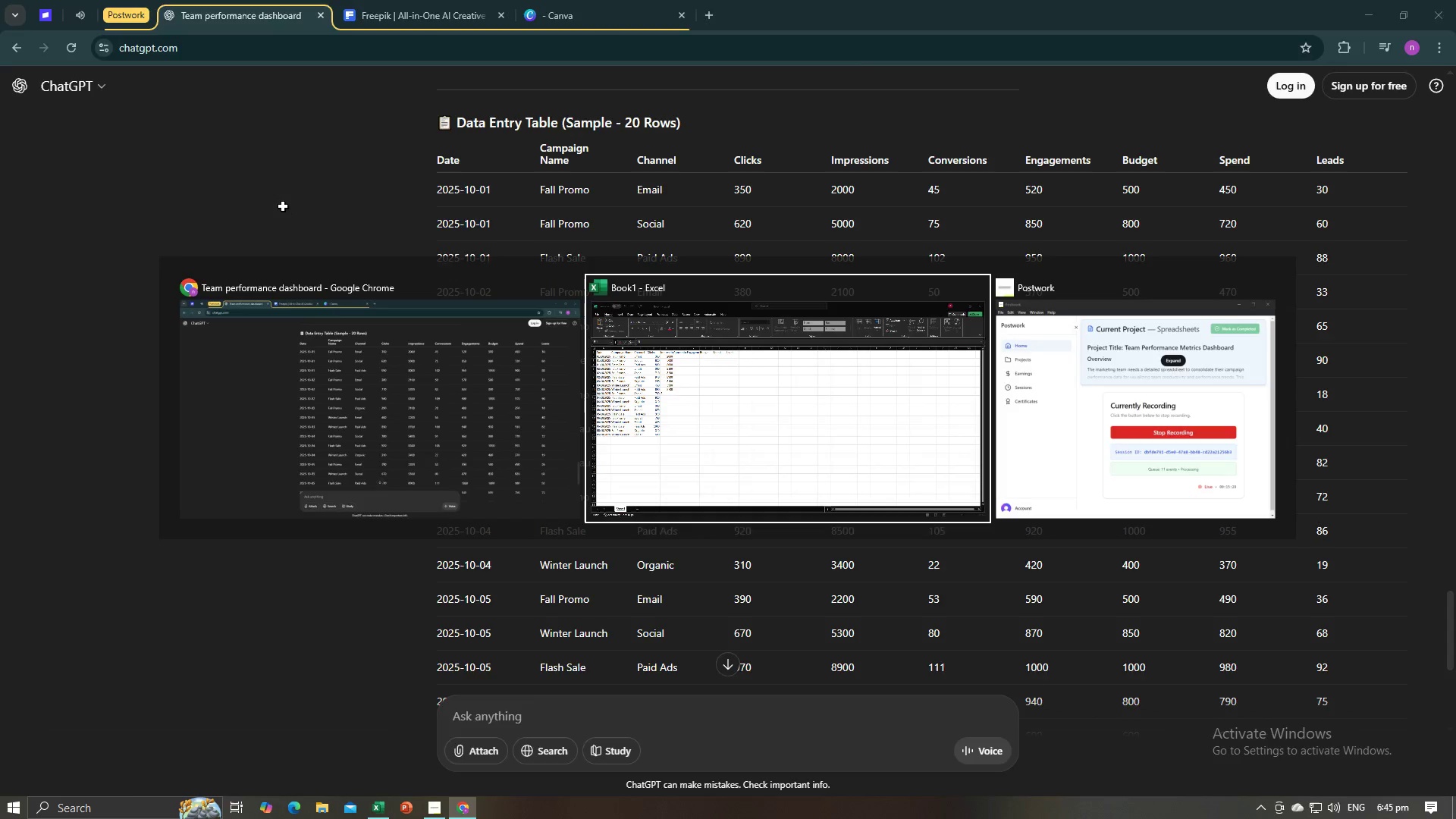 
key(Alt+Tab)
 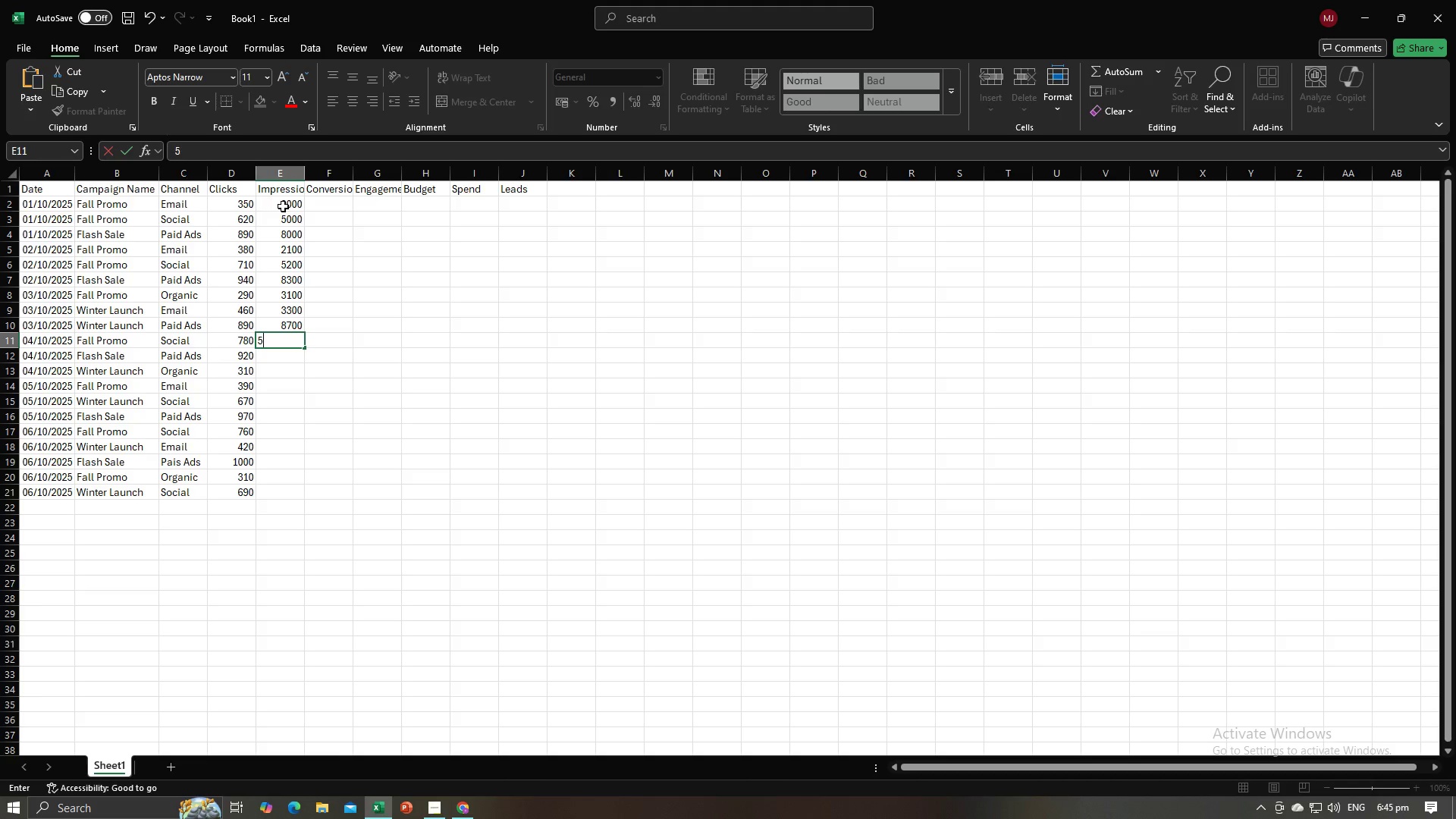 
key(Alt+AltLeft)
 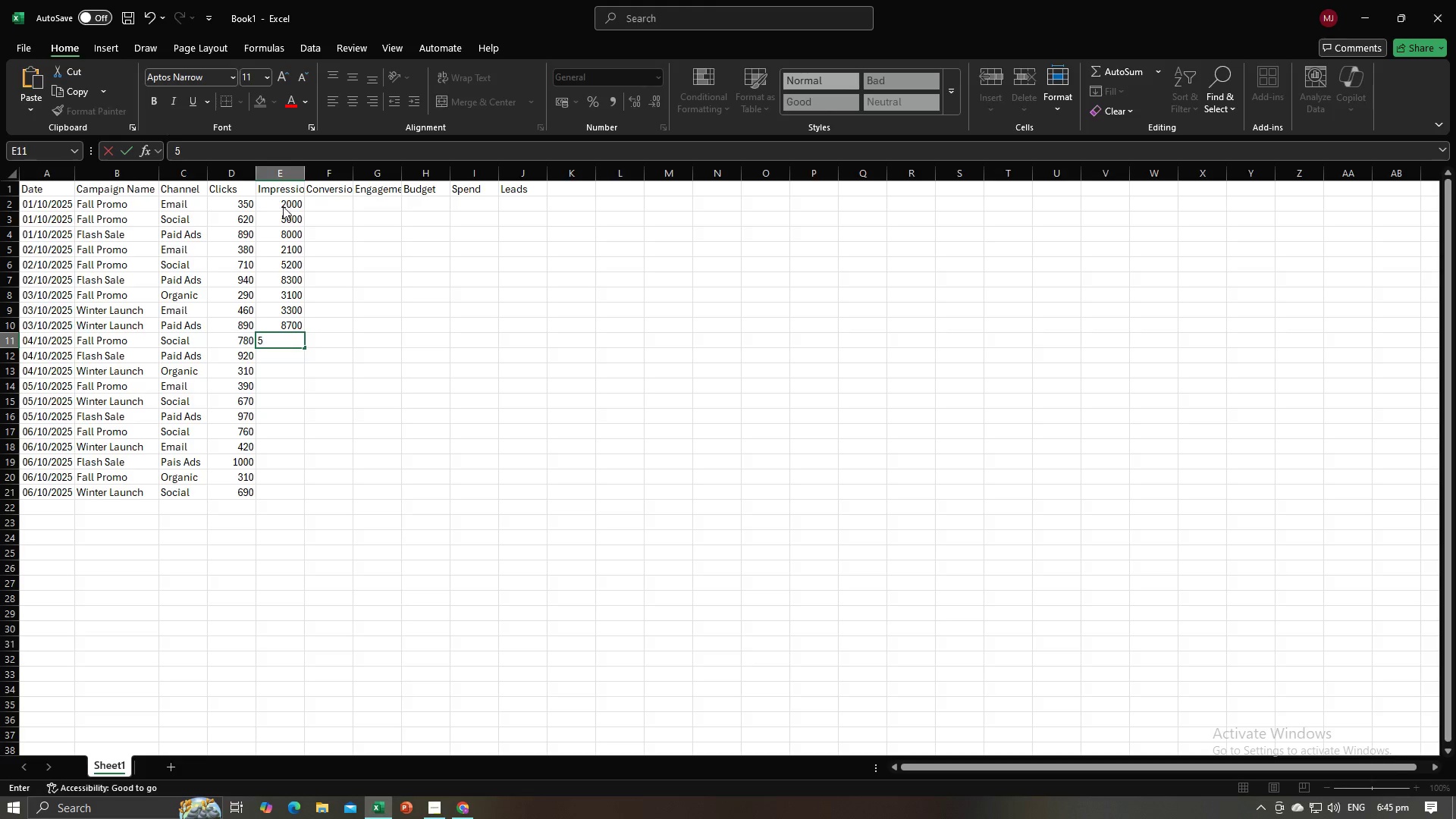 
key(Alt+Tab)
 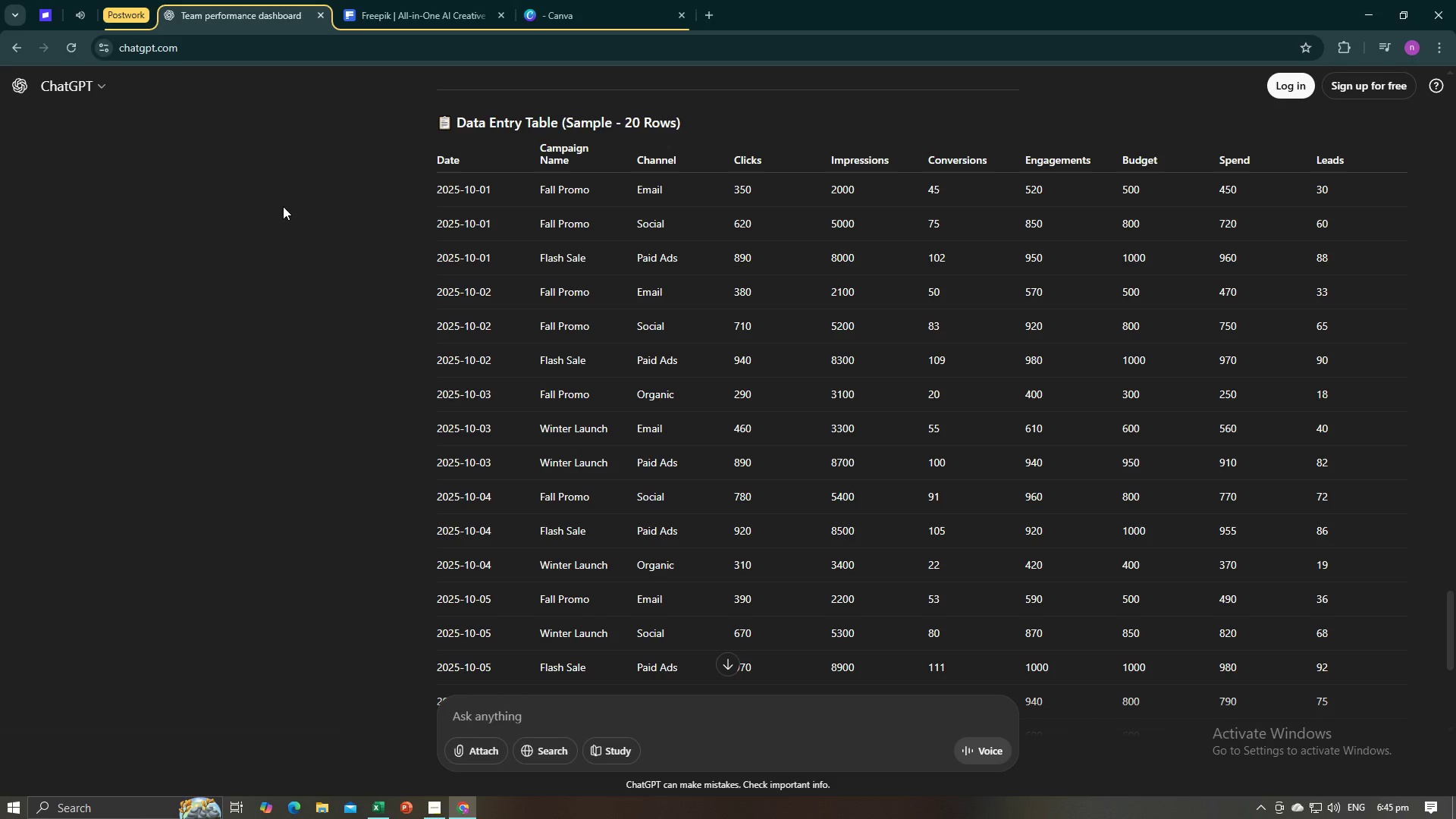 
key(Alt+AltLeft)
 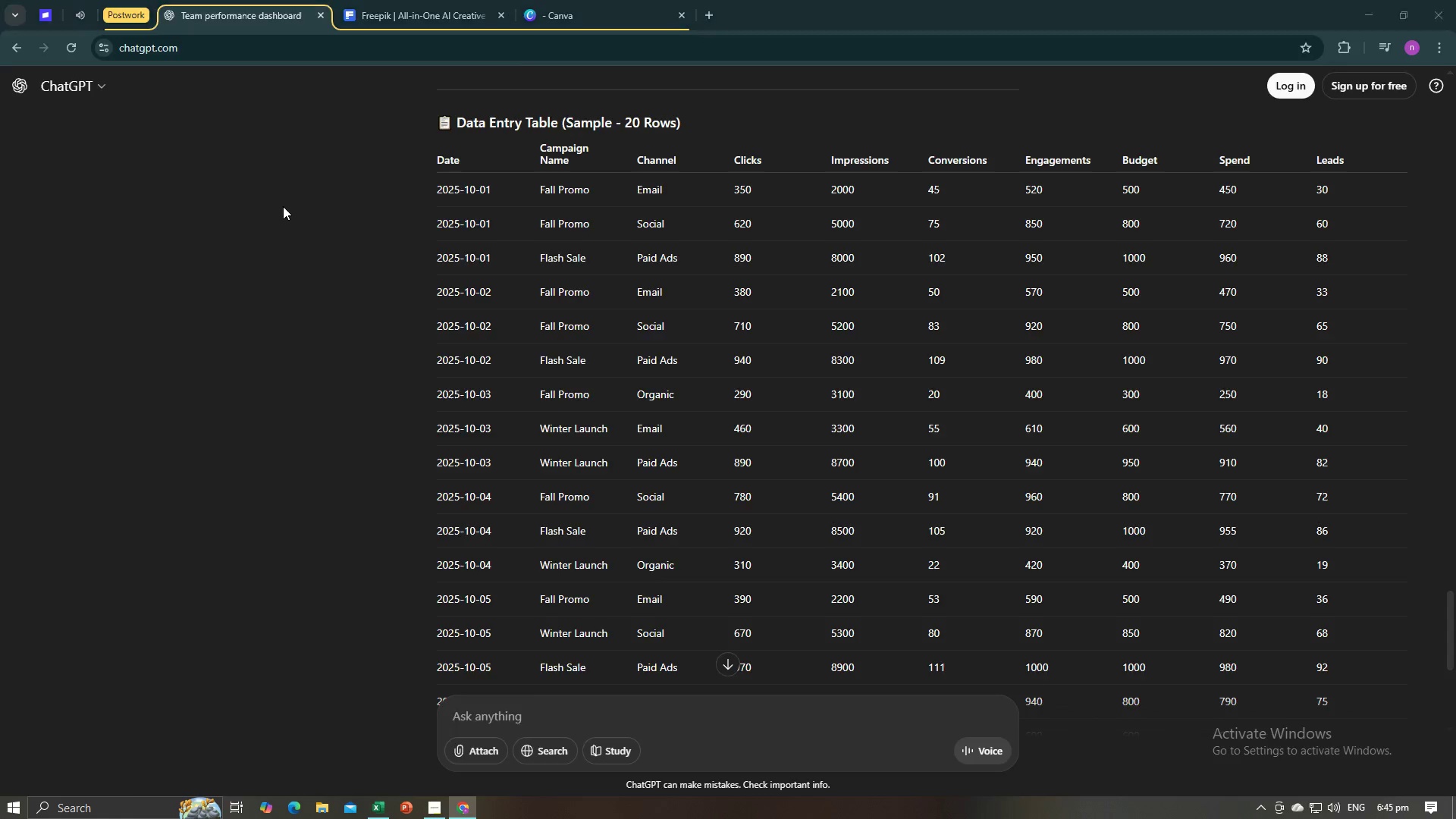 
key(Alt+Tab)
 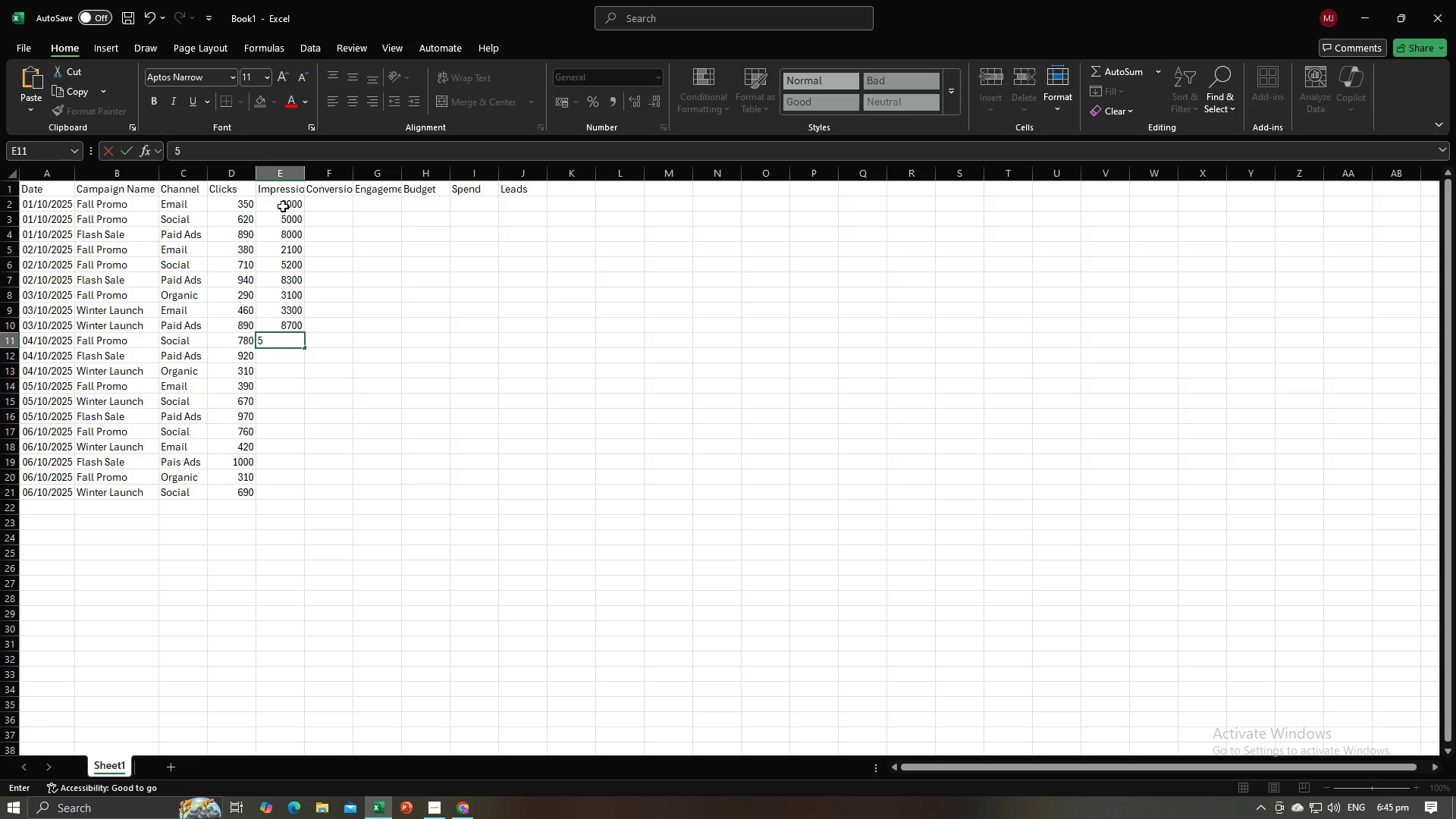 
key(Numpad4)
 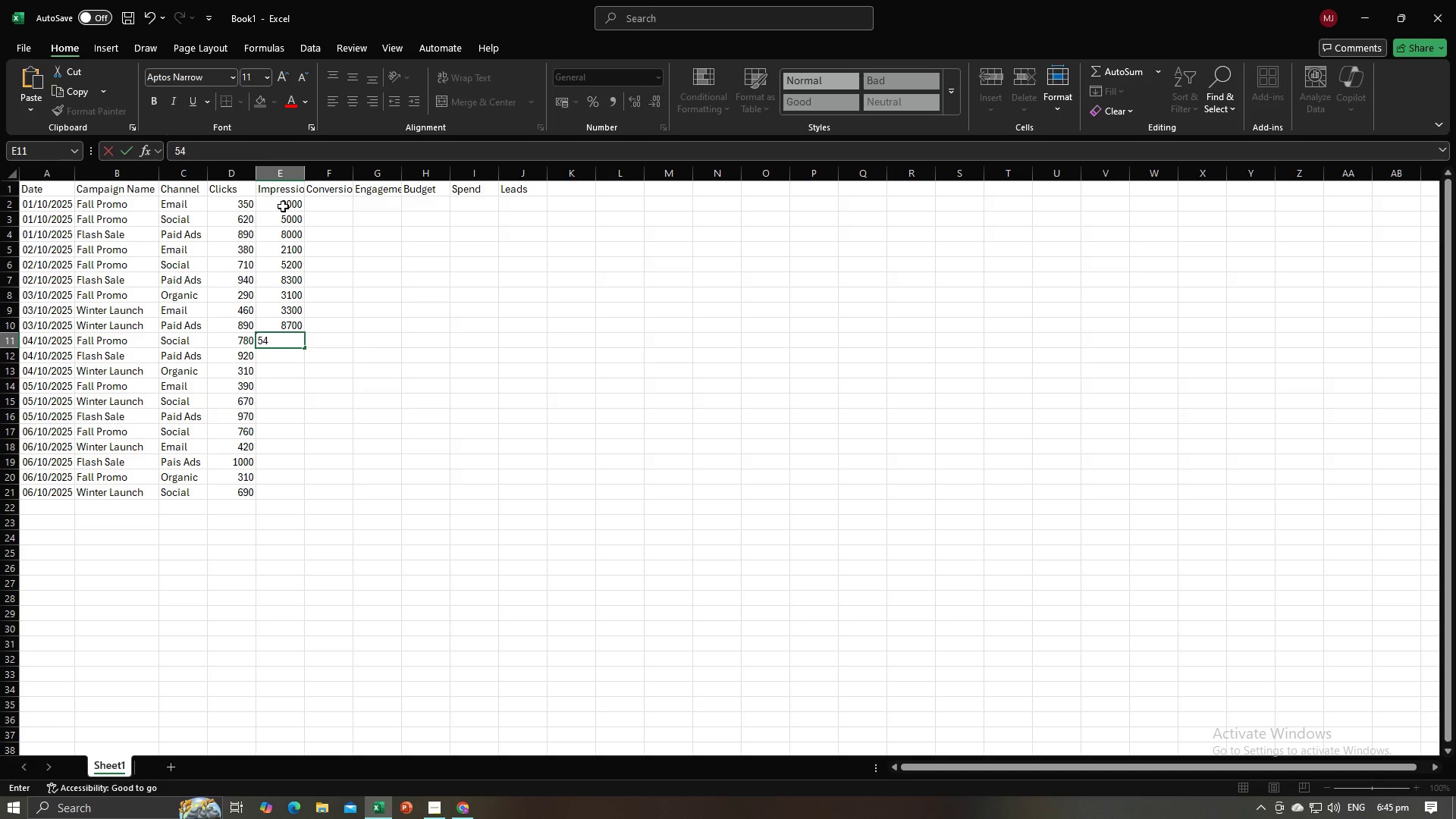 
key(Numpad0)
 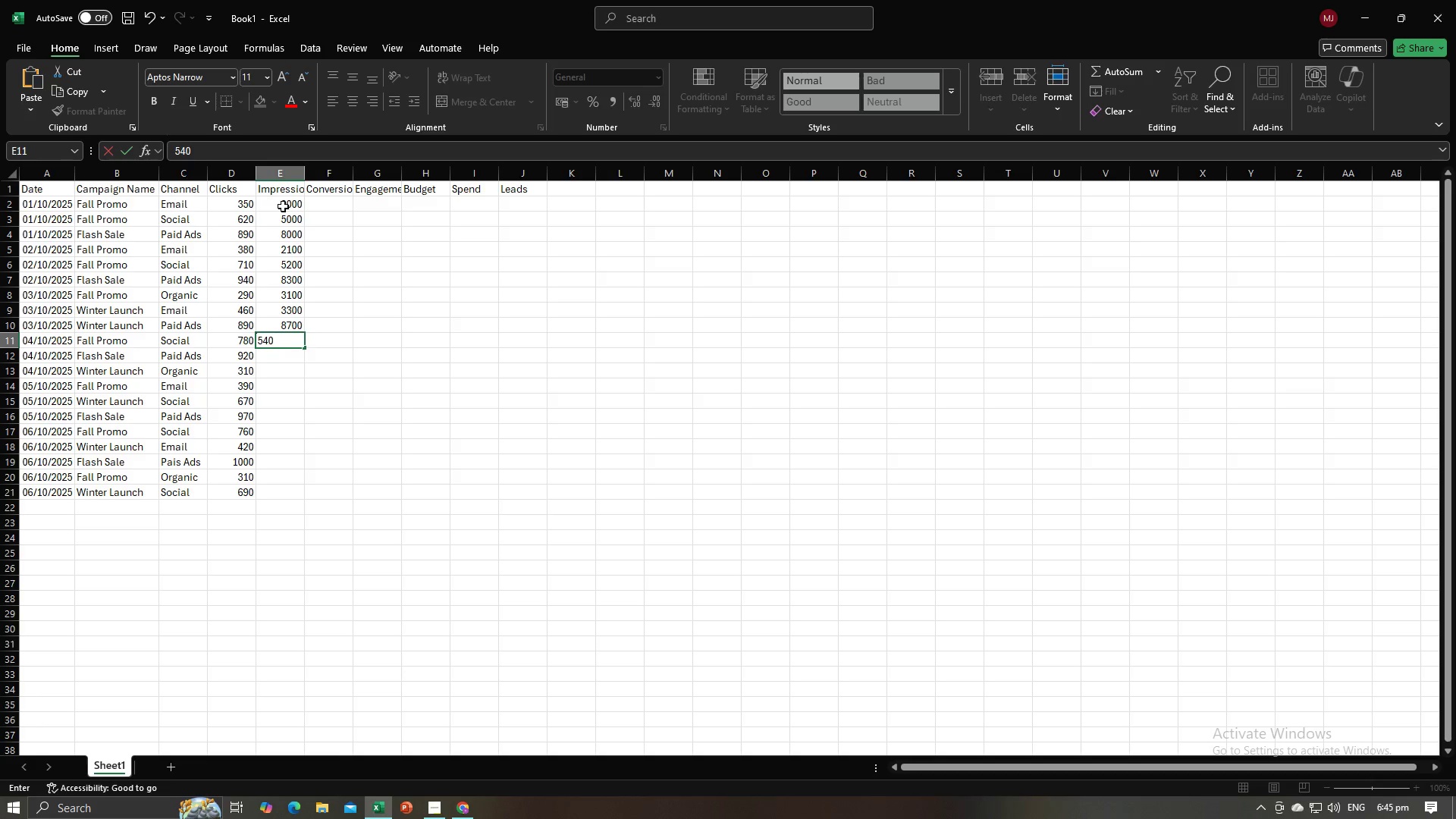 
key(Numpad0)
 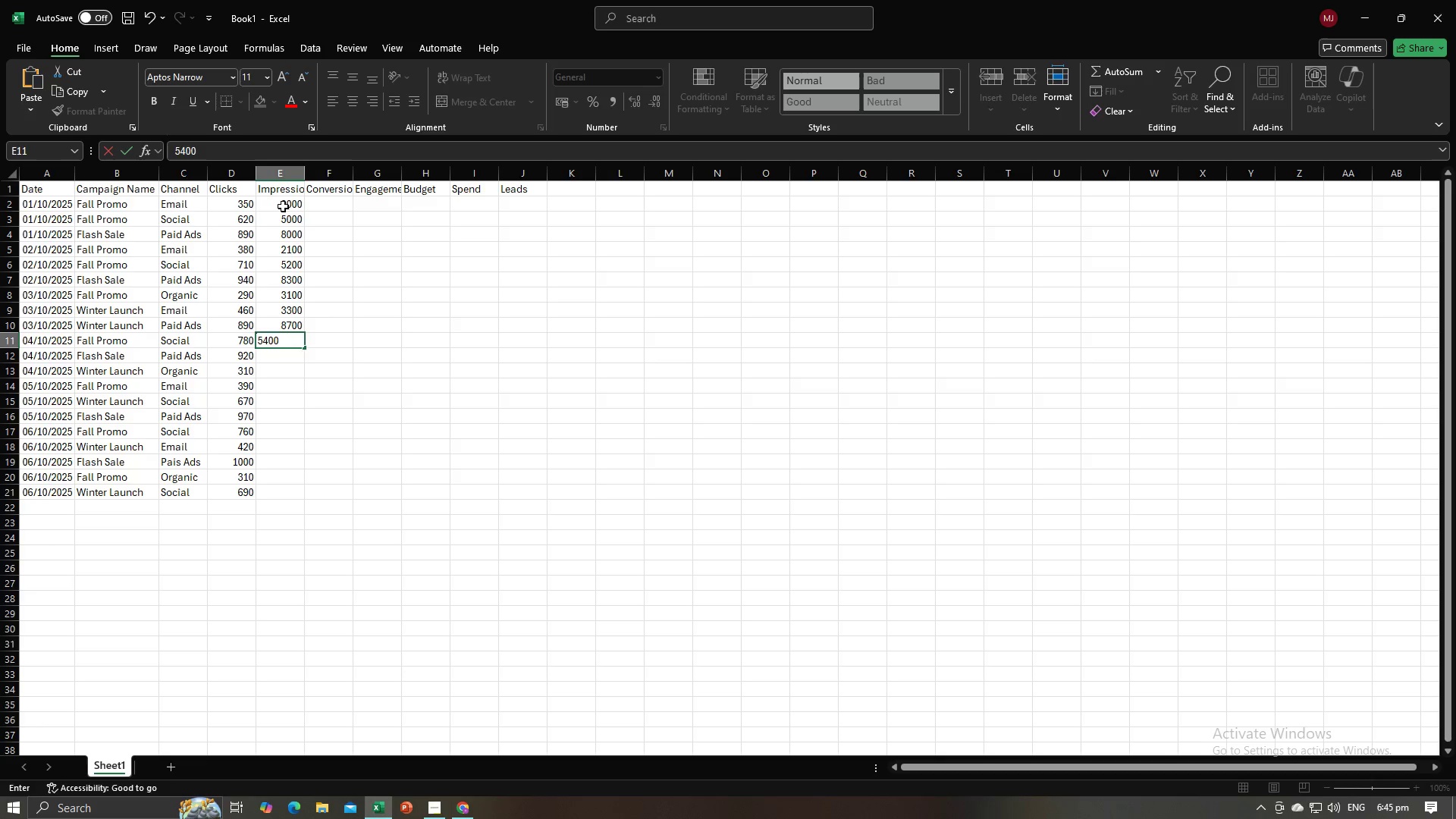 
key(NumpadEnter)
 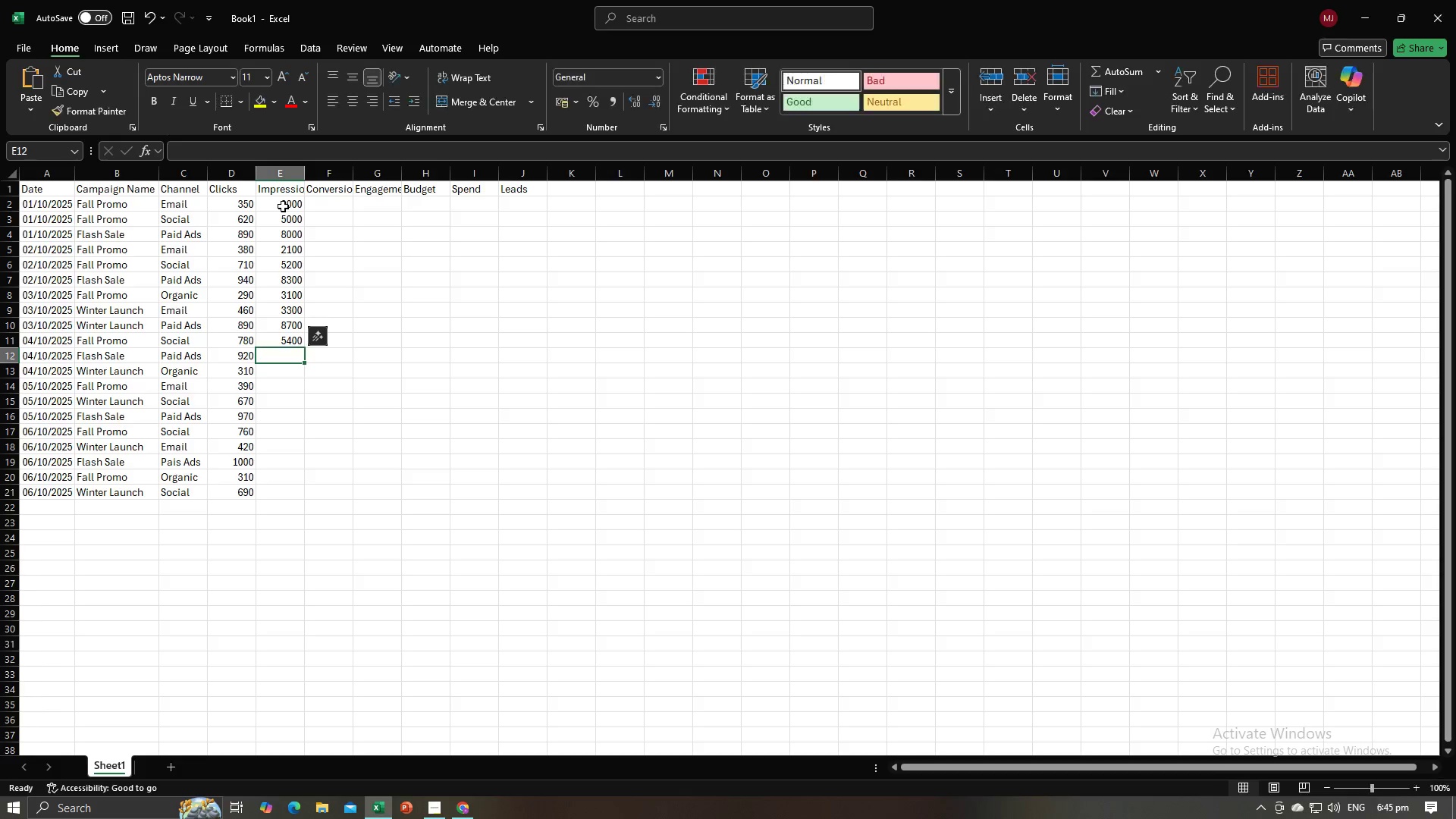 
key(Alt+AltLeft)
 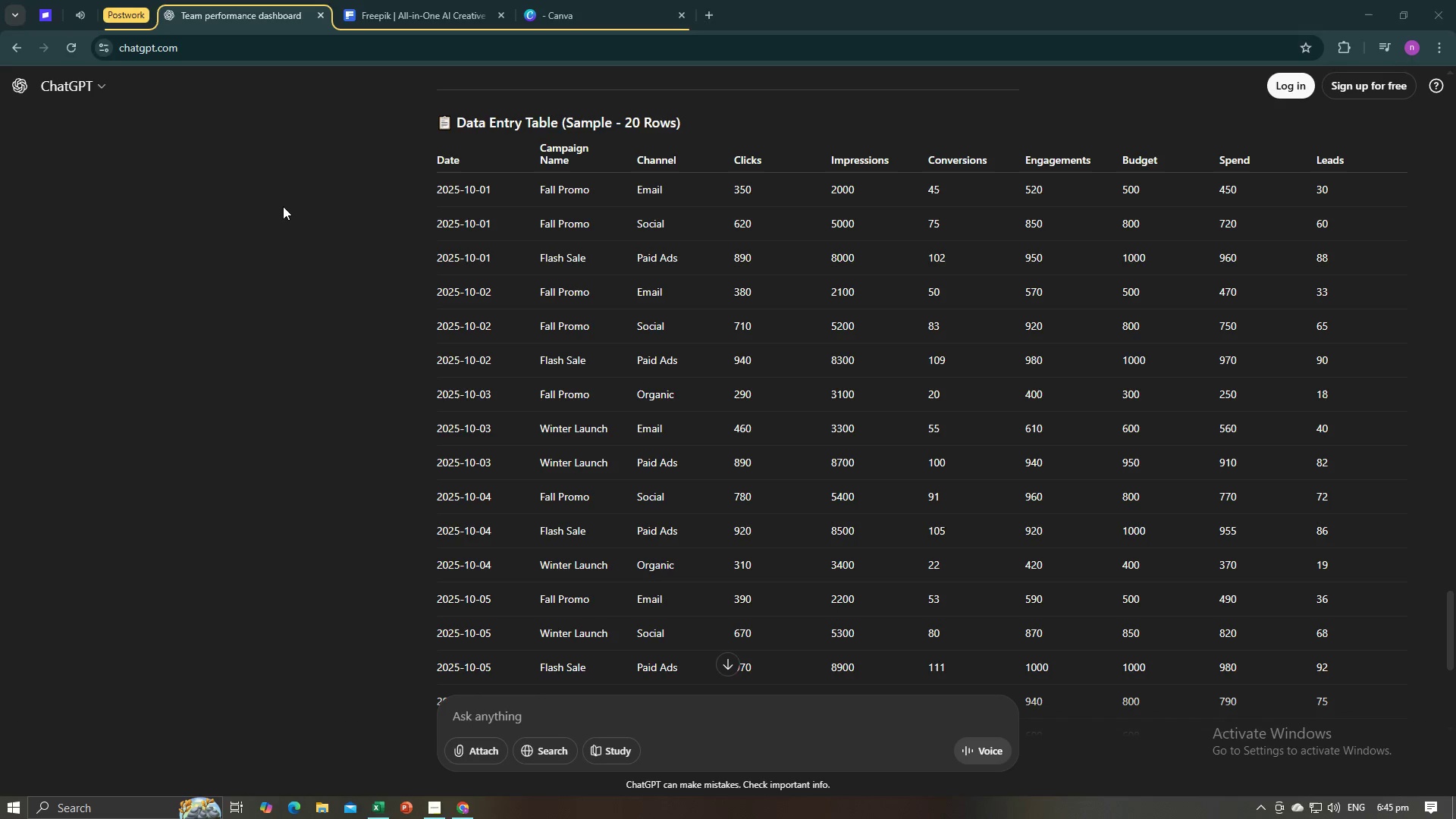 
key(Alt+Tab)
 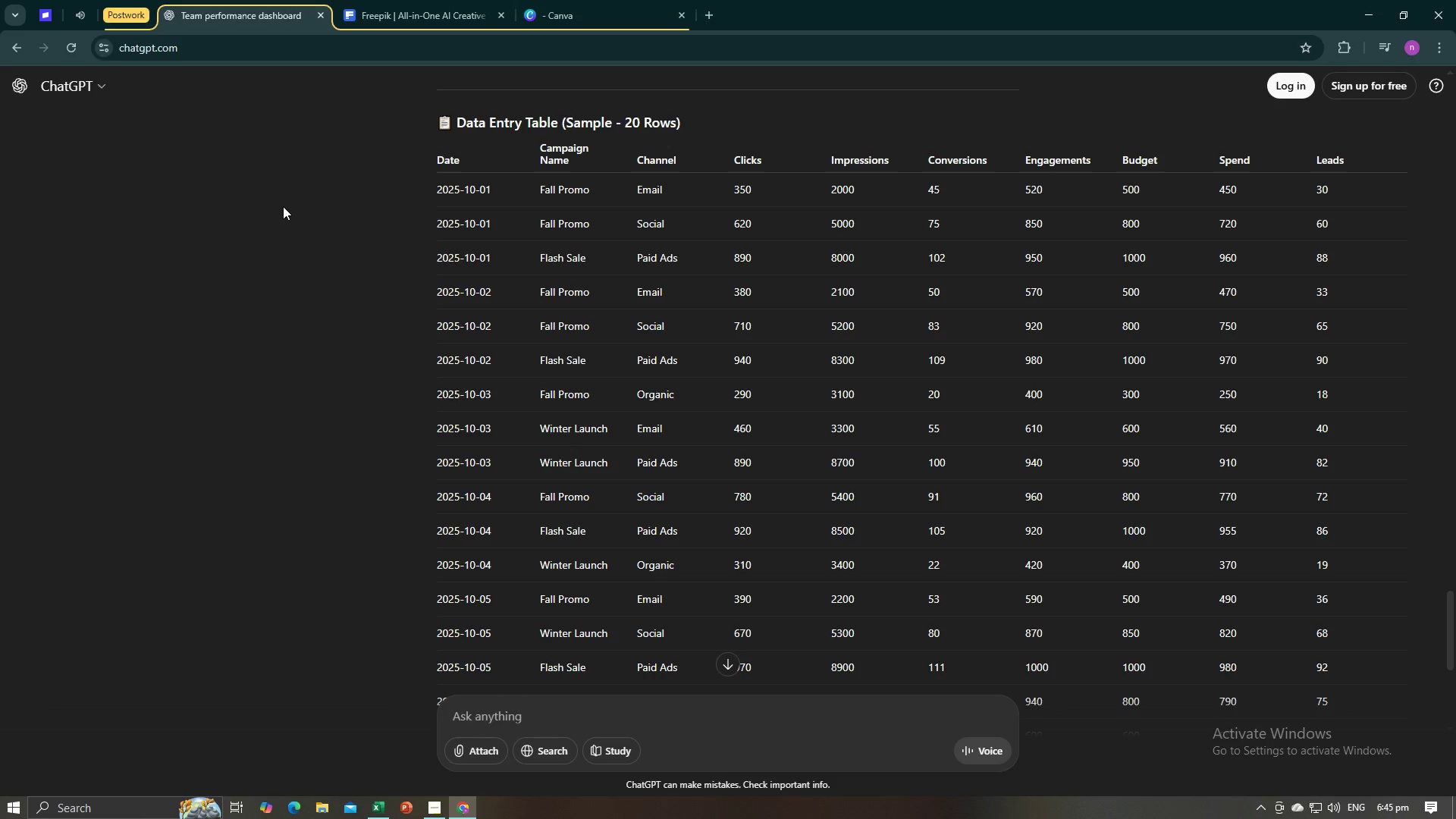 
key(Alt+AltLeft)
 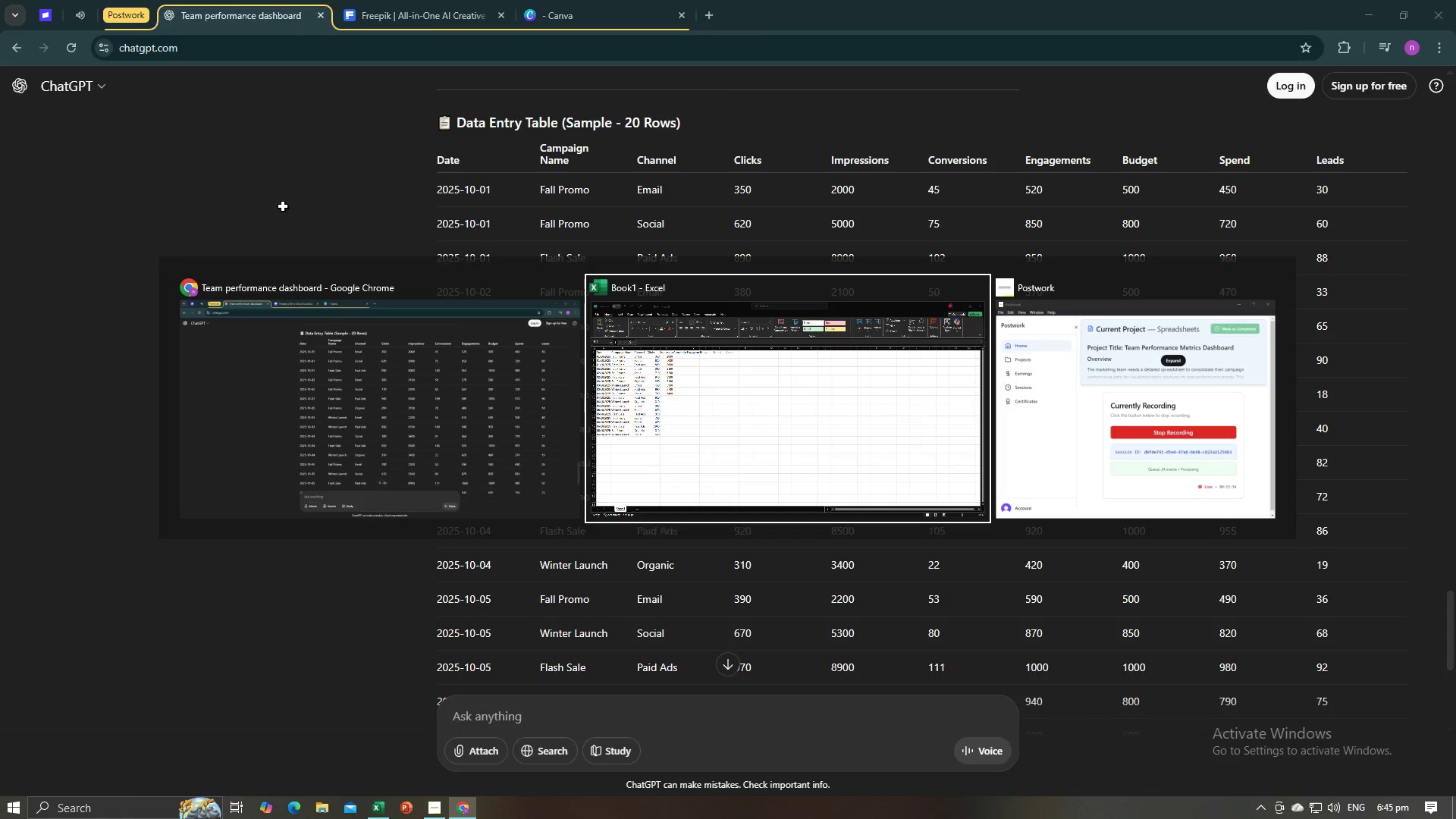 
key(Alt+Tab)
 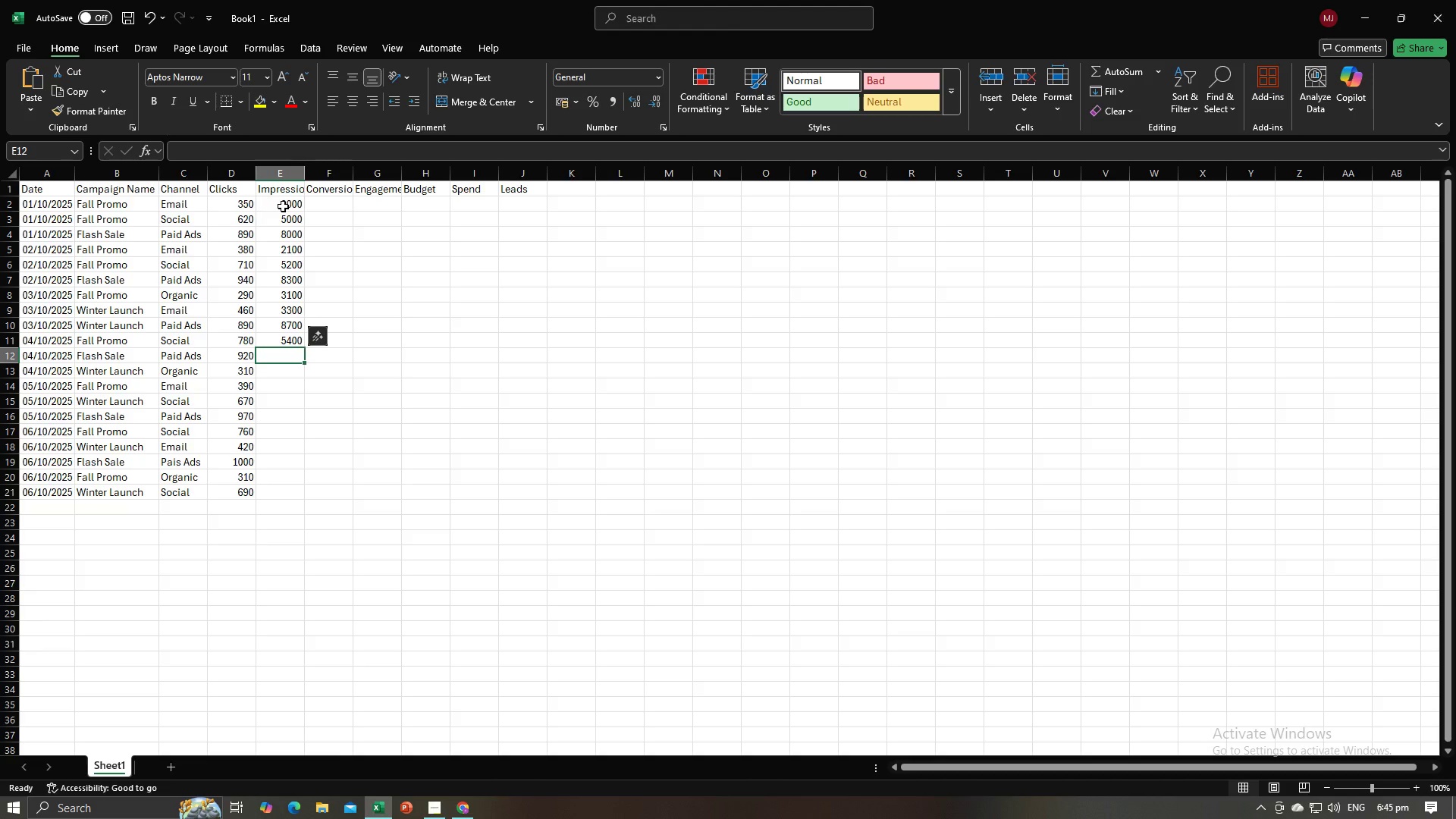 
key(Numpad8)
 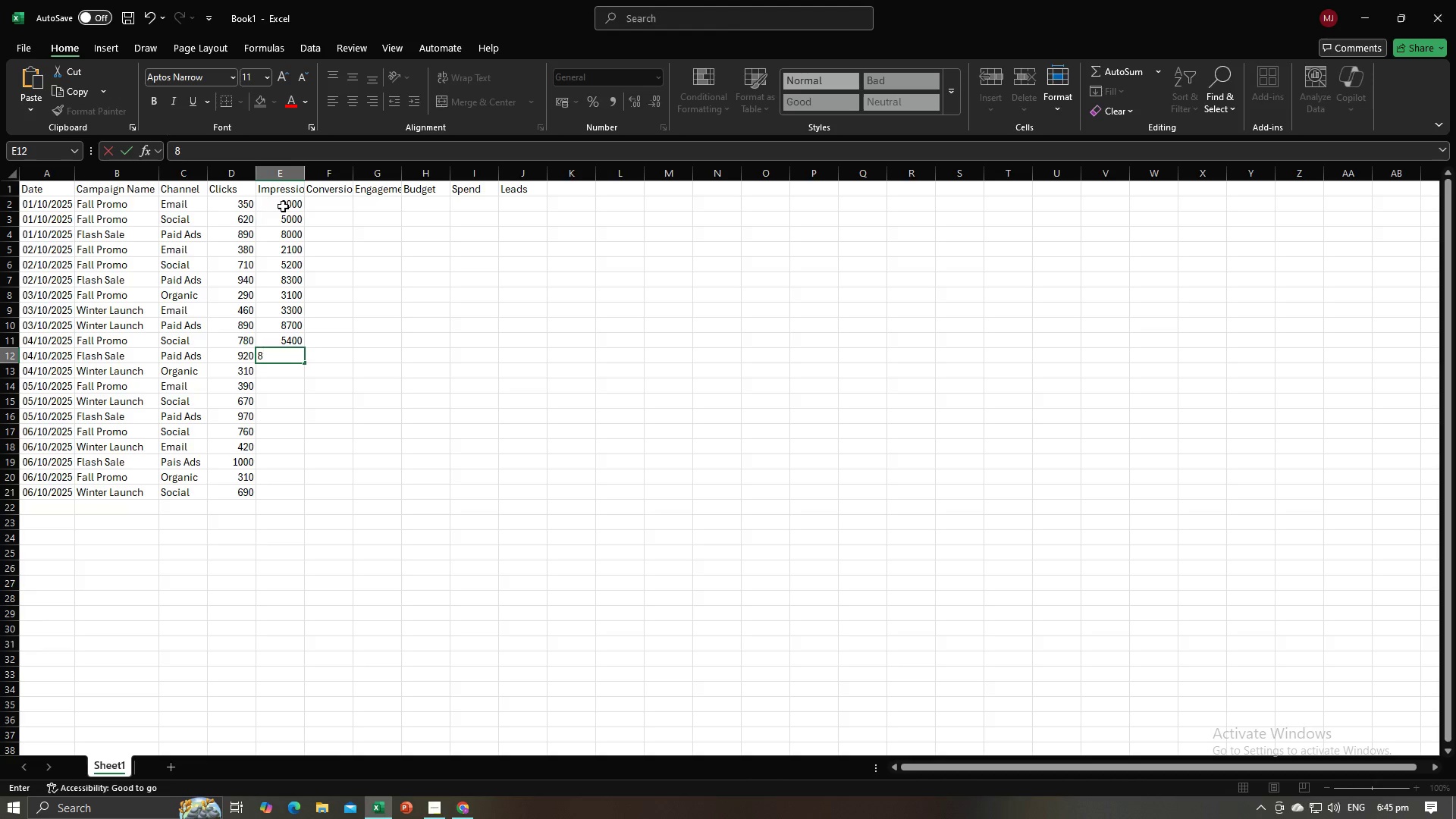 
key(Numpad5)
 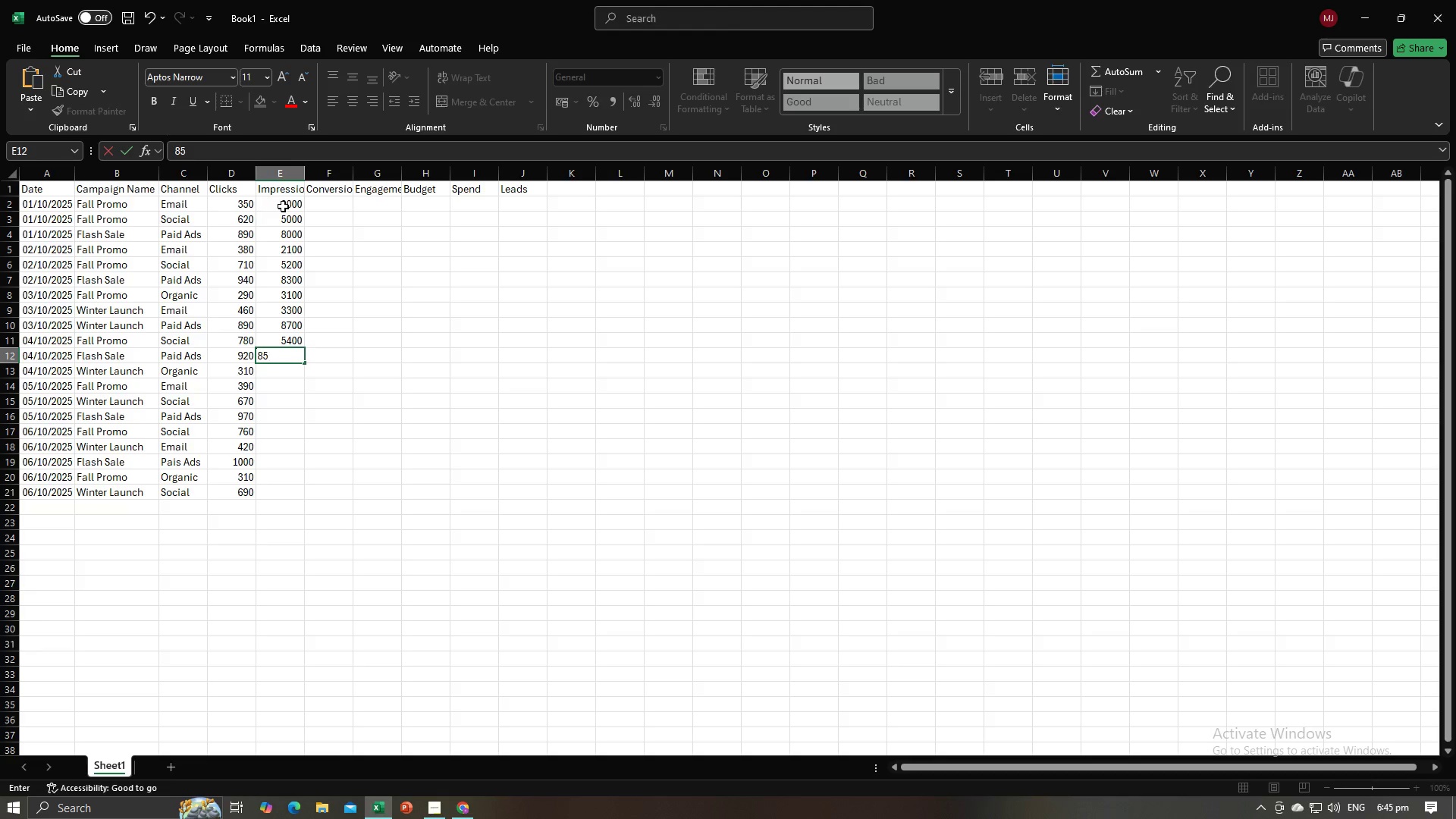 
key(Numpad0)
 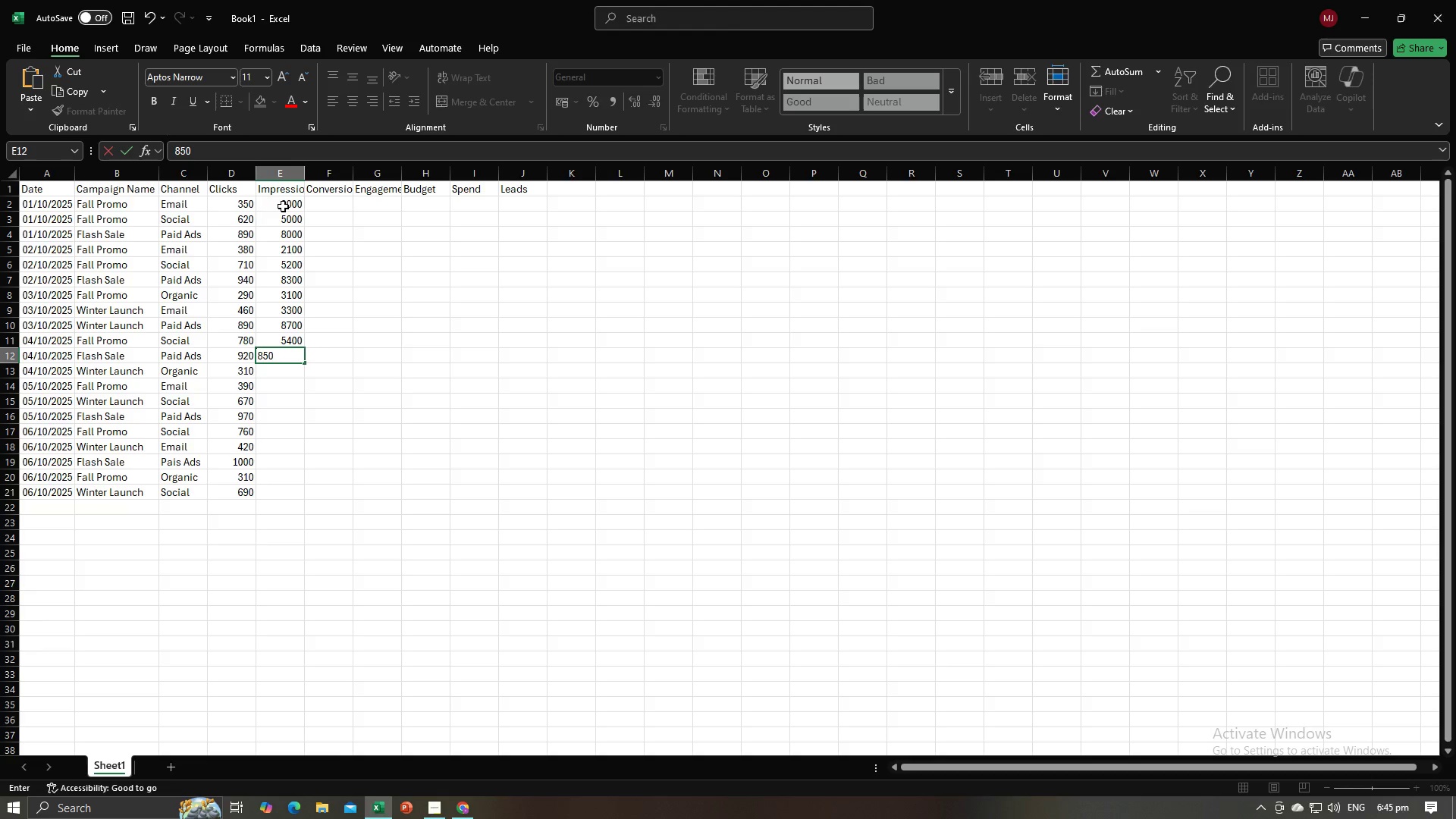 
key(Numpad0)
 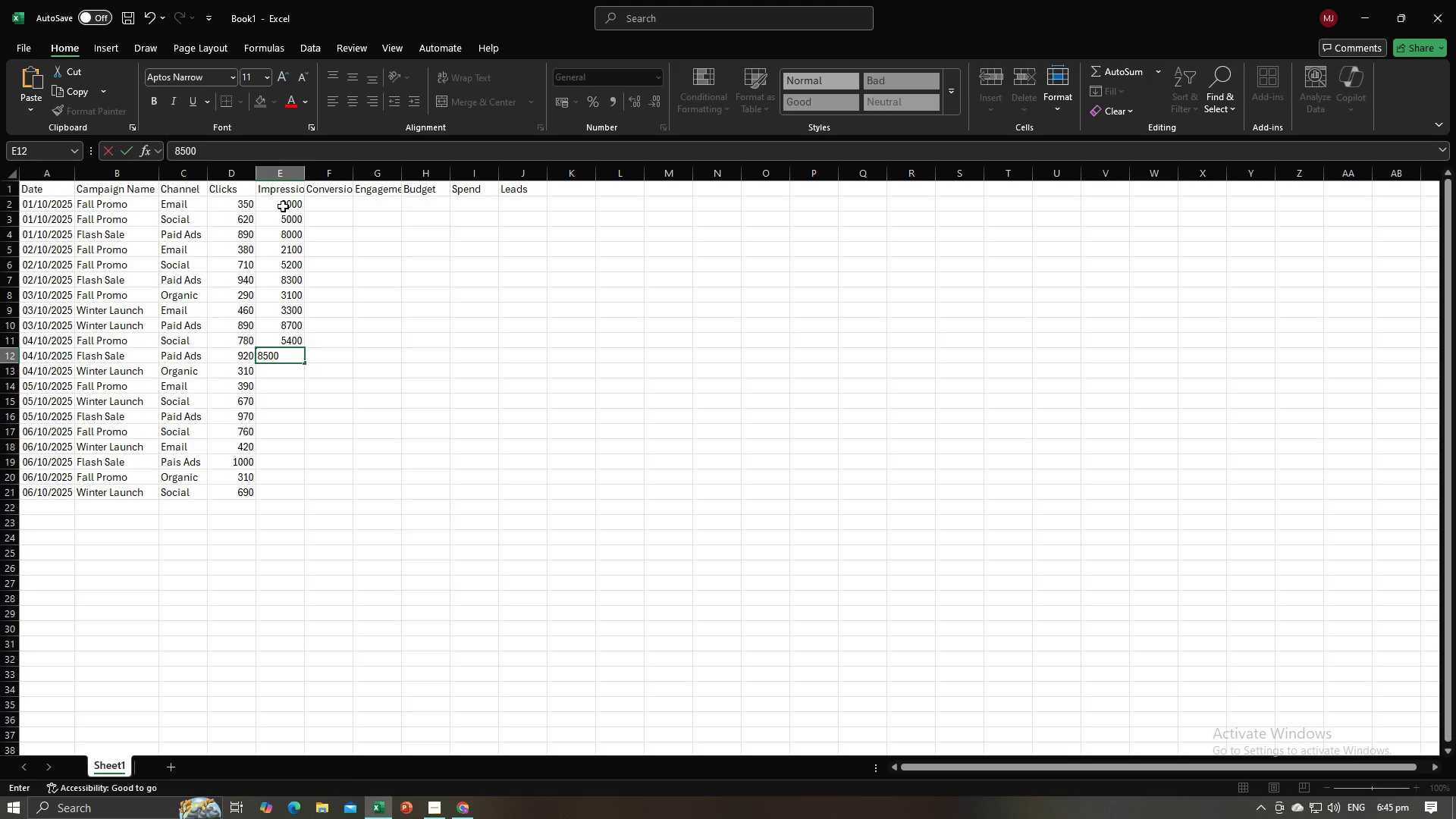 
key(NumpadEnter)
 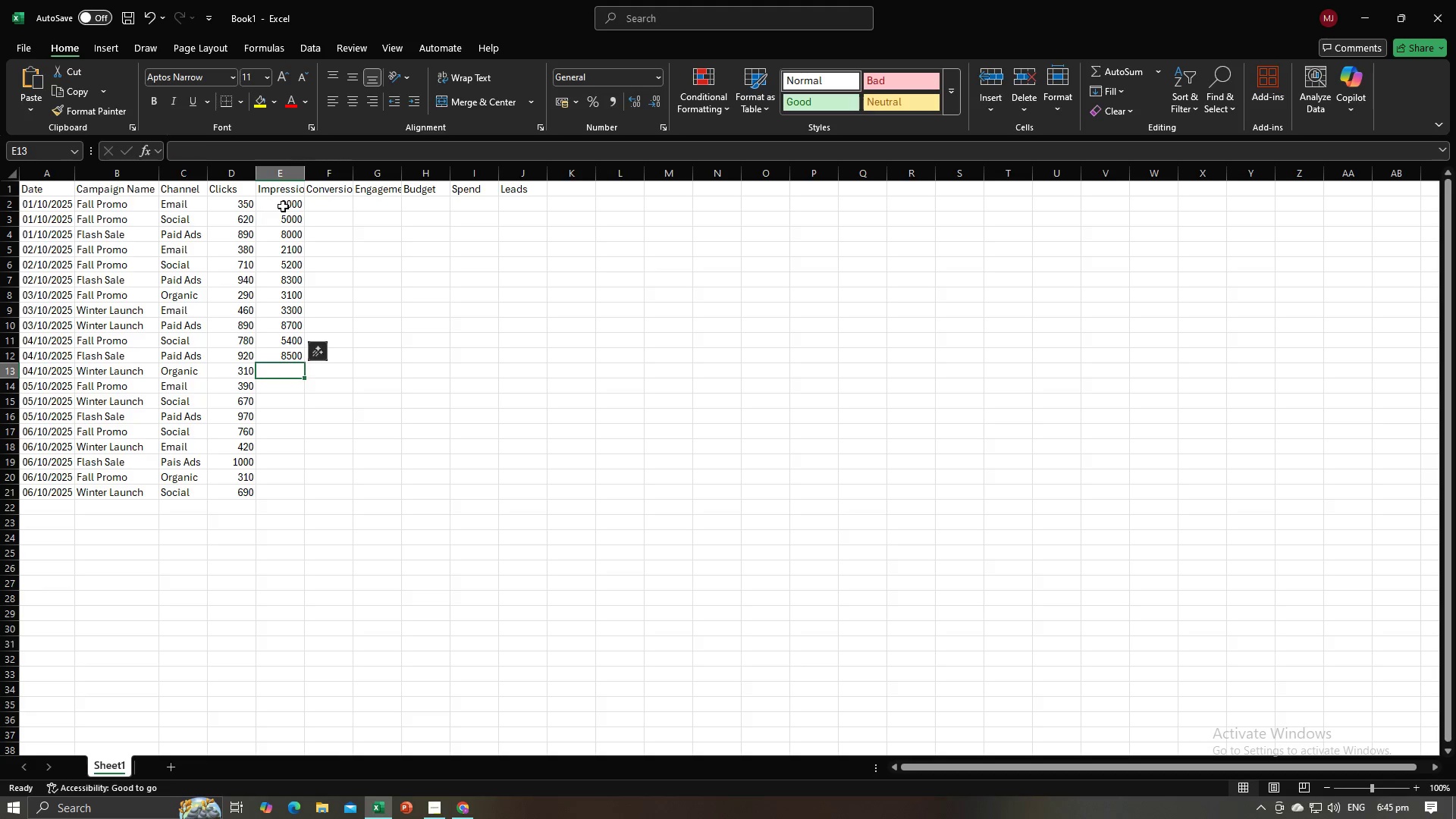 
key(Alt+AltLeft)
 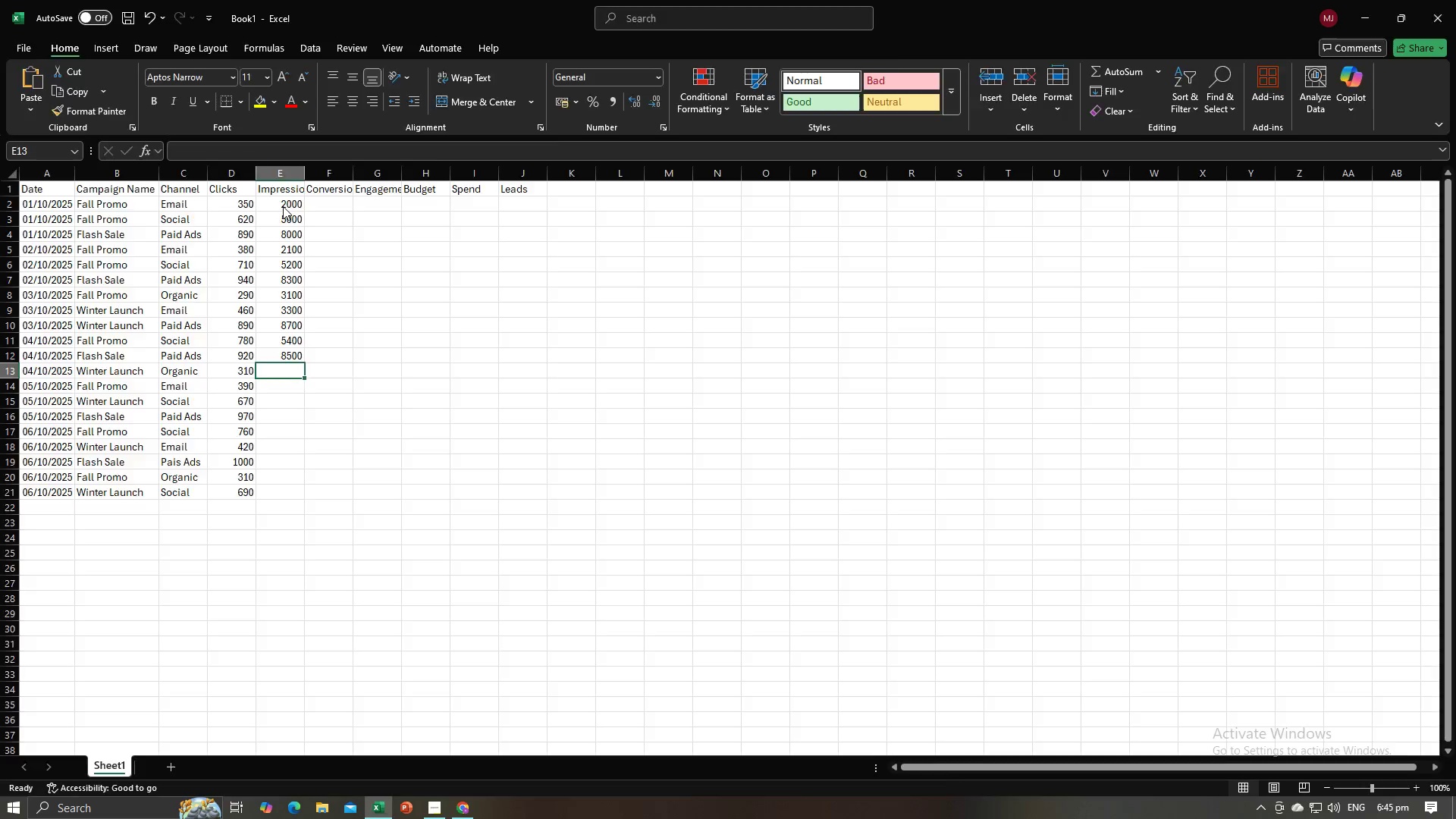 
key(Alt+Tab)
 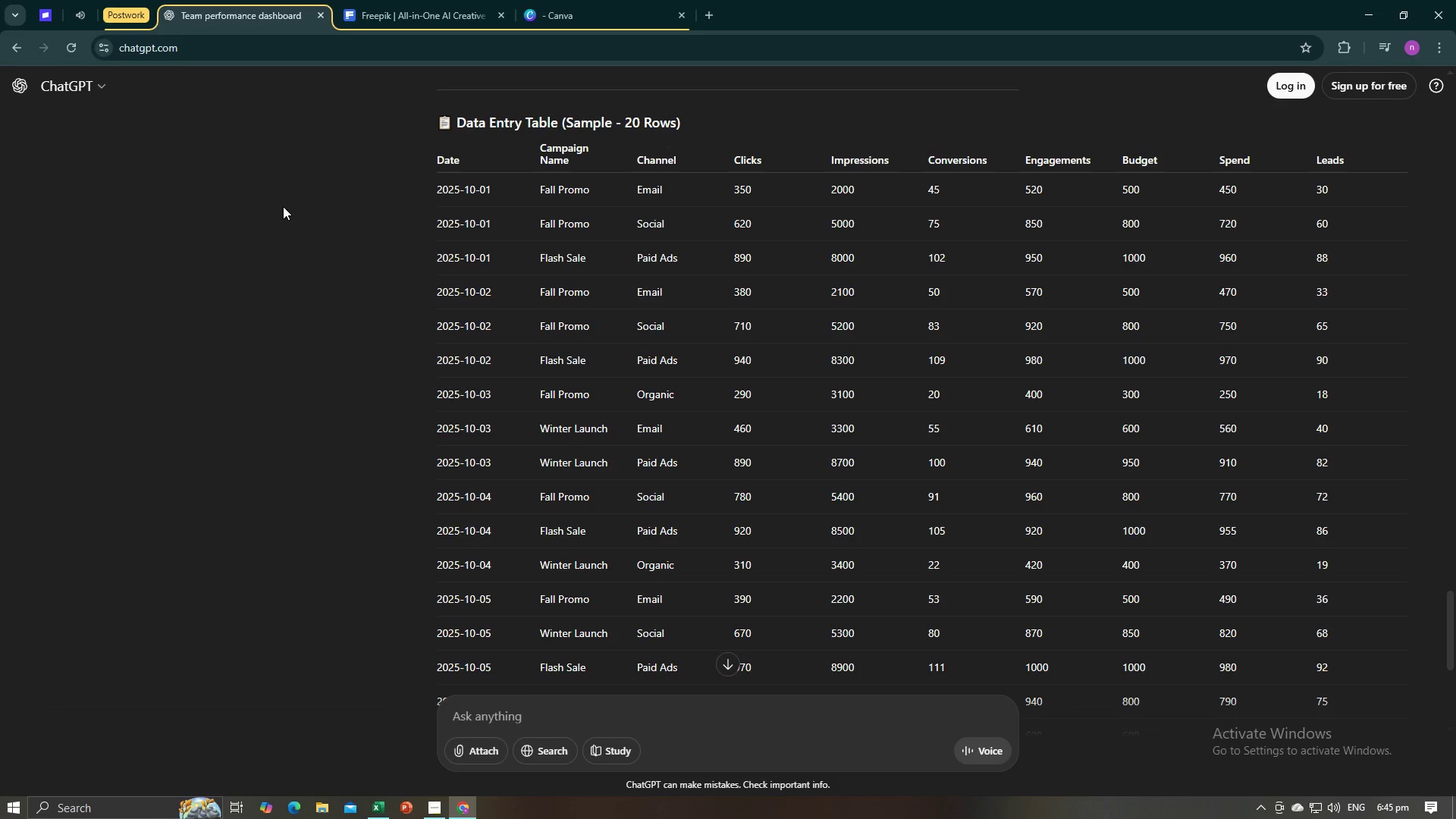 
key(Alt+AltLeft)
 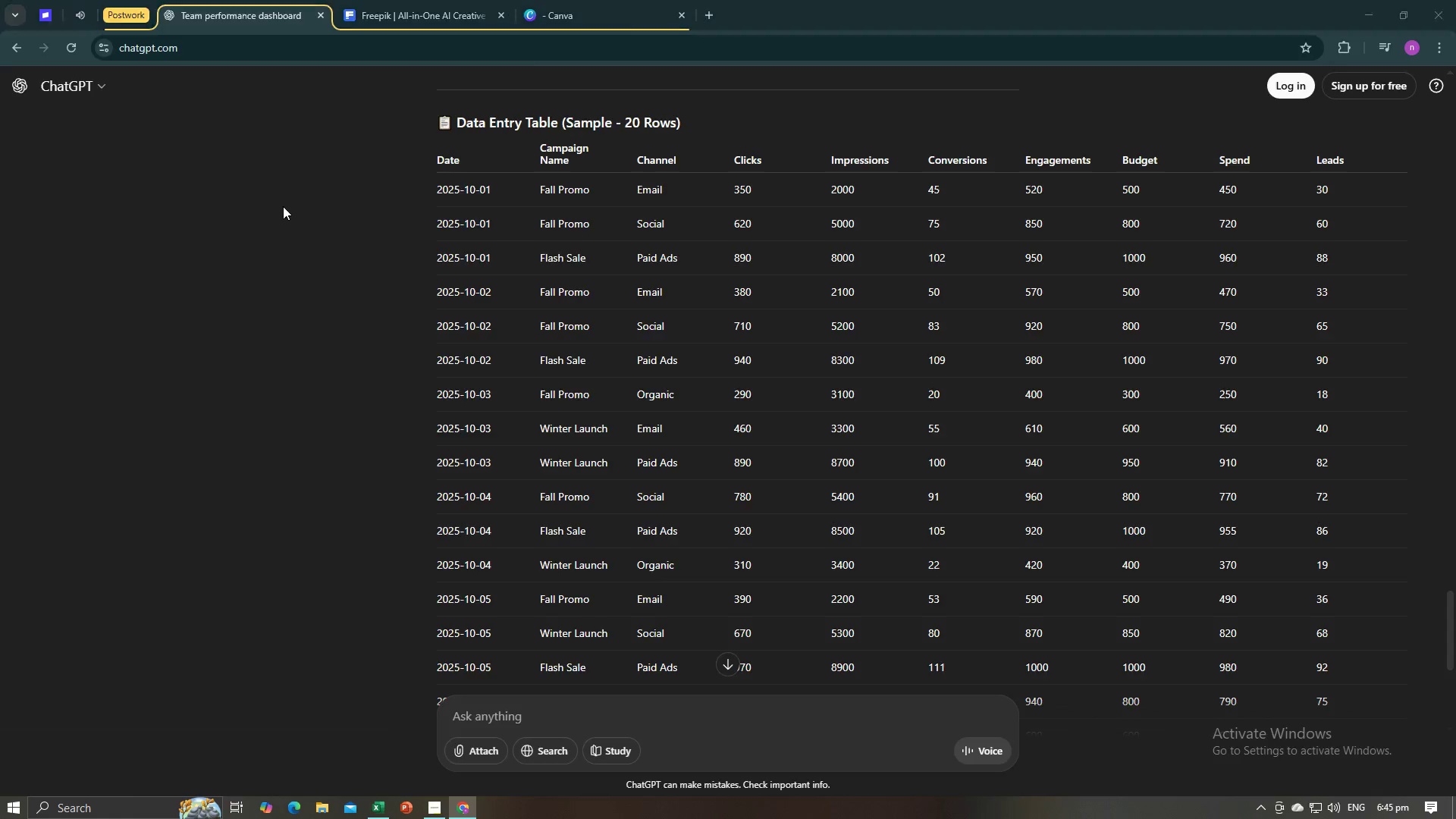 
key(Alt+Tab)
 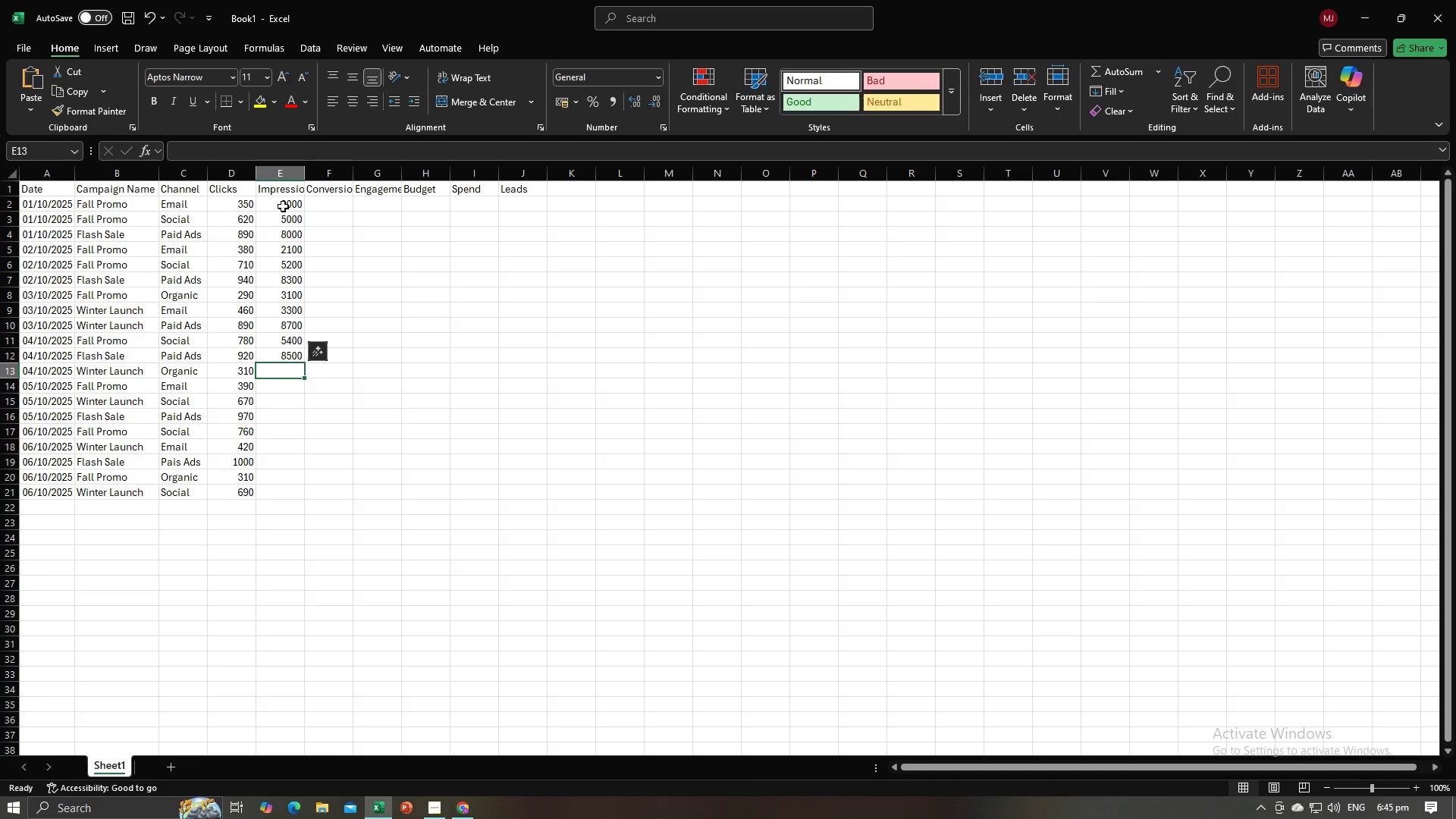 
key(Numpad3)
 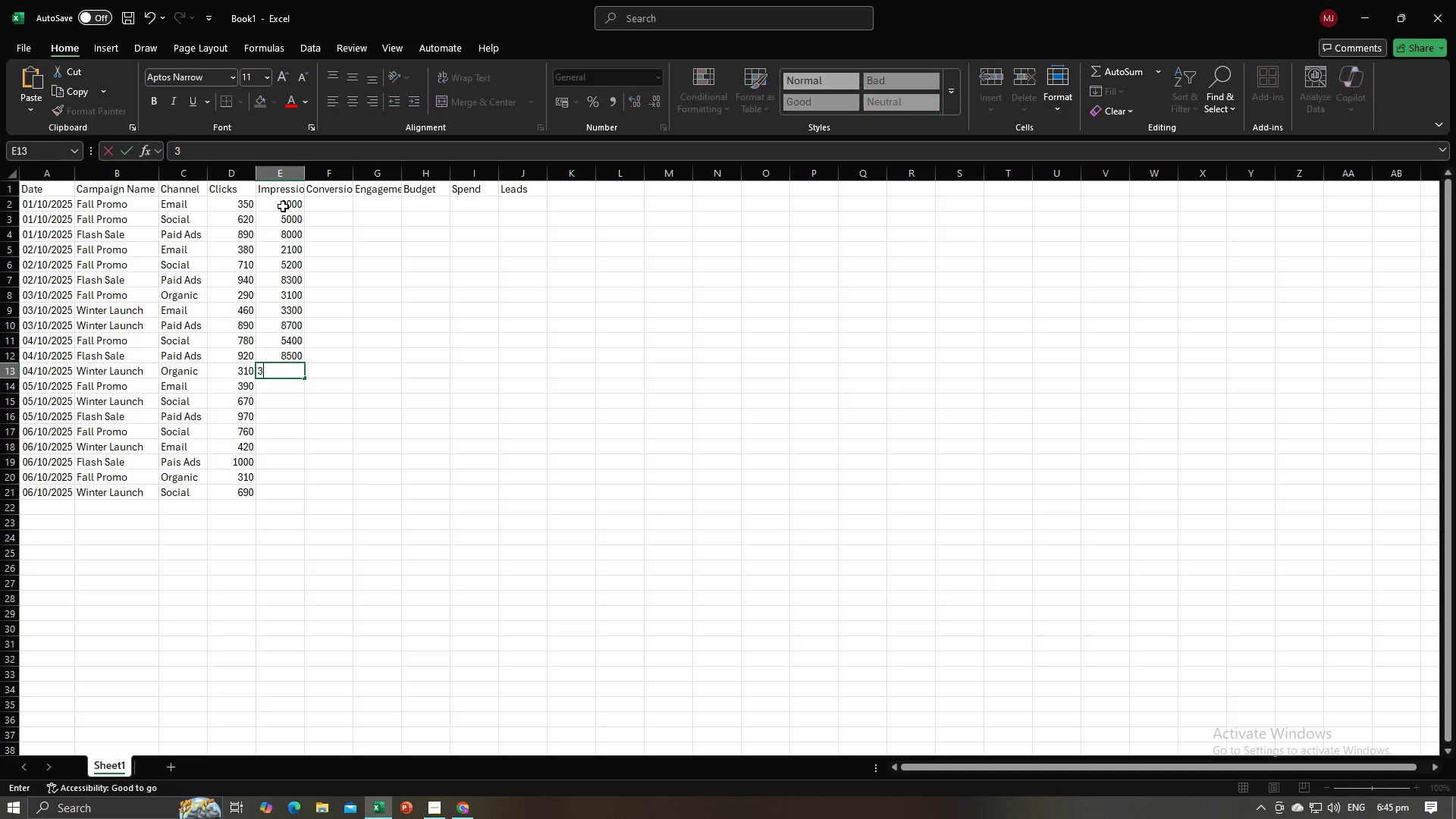 
key(Numpad4)
 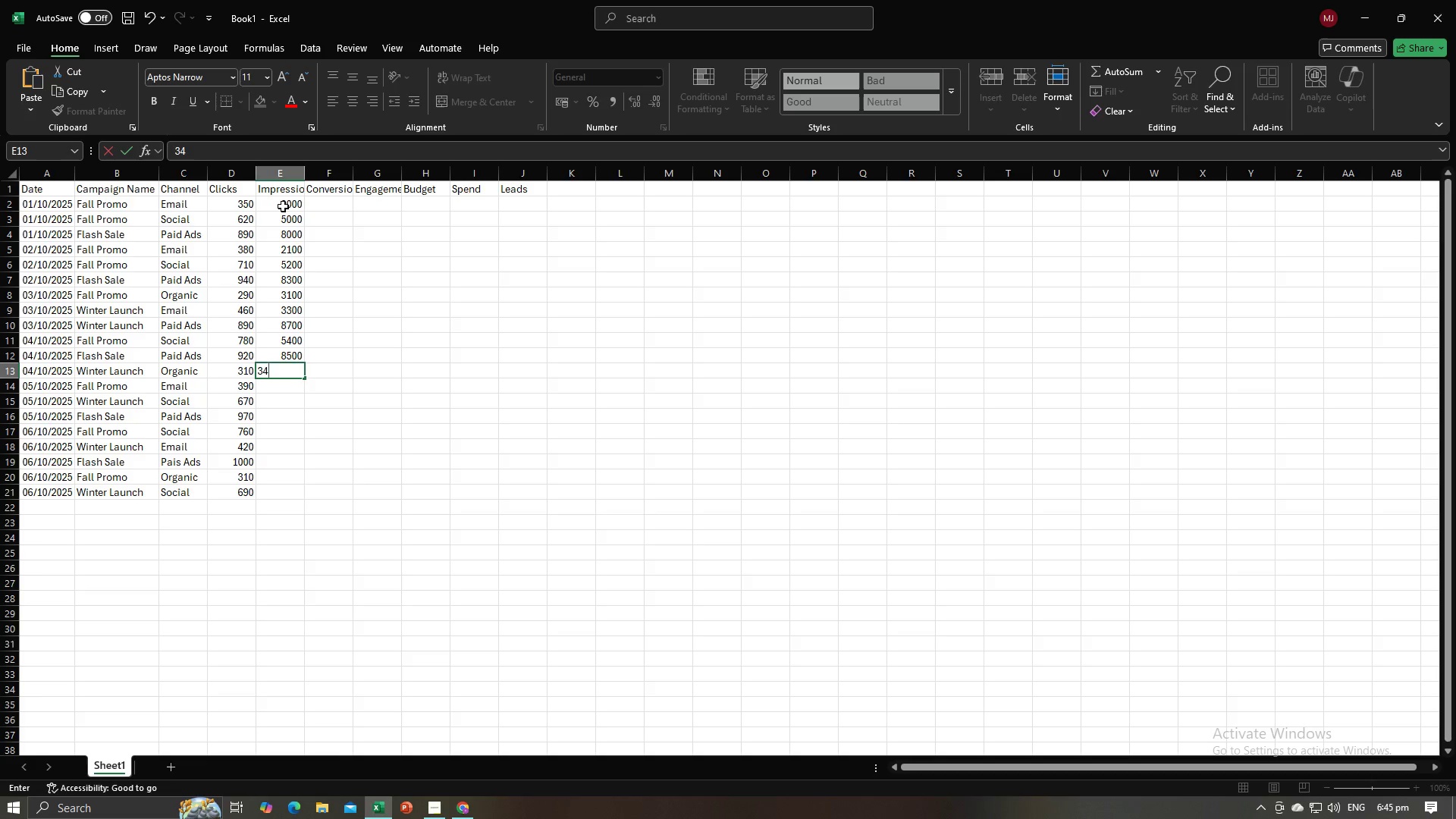 
key(Numpad0)
 